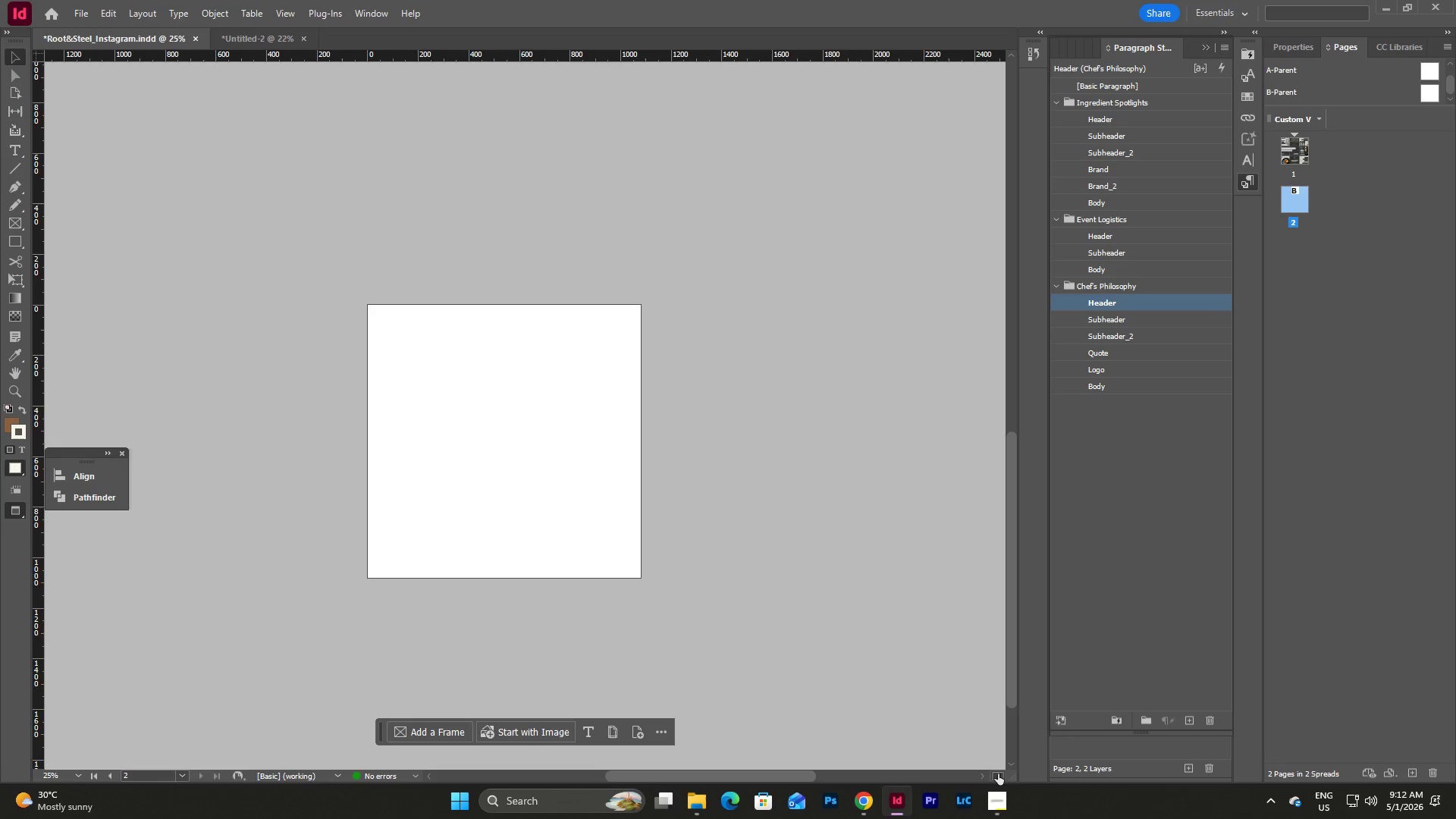 
scroll: coordinate [811, 511], scroll_direction: up, amount: 1.0
 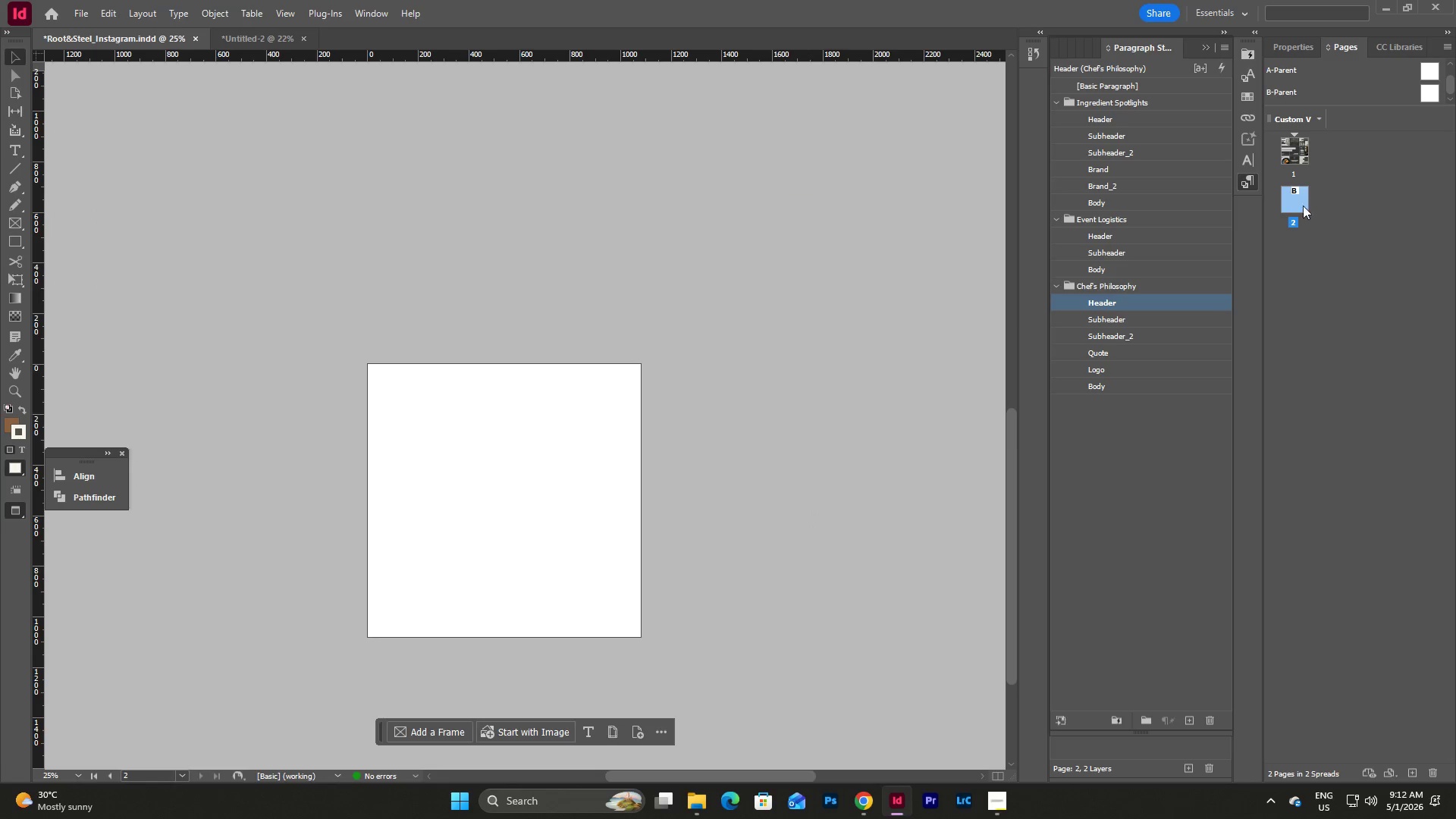 
right_click([1295, 198])
 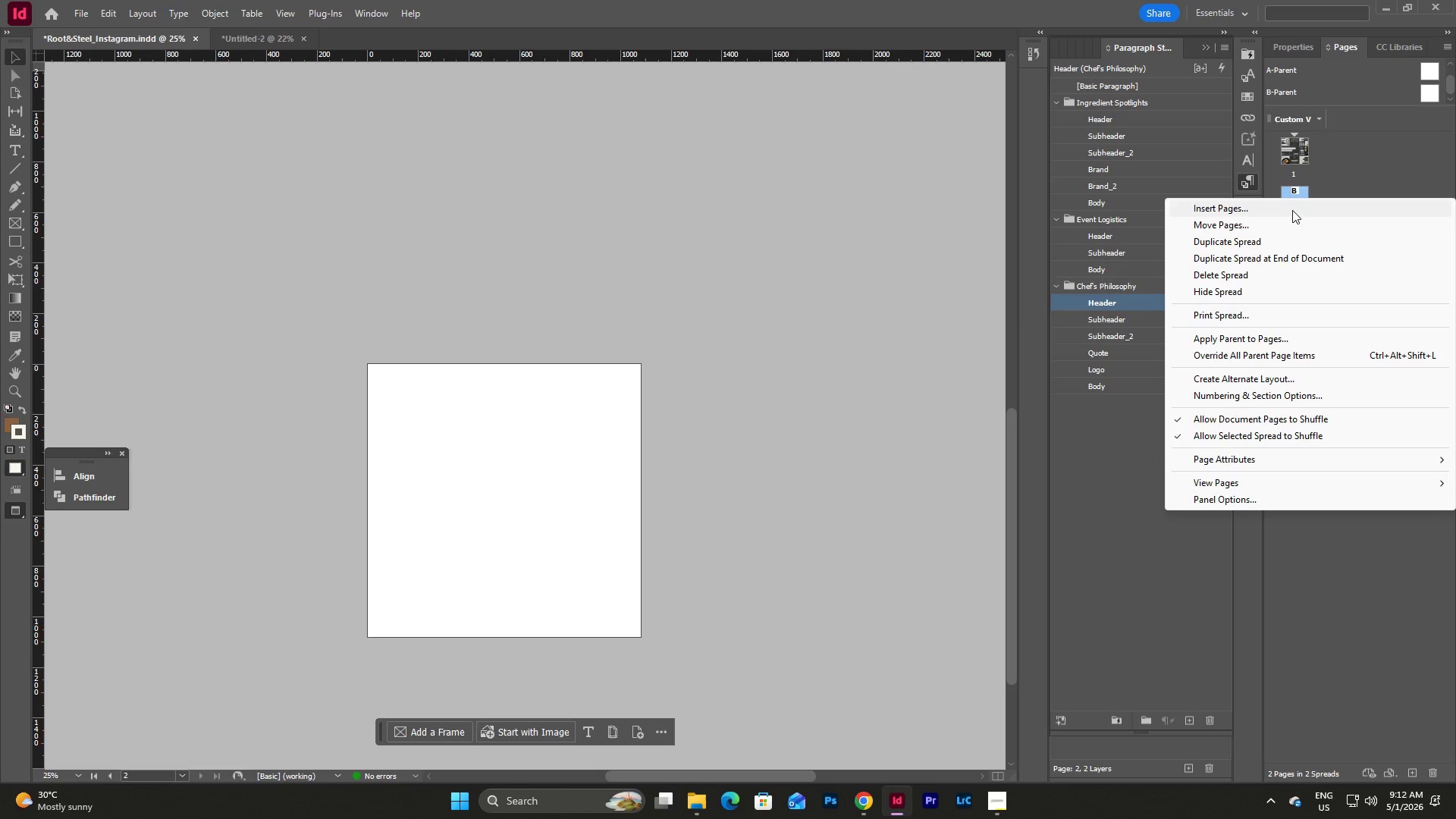 
left_click([1288, 240])
 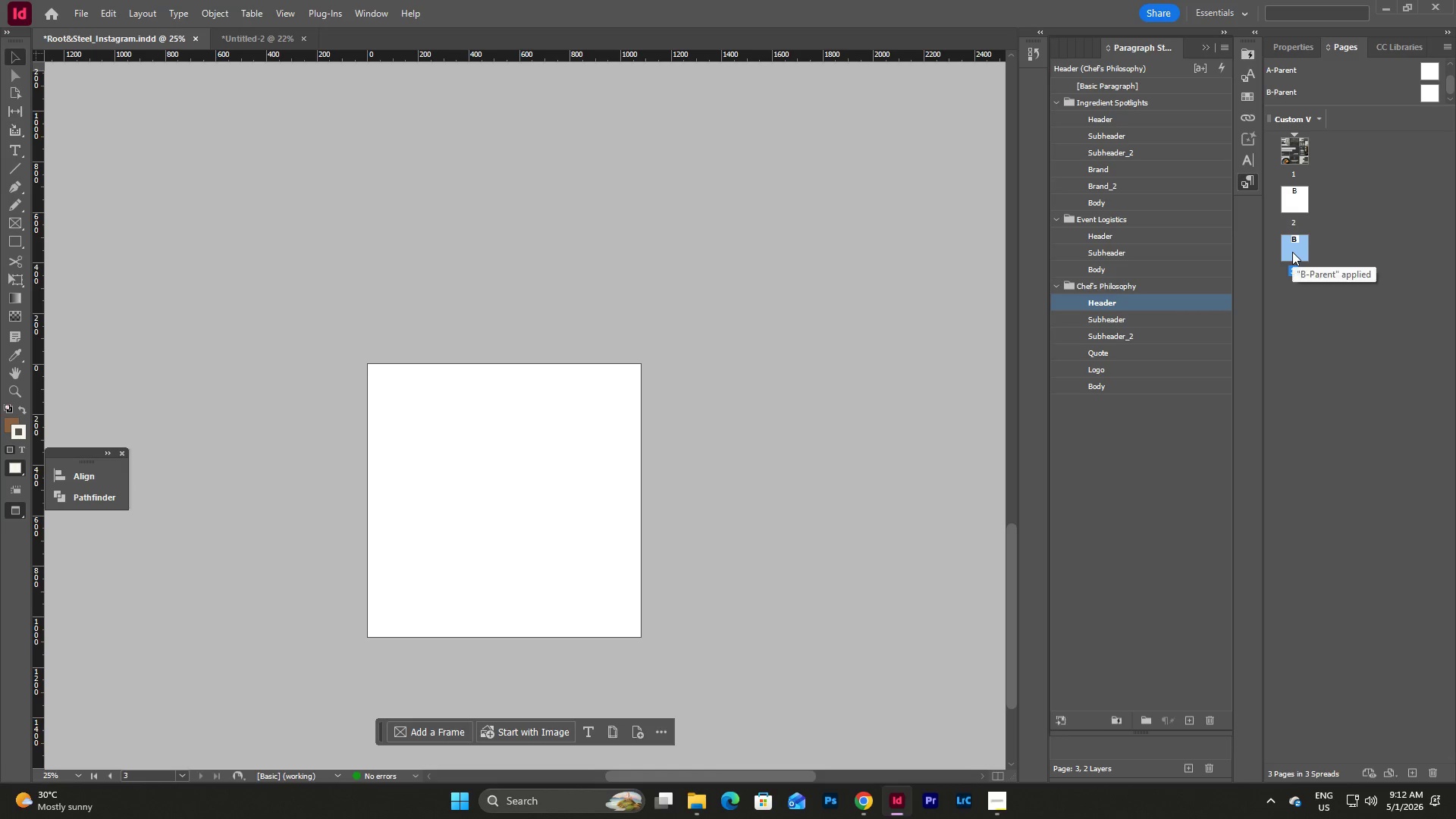 
right_click([1292, 252])
 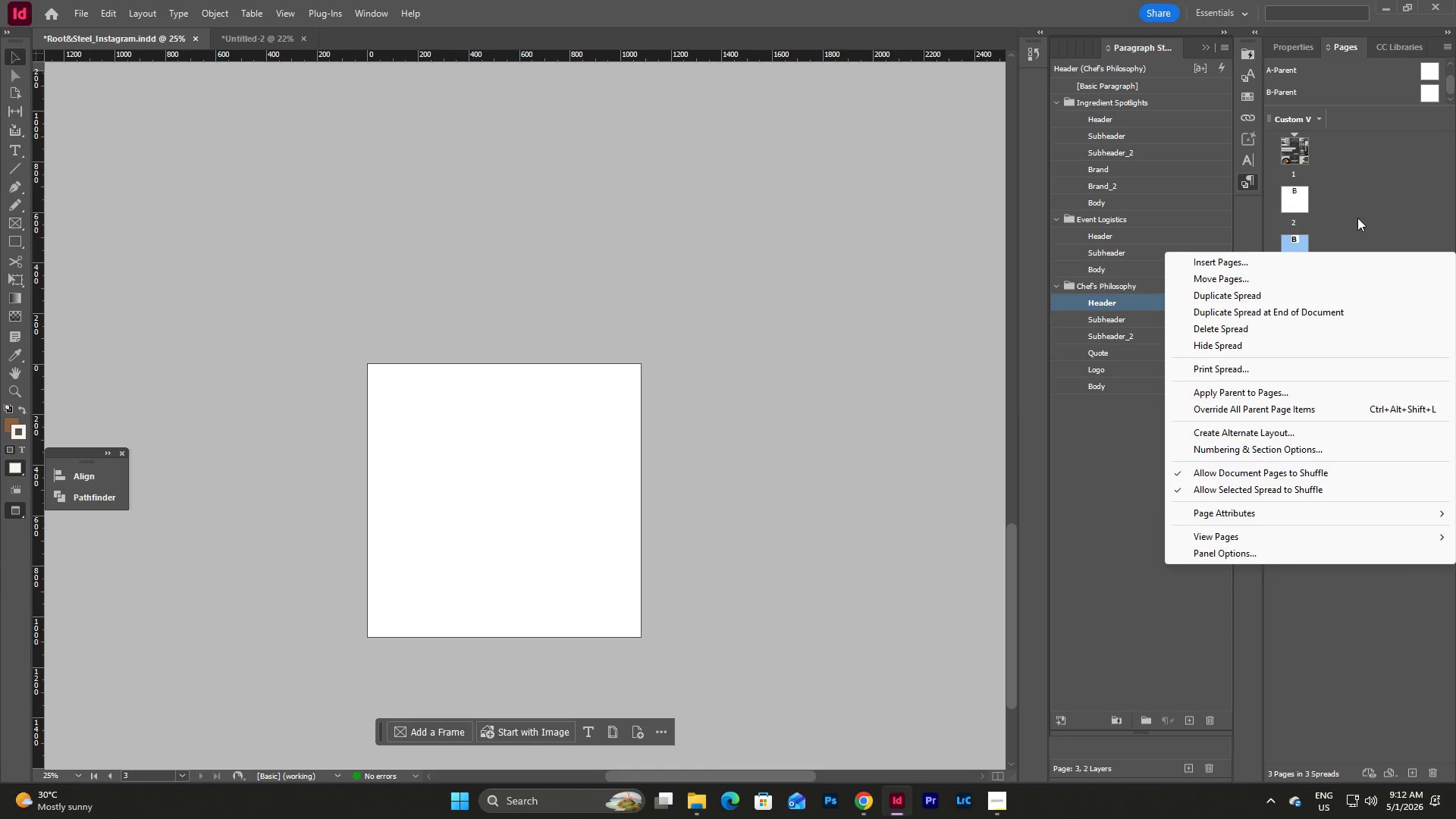 
double_click([1301, 194])
 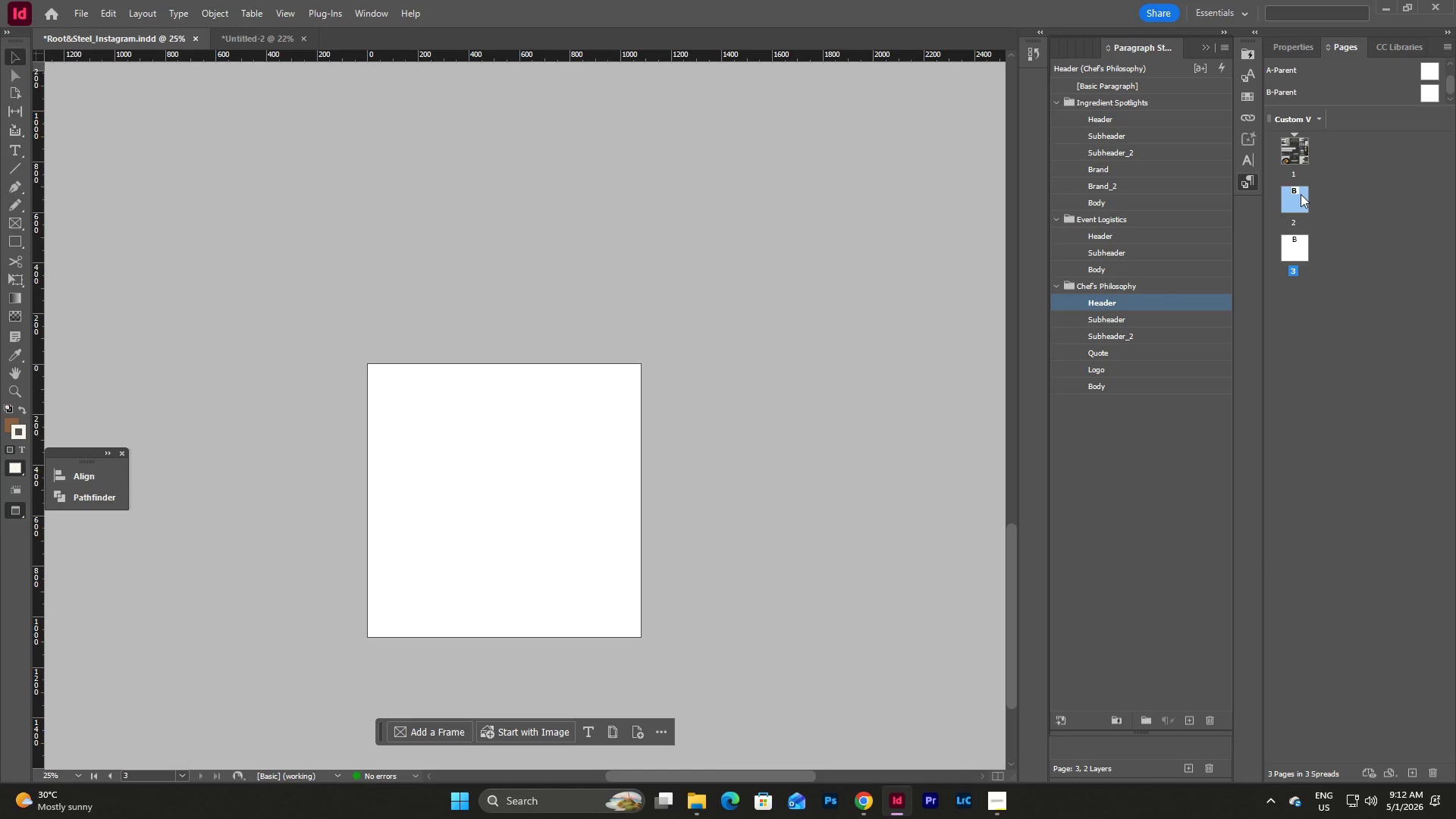 
right_click([1301, 194])
 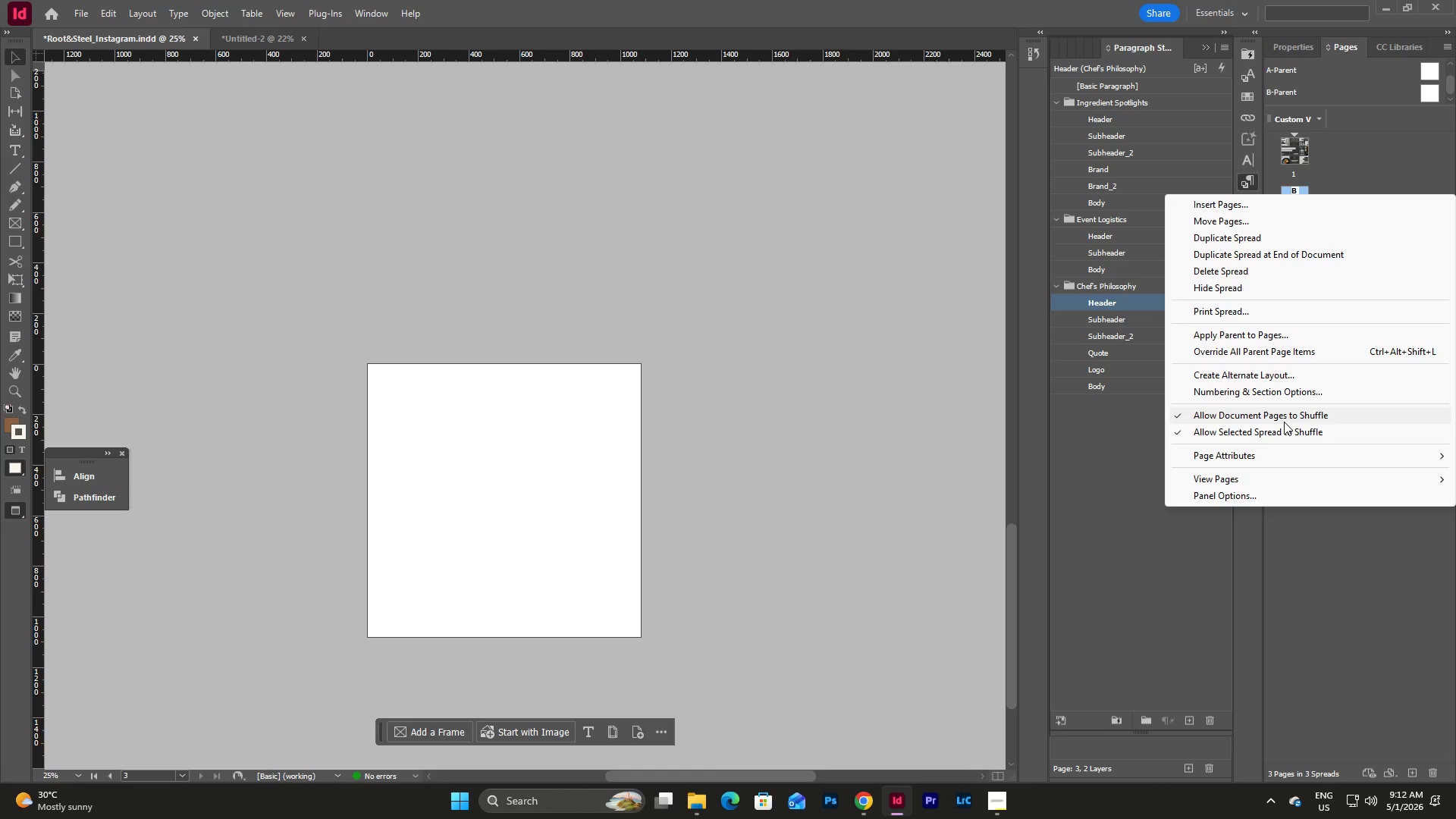 
left_click([1285, 416])
 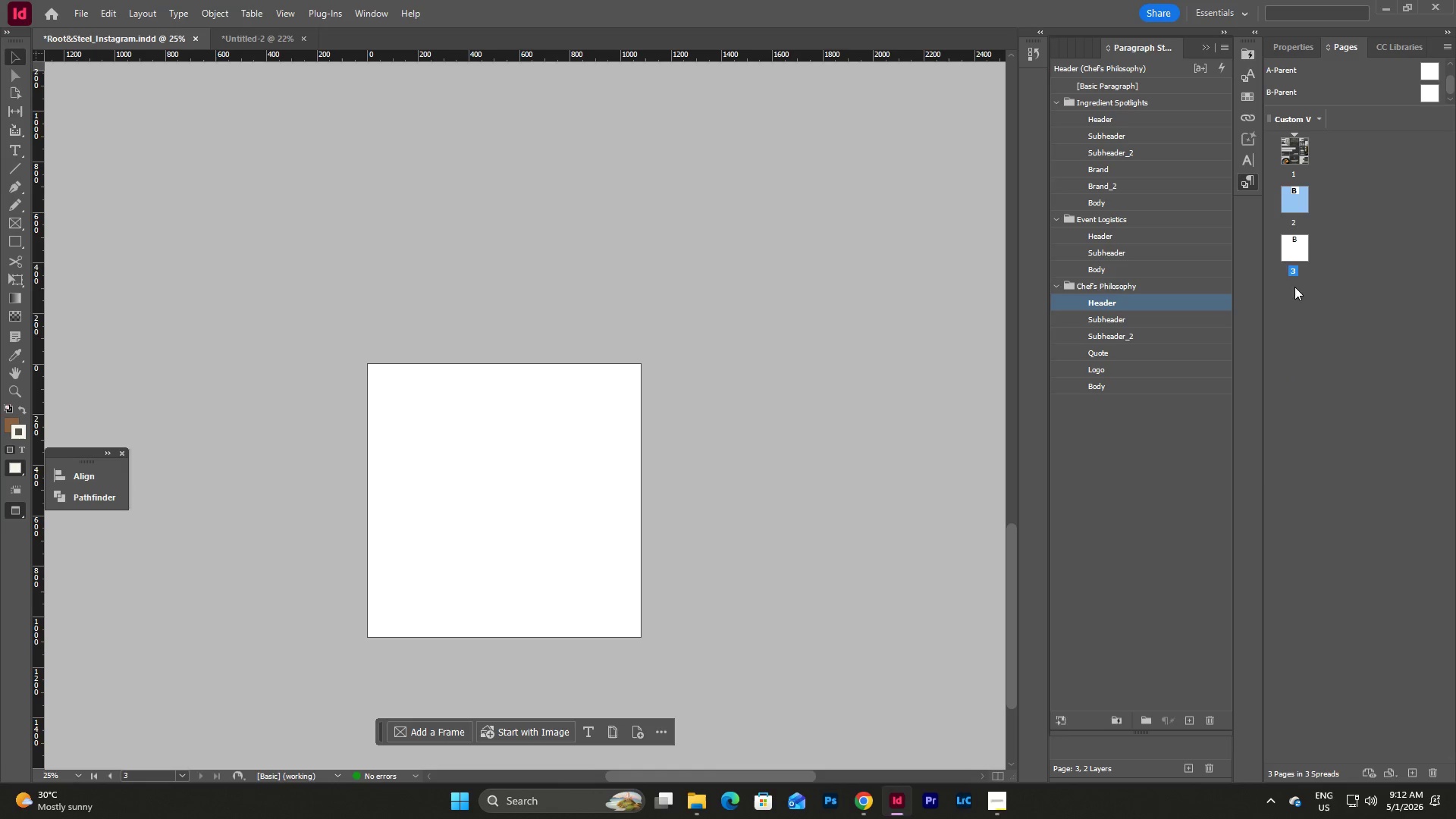 
left_click_drag(start_coordinate=[1294, 253], to_coordinate=[1315, 206])
 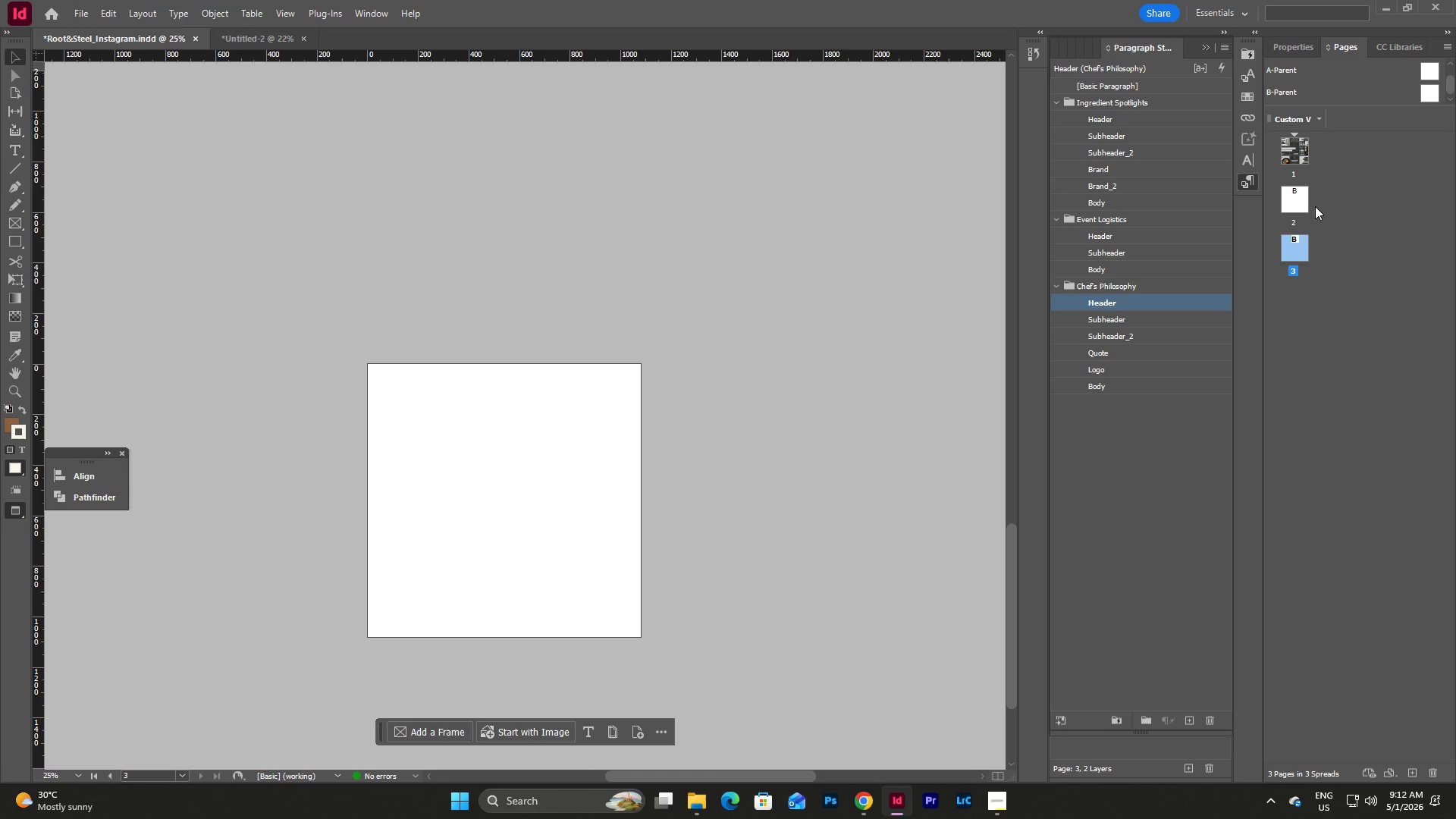 
left_click([1315, 206])
 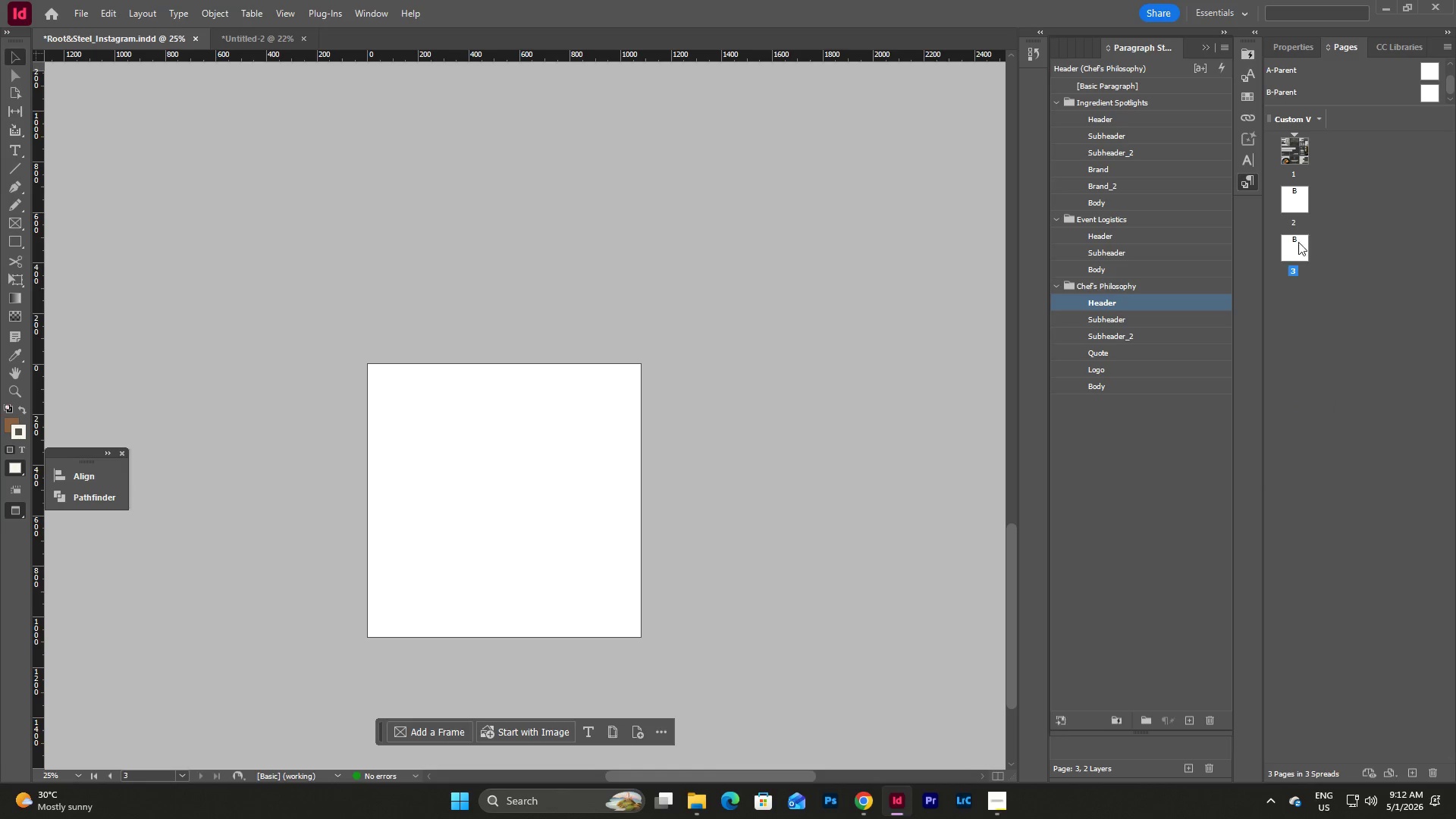 
left_click_drag(start_coordinate=[1295, 244], to_coordinate=[1311, 199])
 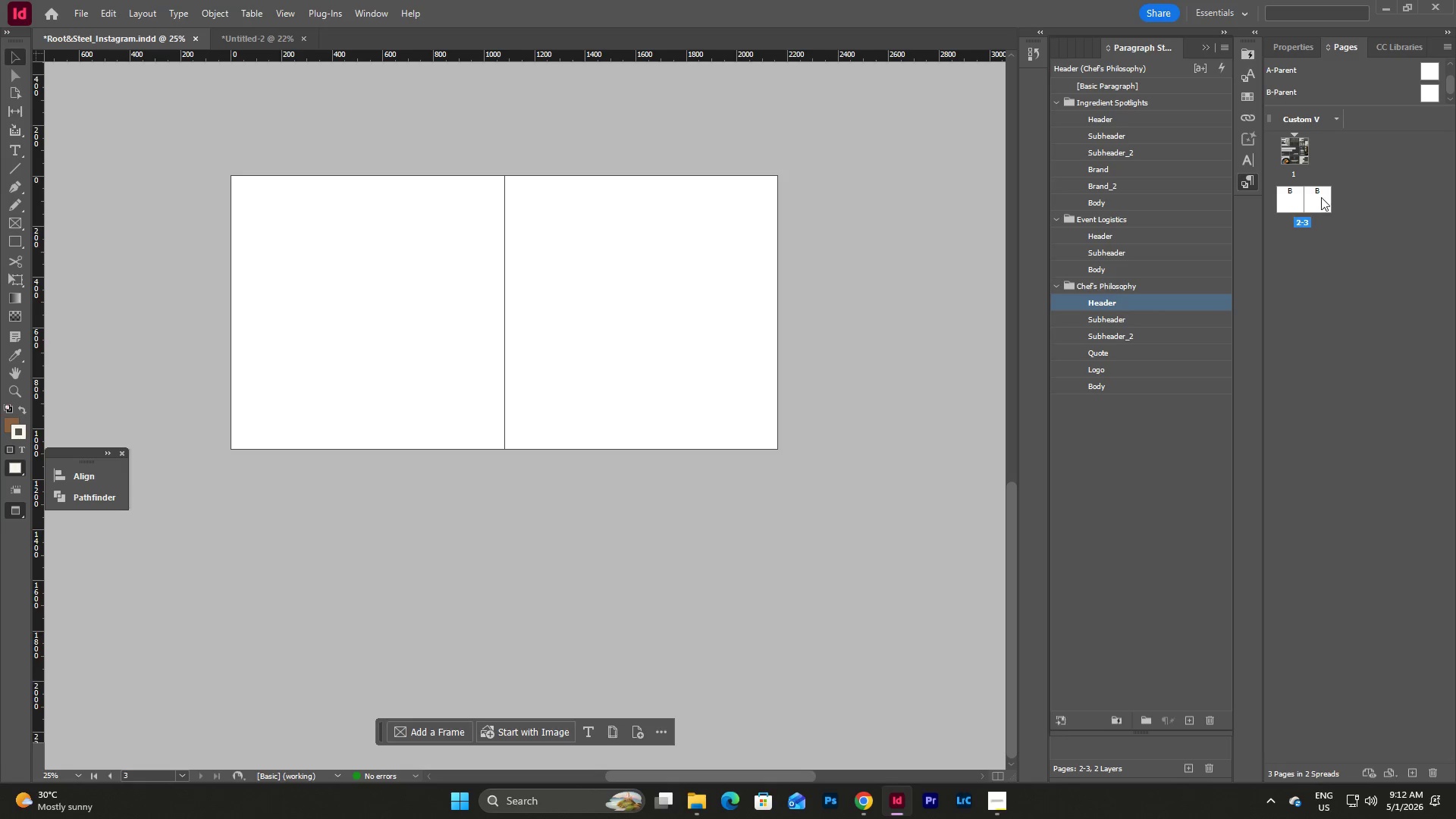 
double_click([1320, 196])
 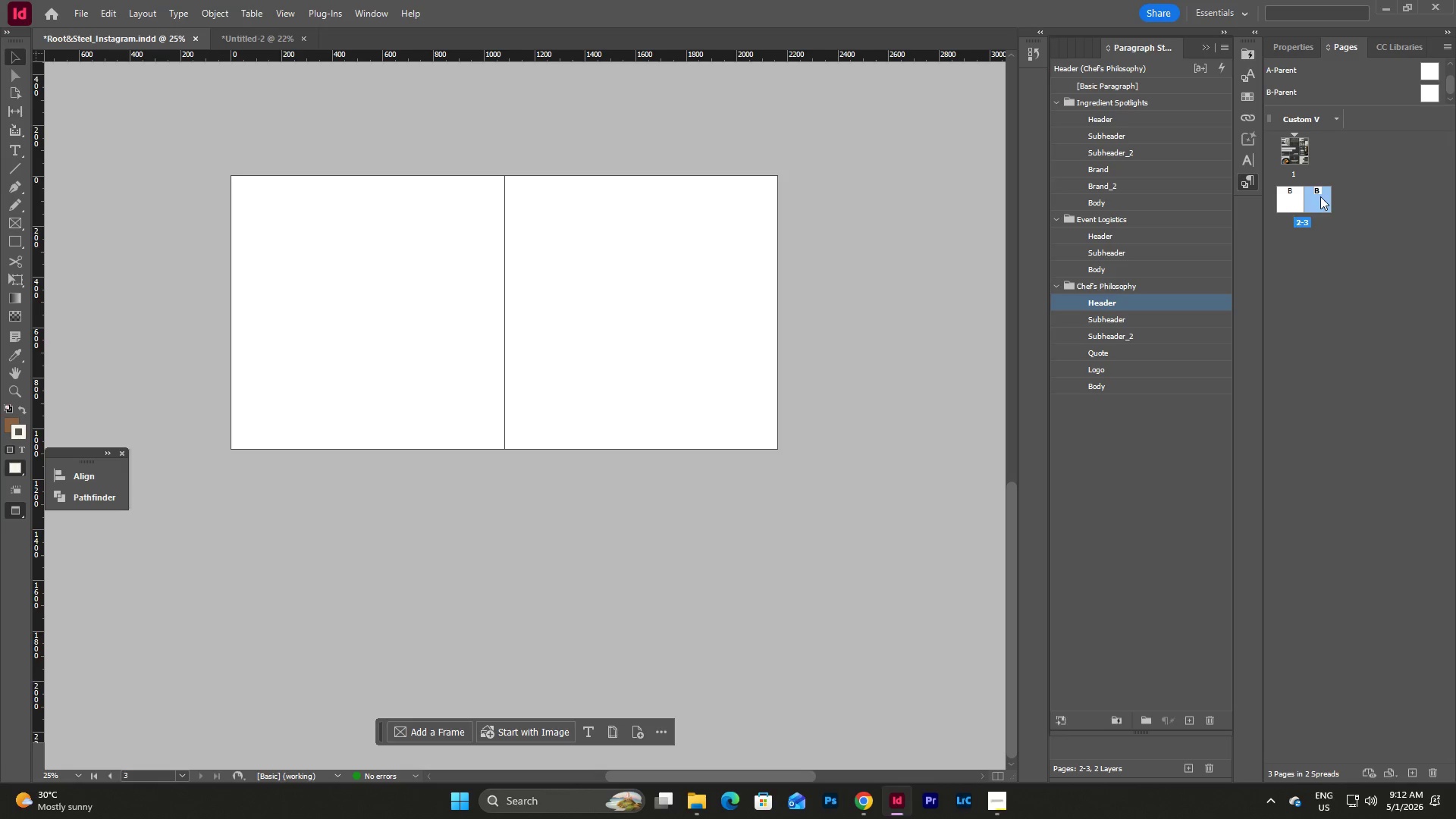 
right_click([1320, 196])
 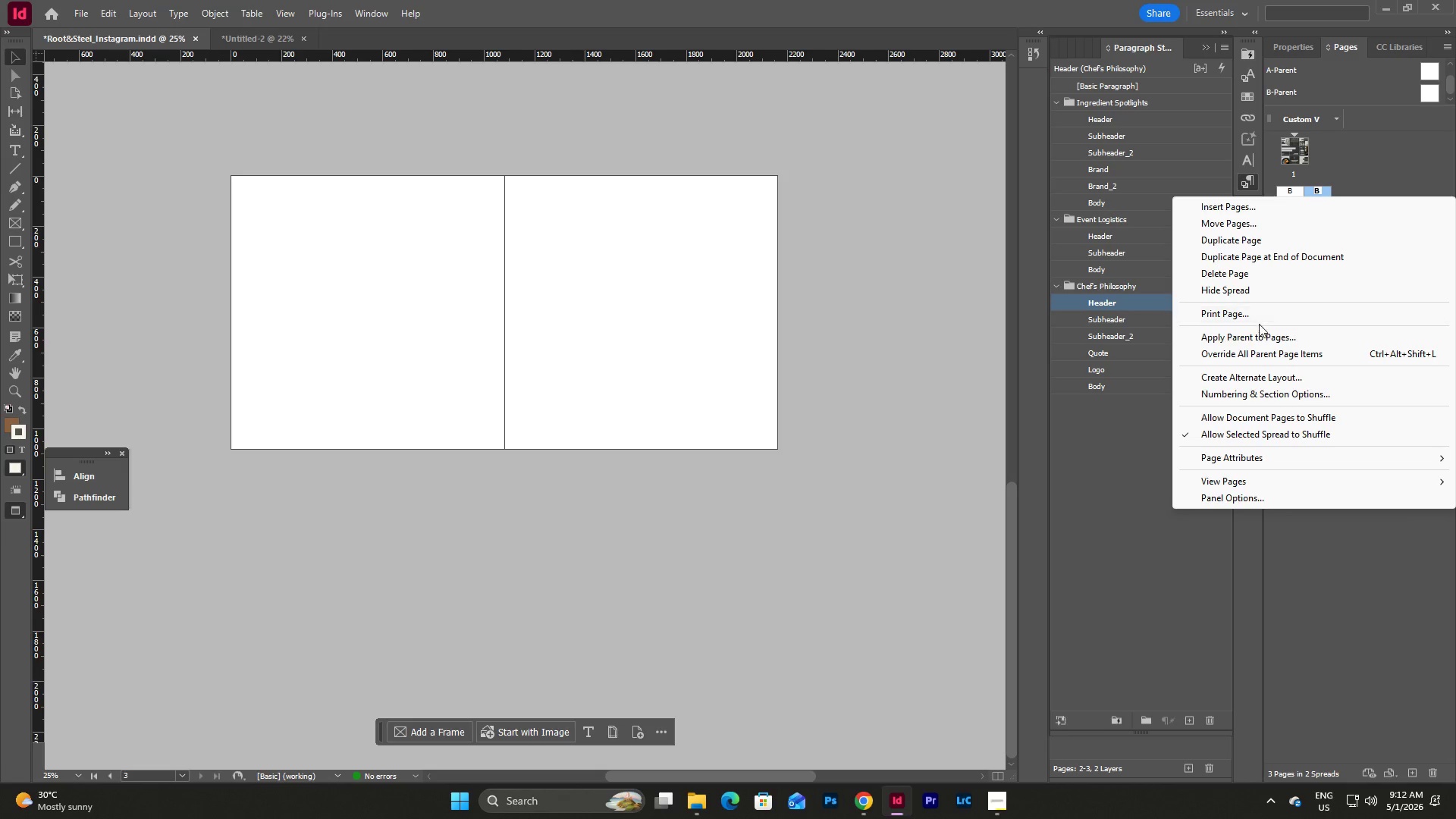 
left_click([1332, 530])
 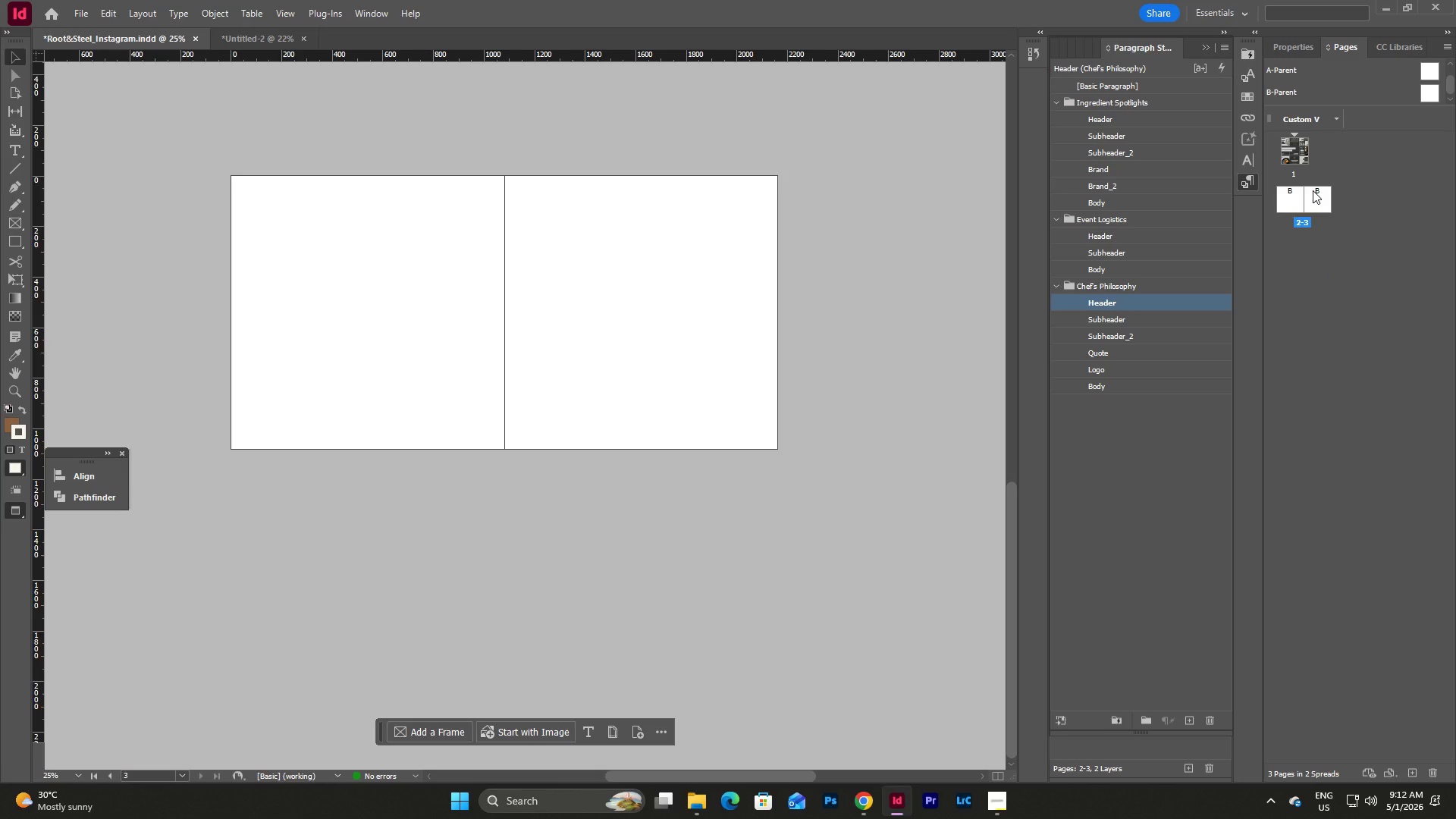 
left_click([1313, 190])
 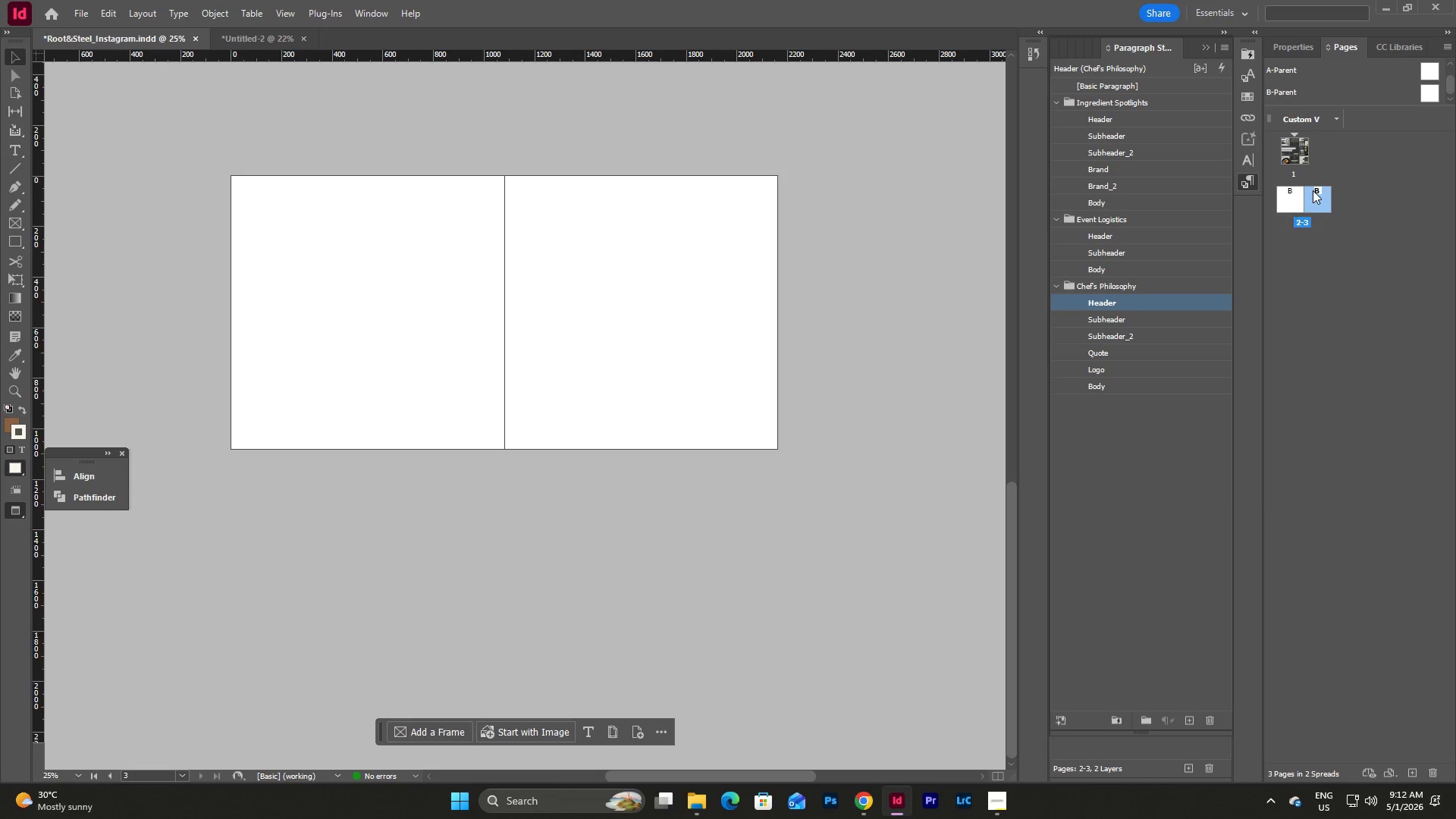 
right_click([1313, 190])
 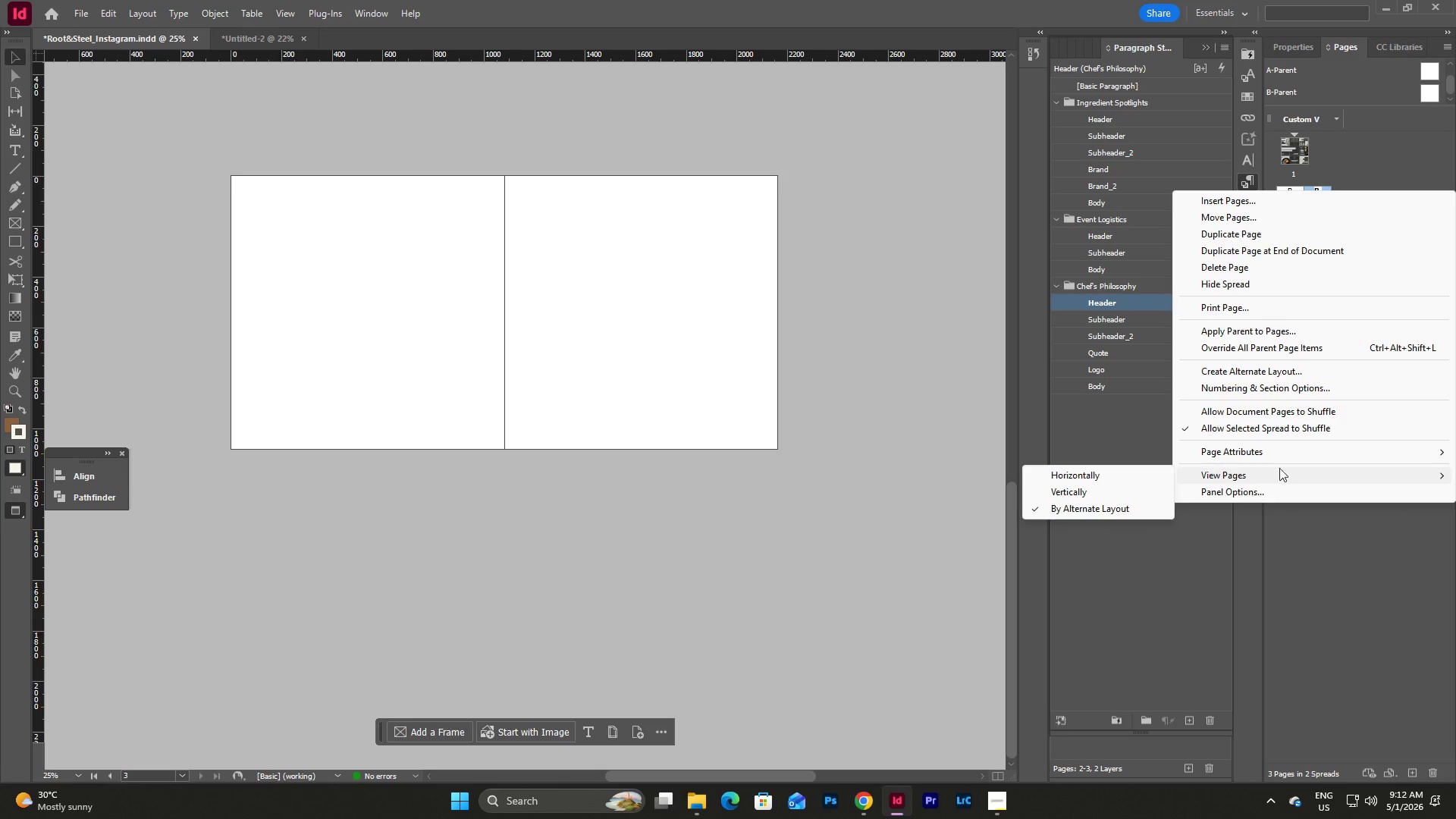 
mouse_move([1272, 457])
 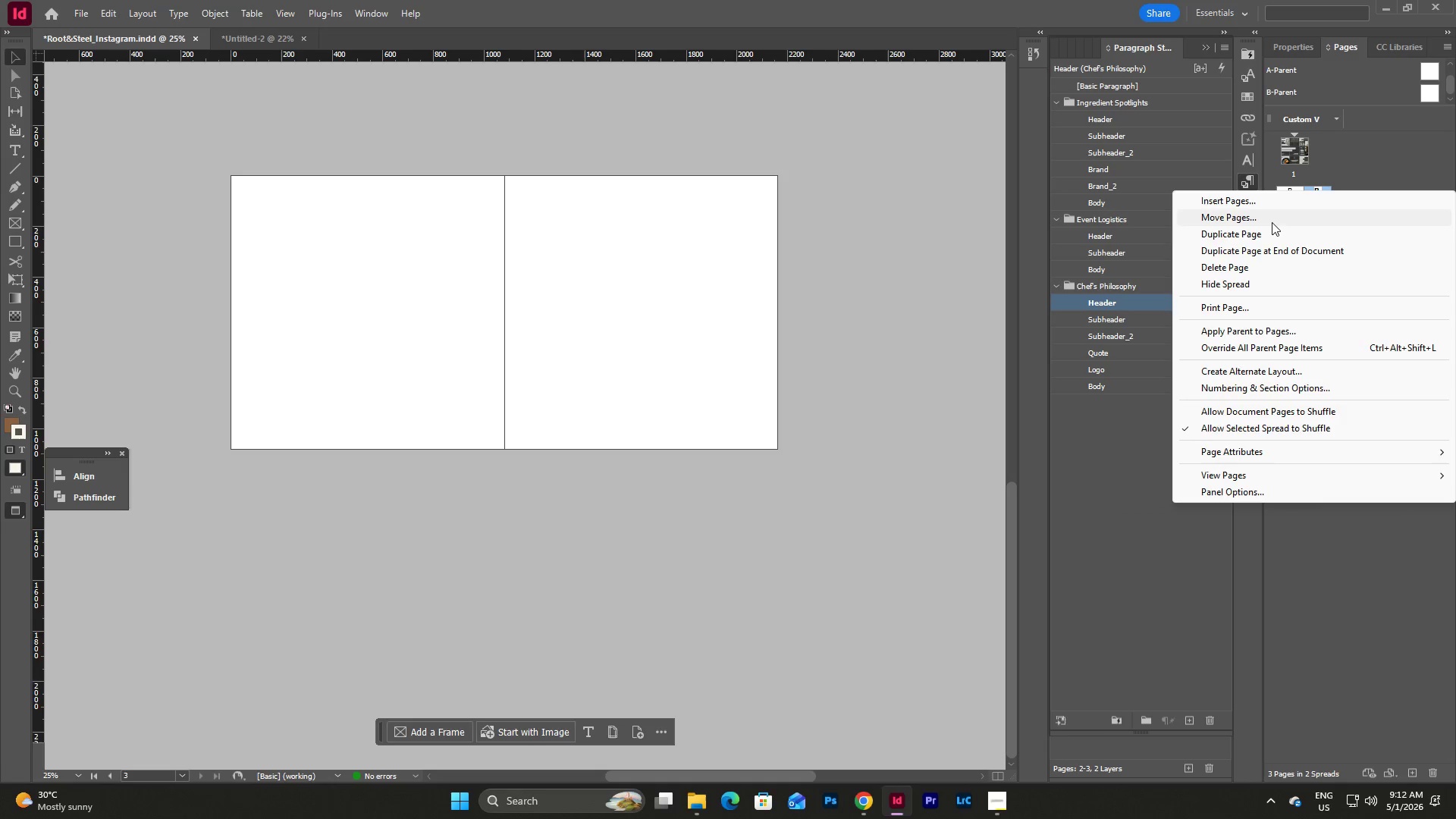 
left_click([1269, 235])
 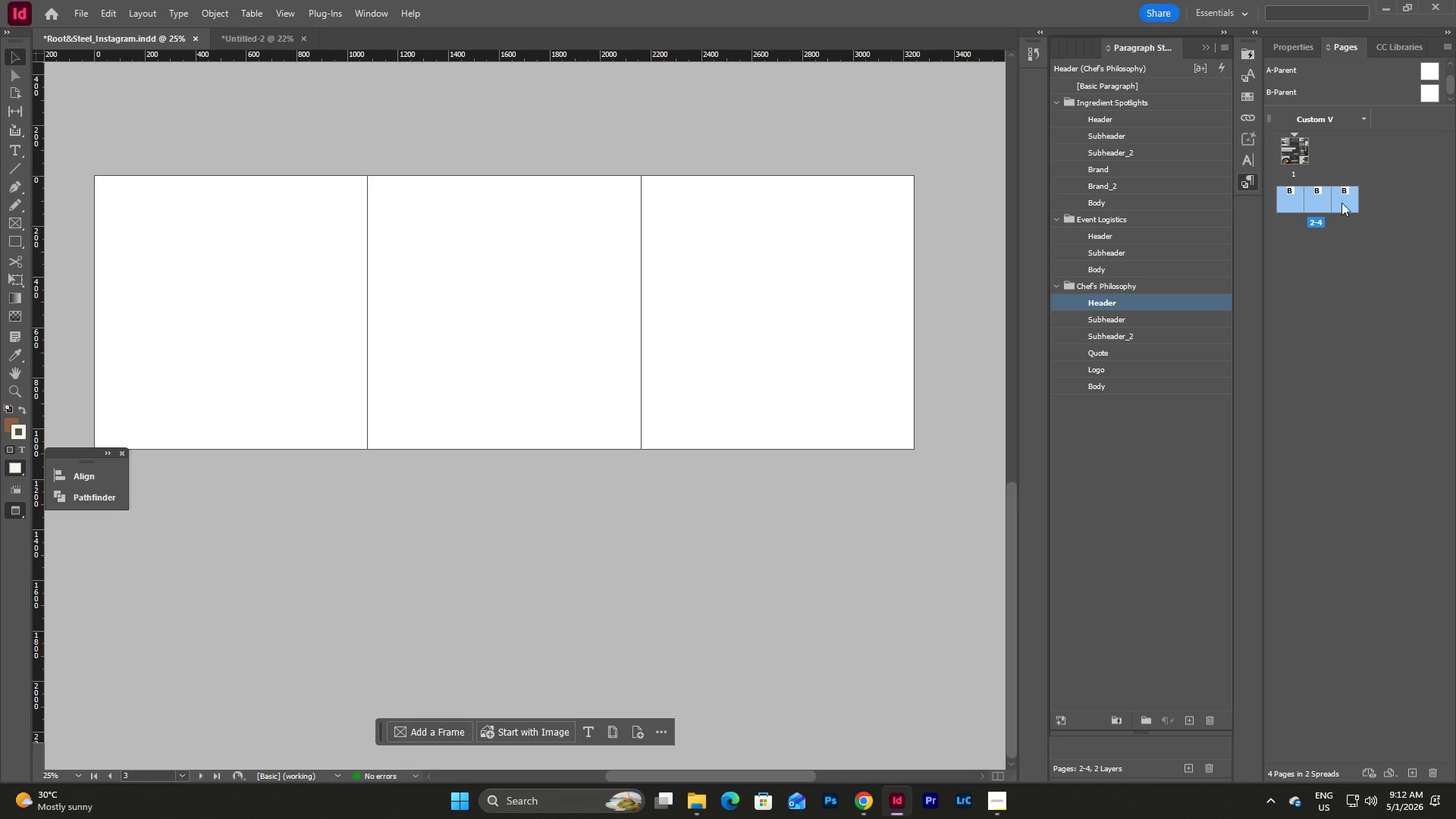 
left_click([1360, 226])
 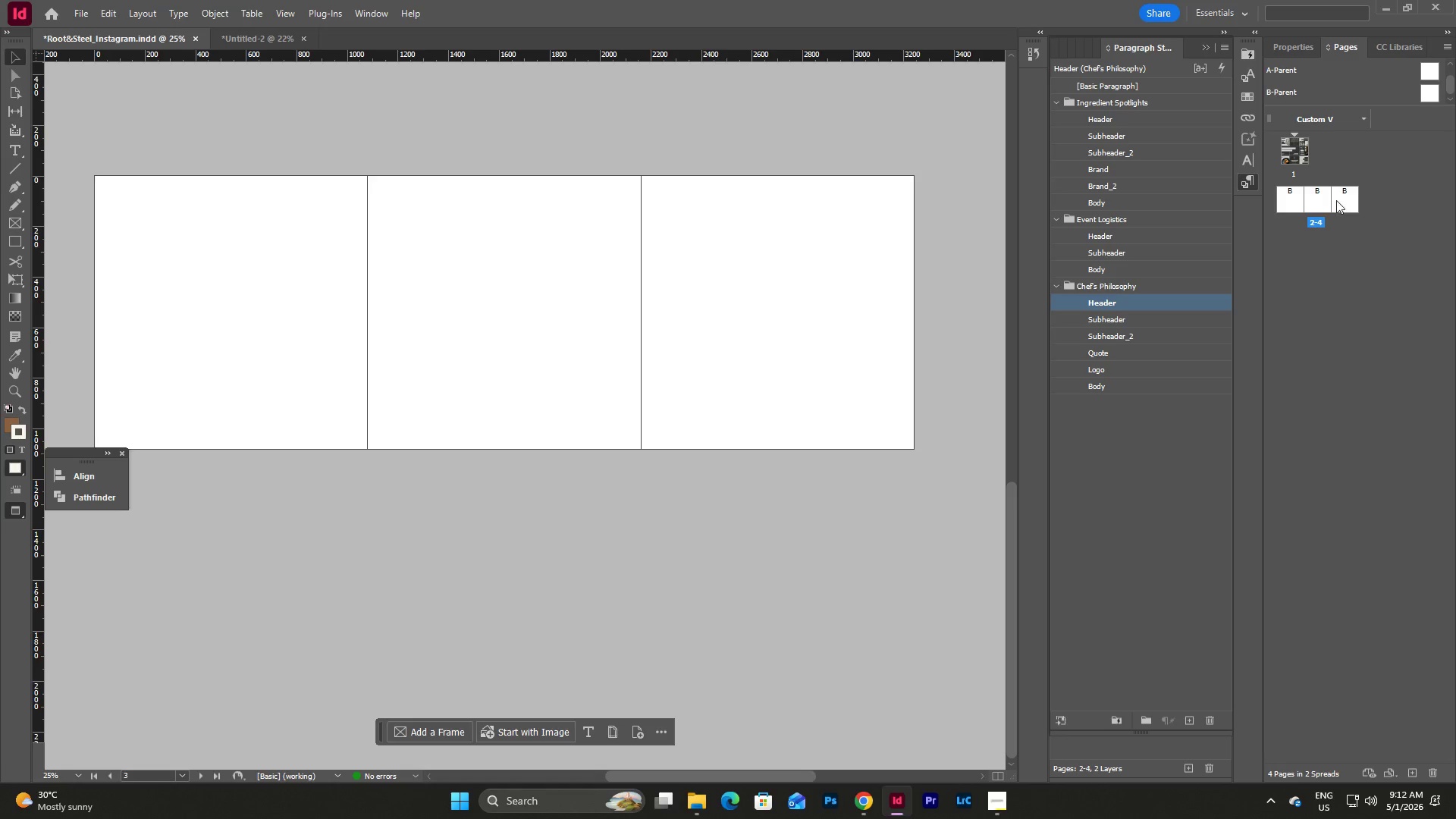 
left_click([1349, 199])
 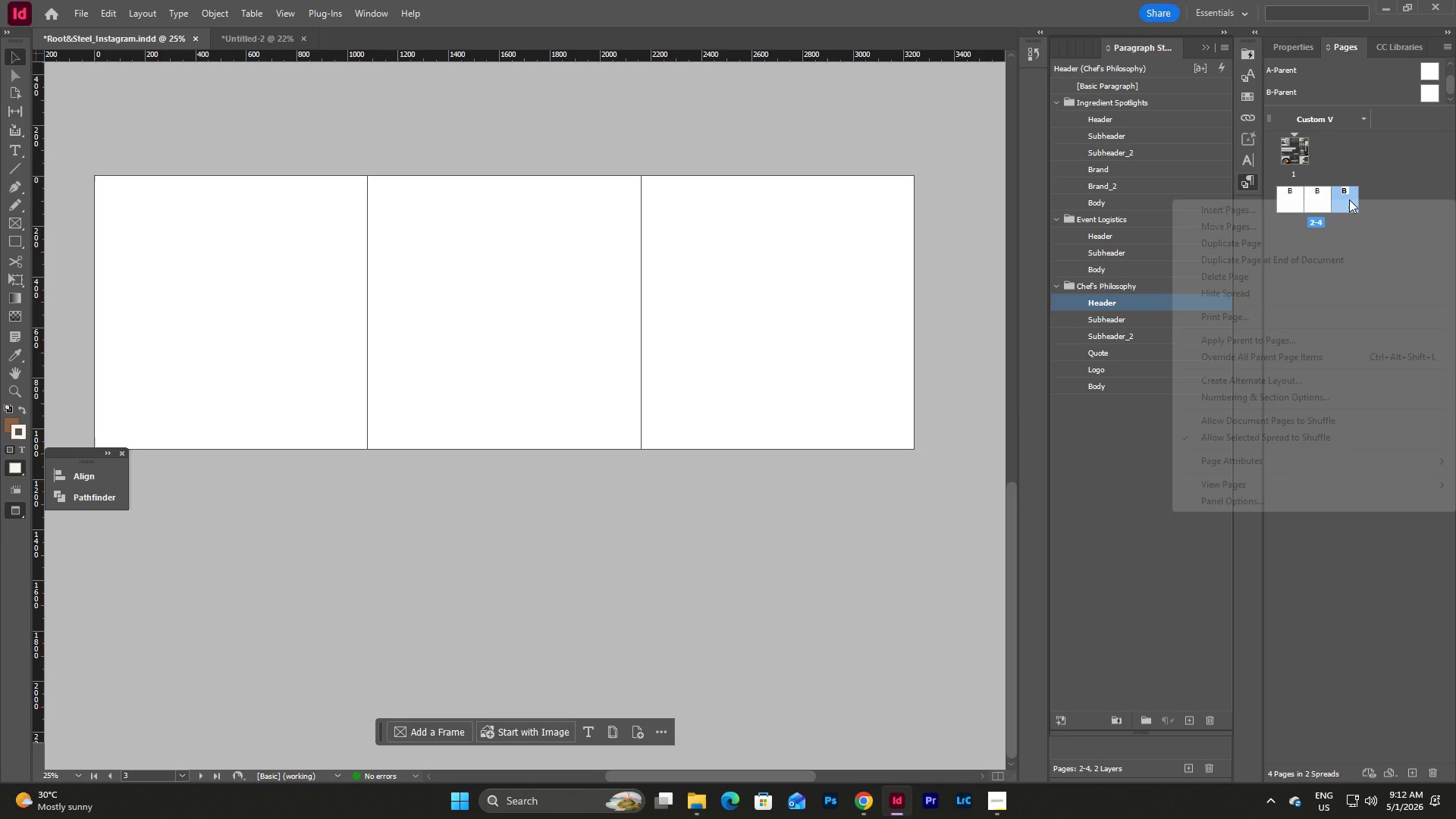 
right_click([1349, 199])
 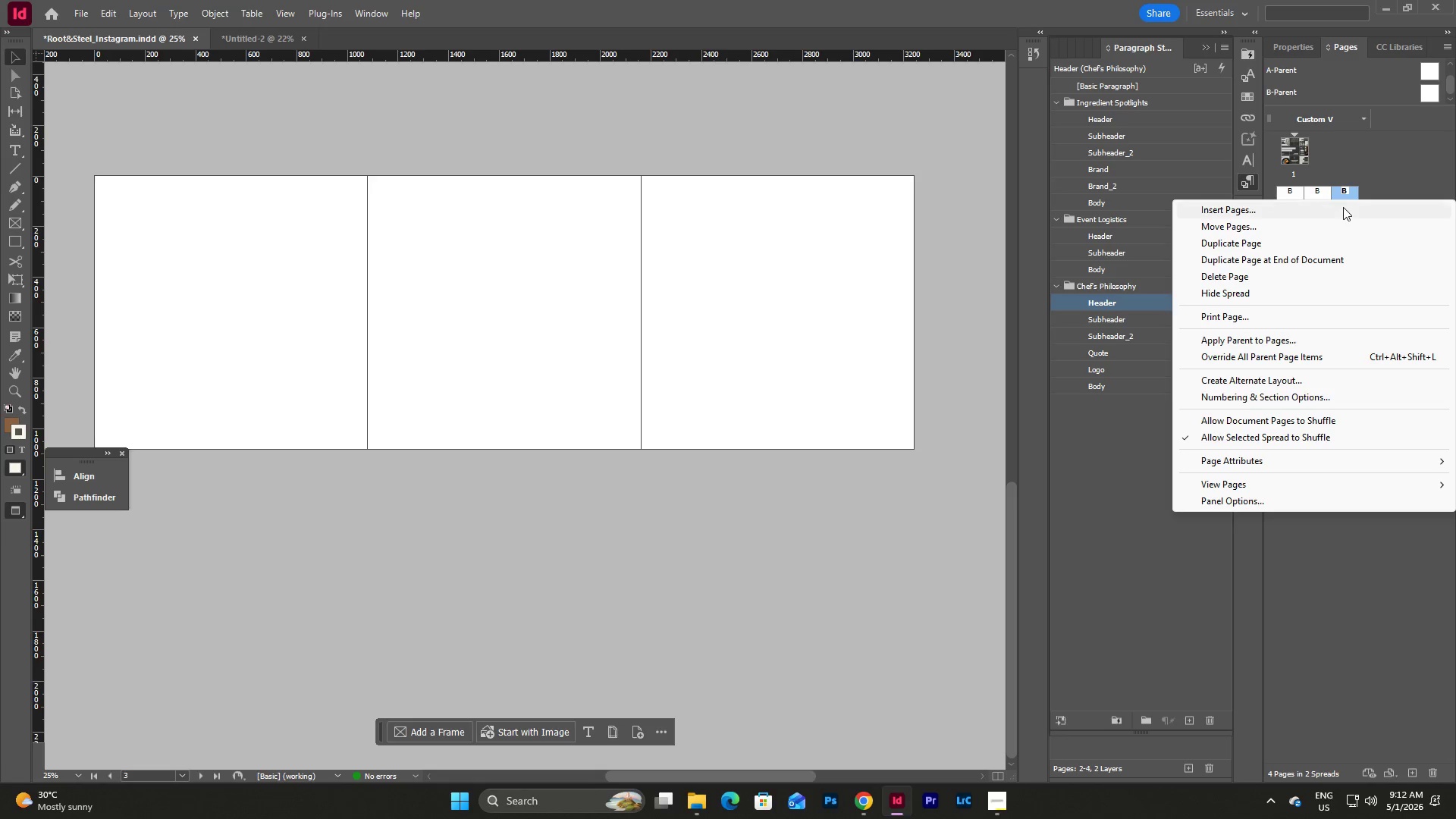 
left_click([1343, 207])
 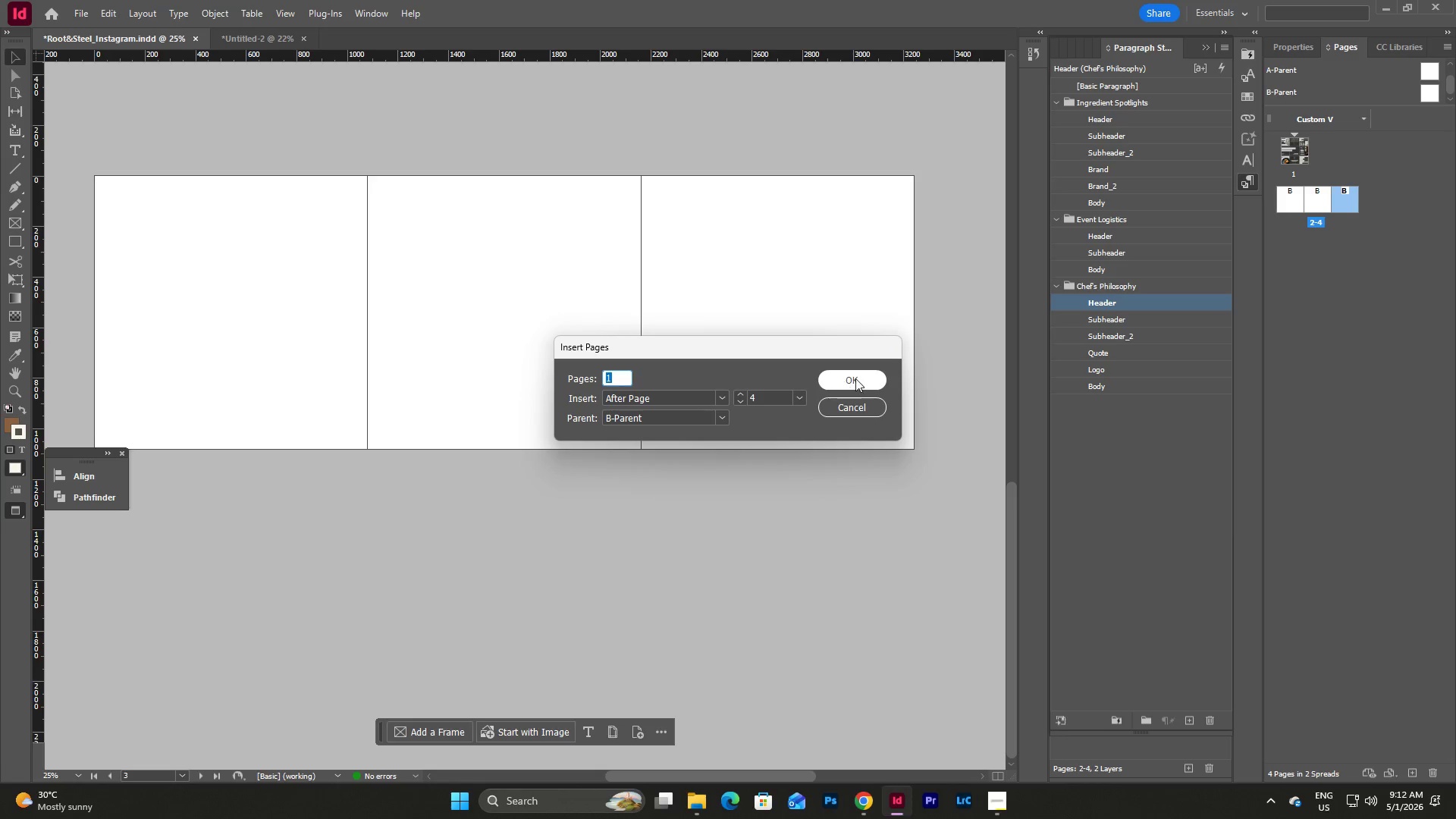 
left_click_drag(start_coordinate=[1381, 206], to_coordinate=[1290, 215])
 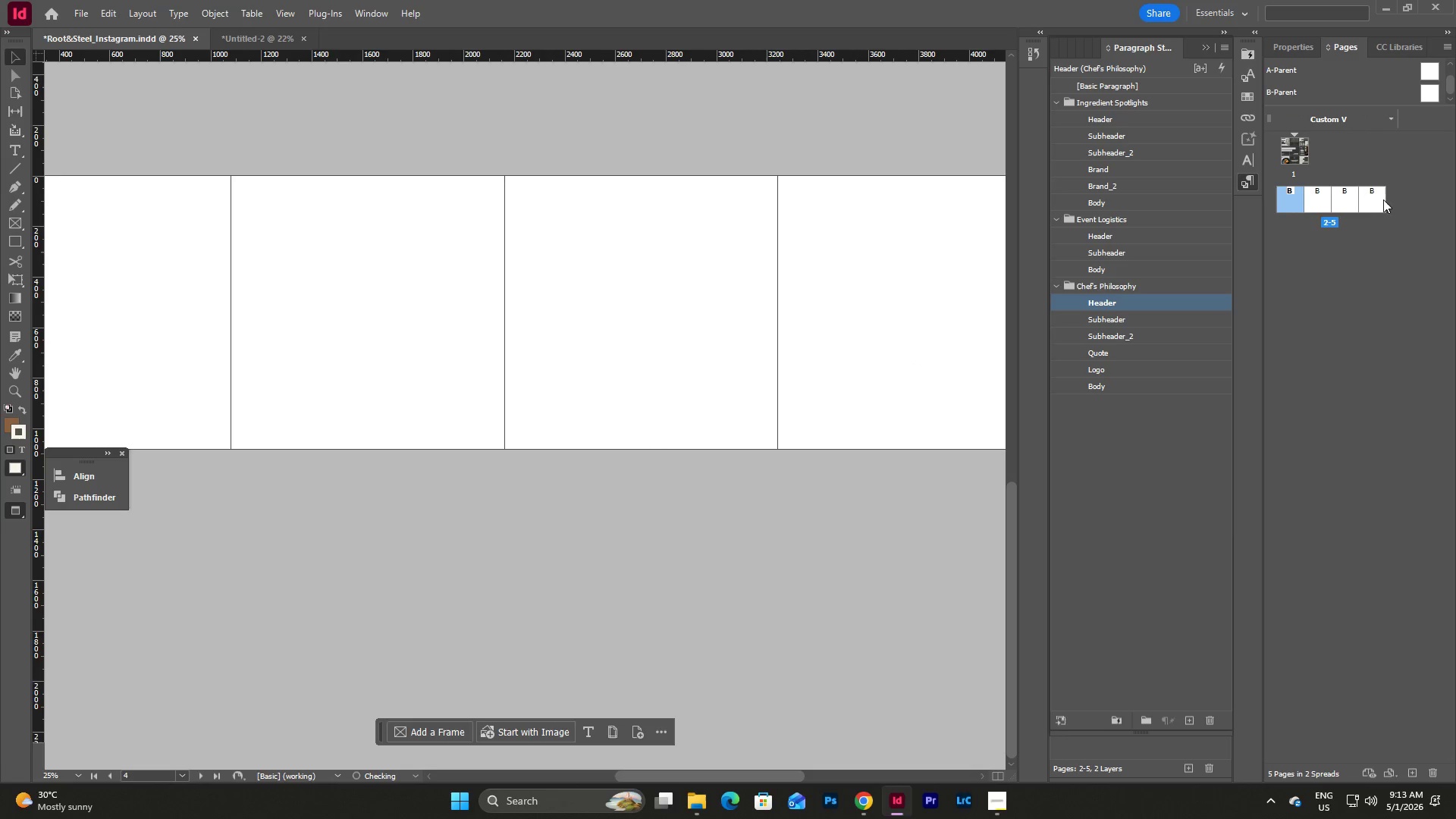 
left_click([1369, 196])
 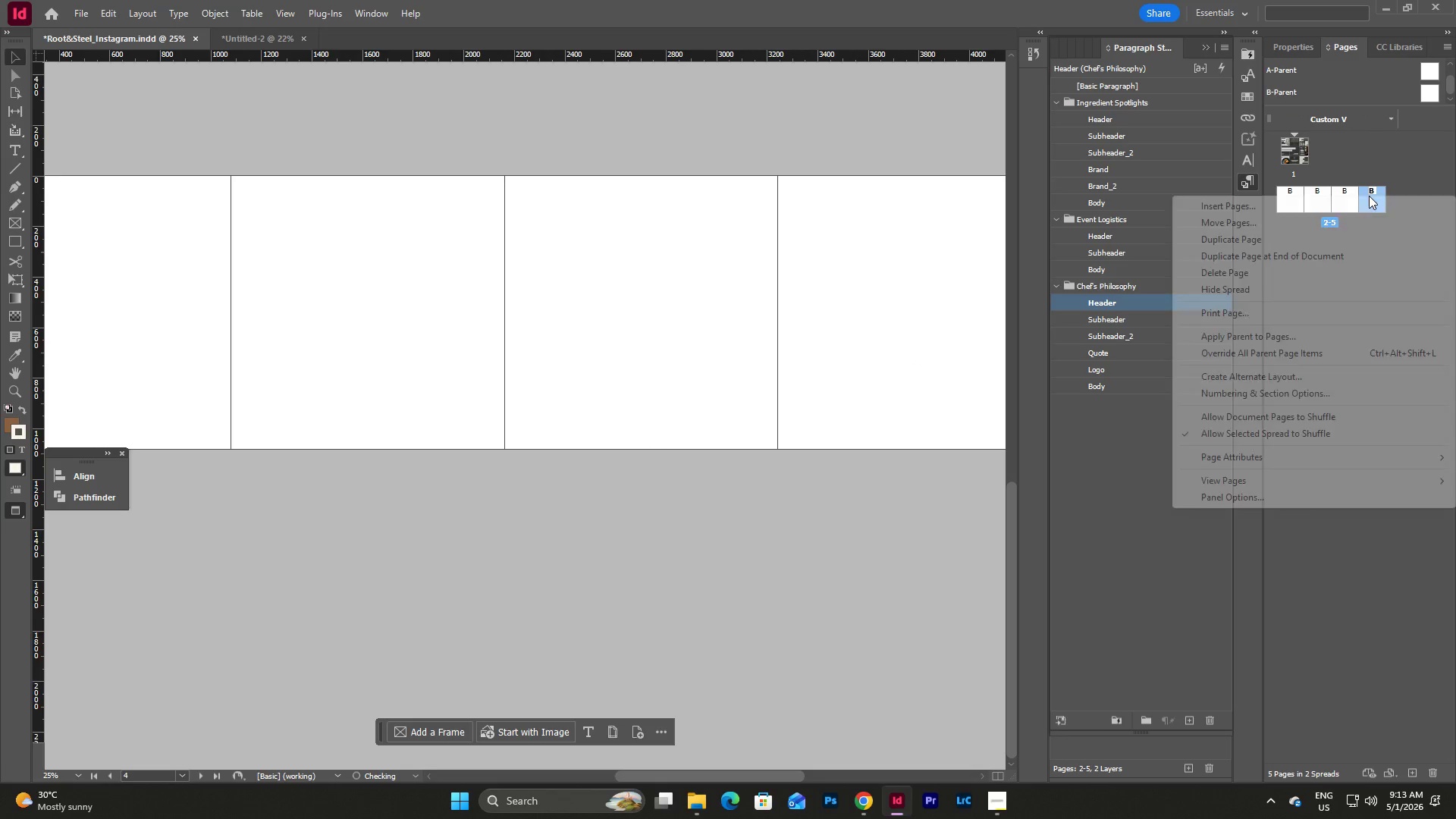 
right_click([1369, 196])
 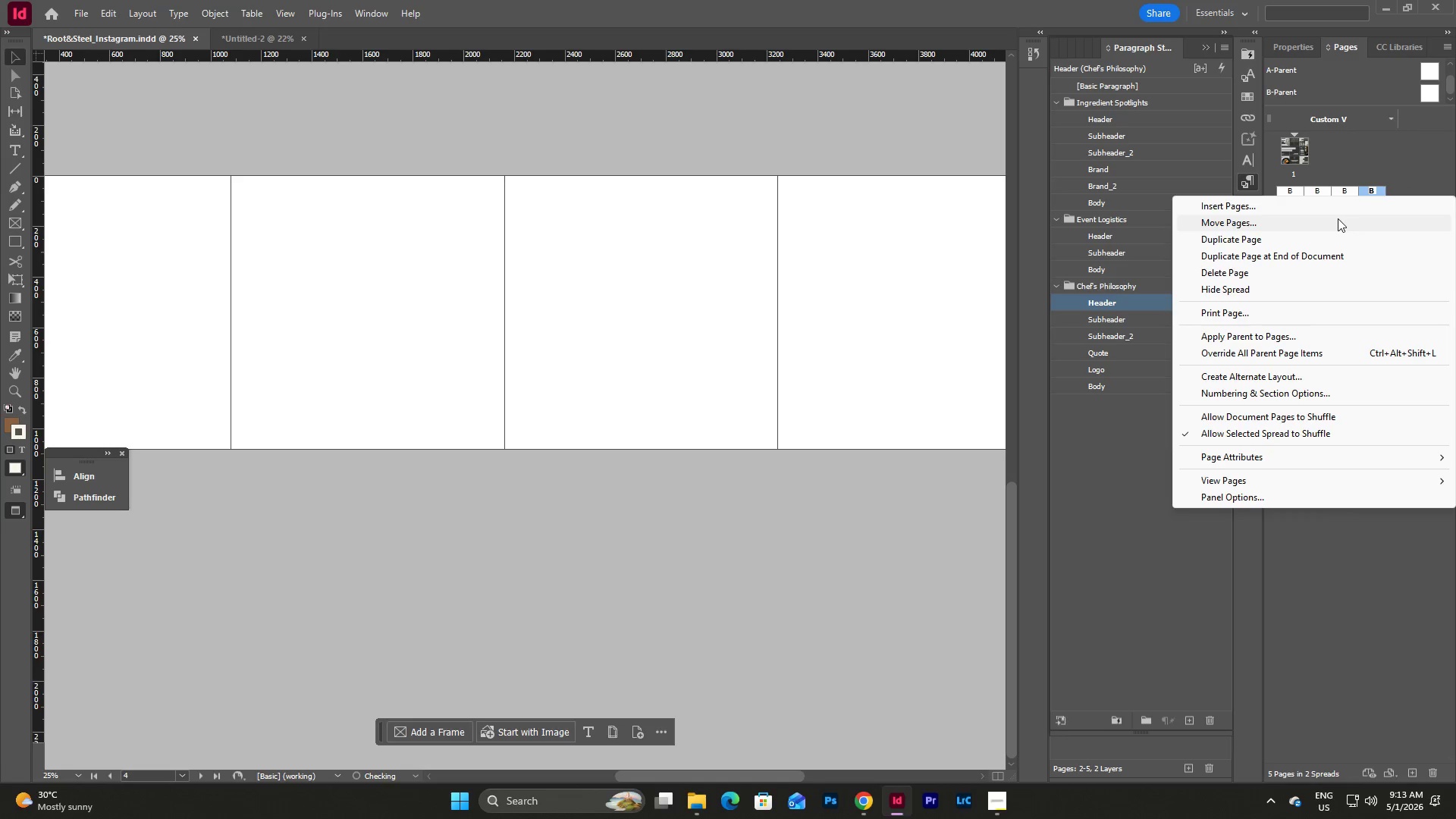 
double_click([1357, 203])
 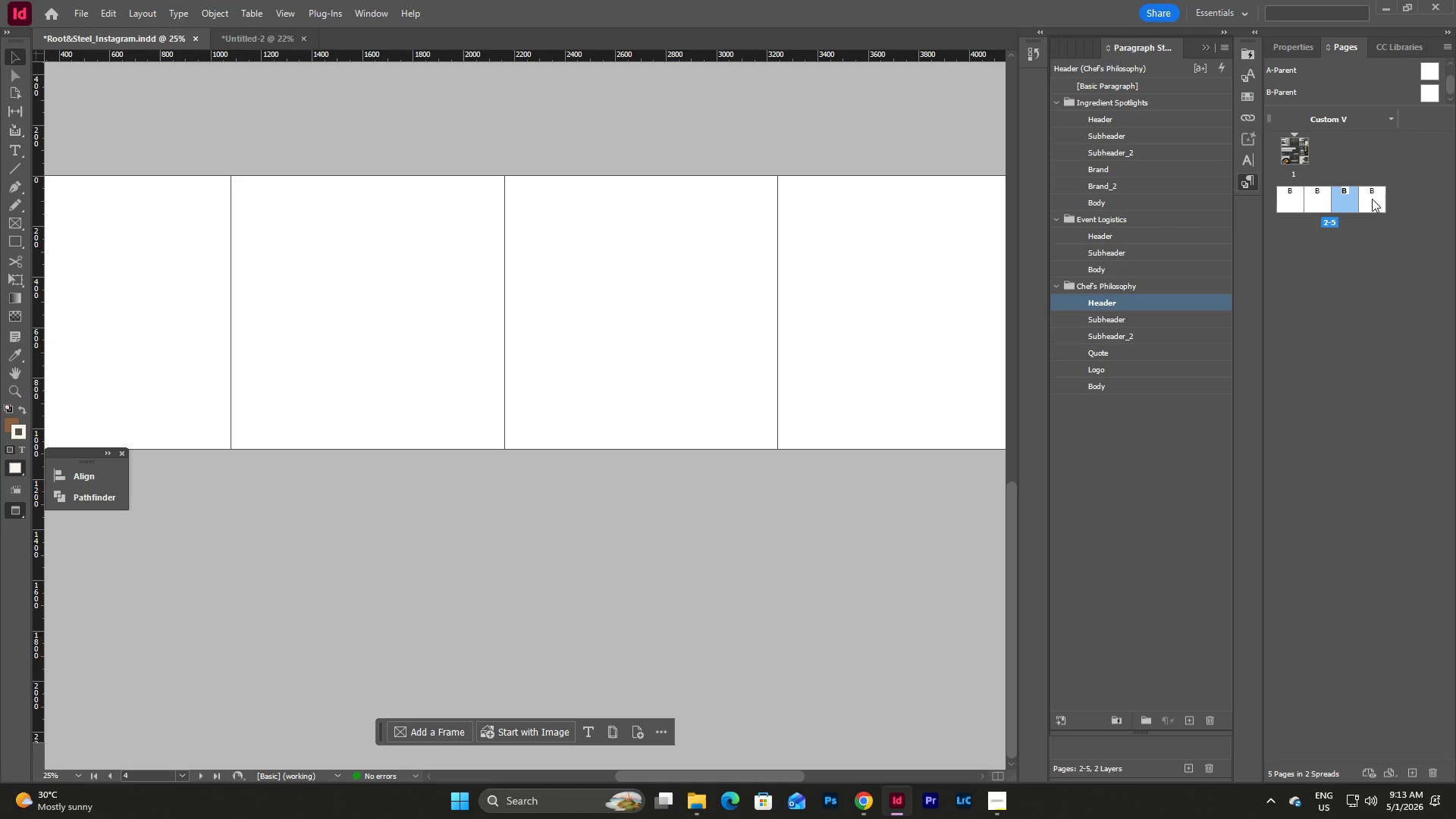 
triple_click([1372, 199])
 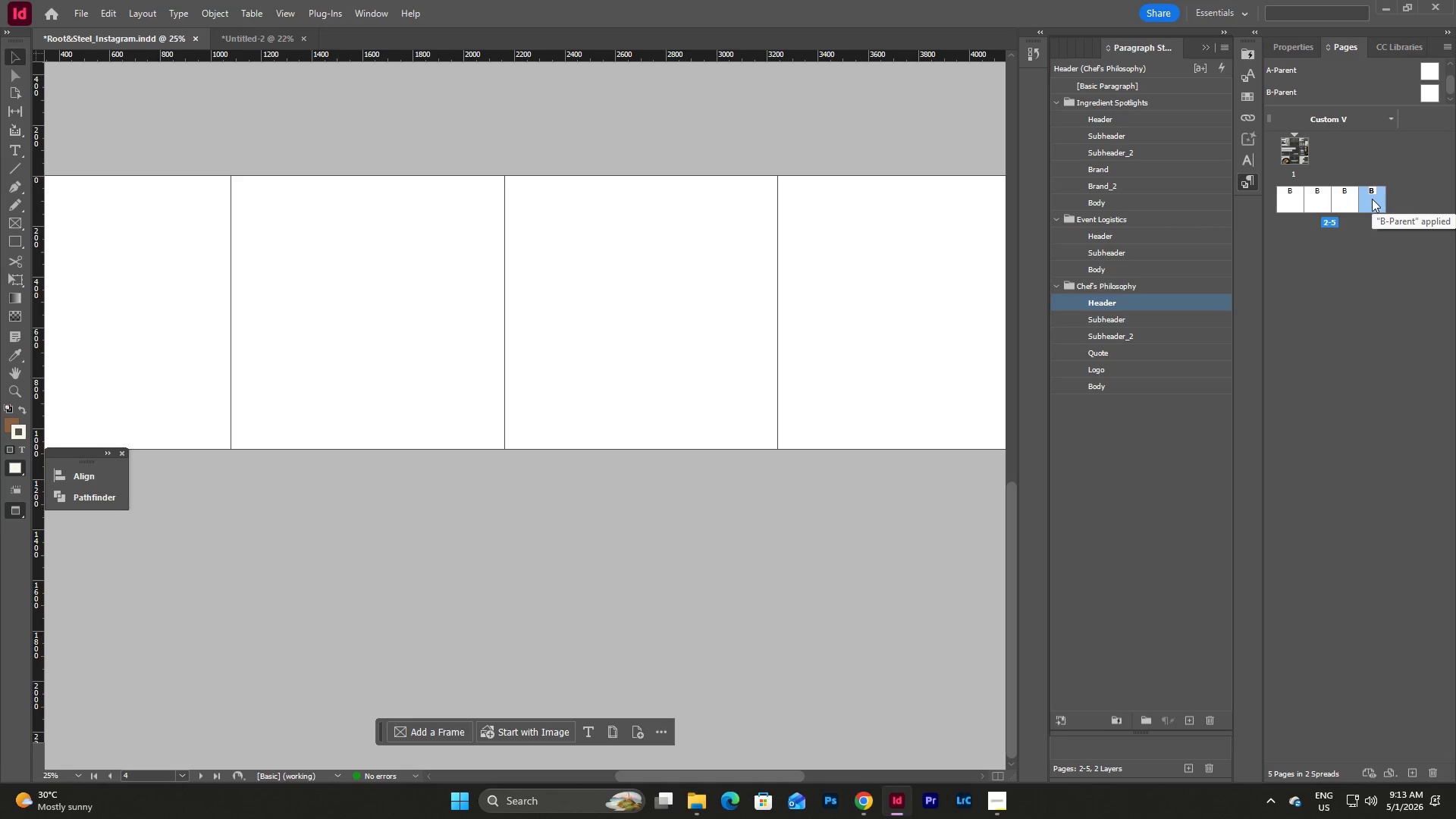 
key(Backspace)
 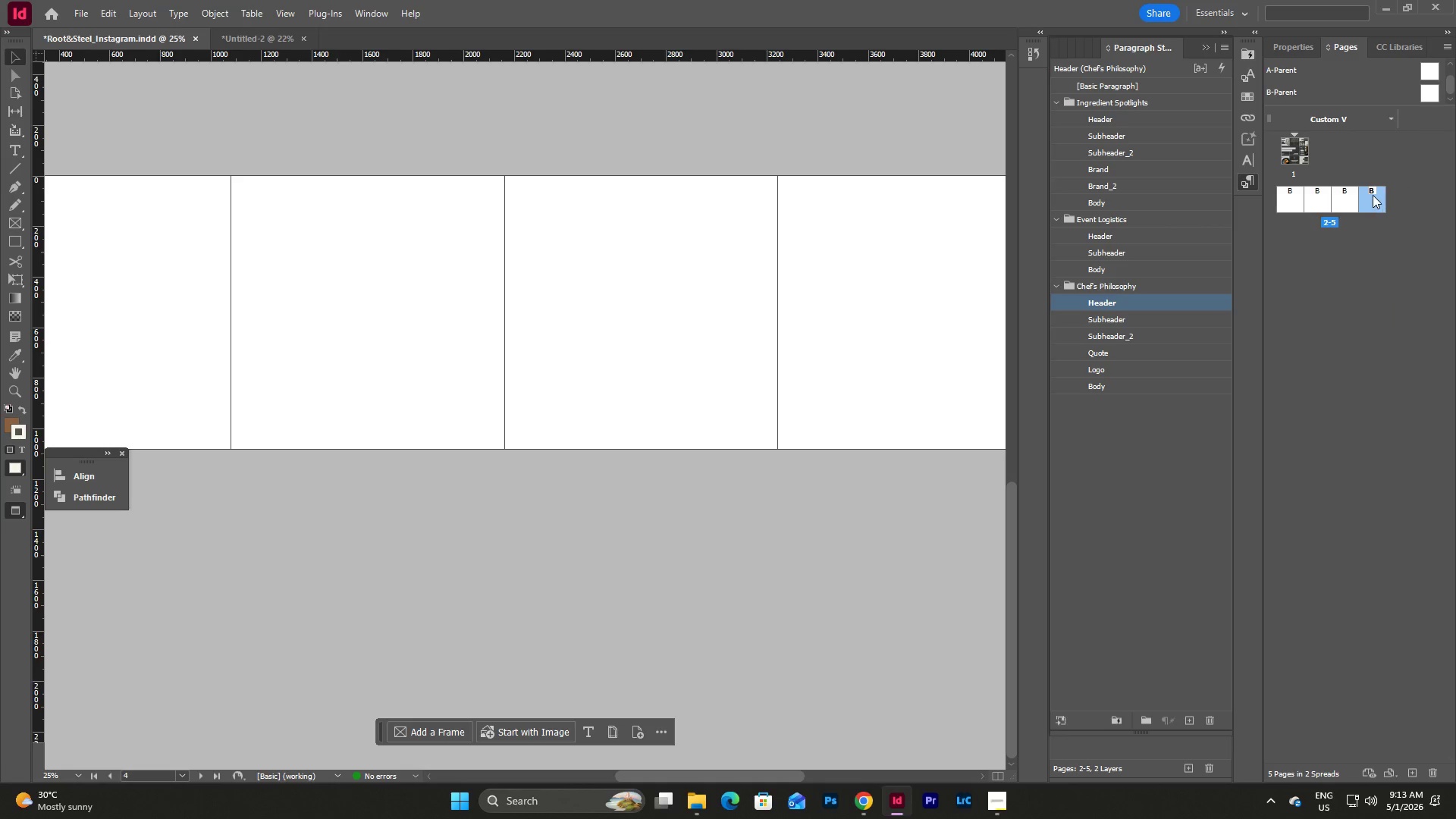 
right_click([1373, 195])
 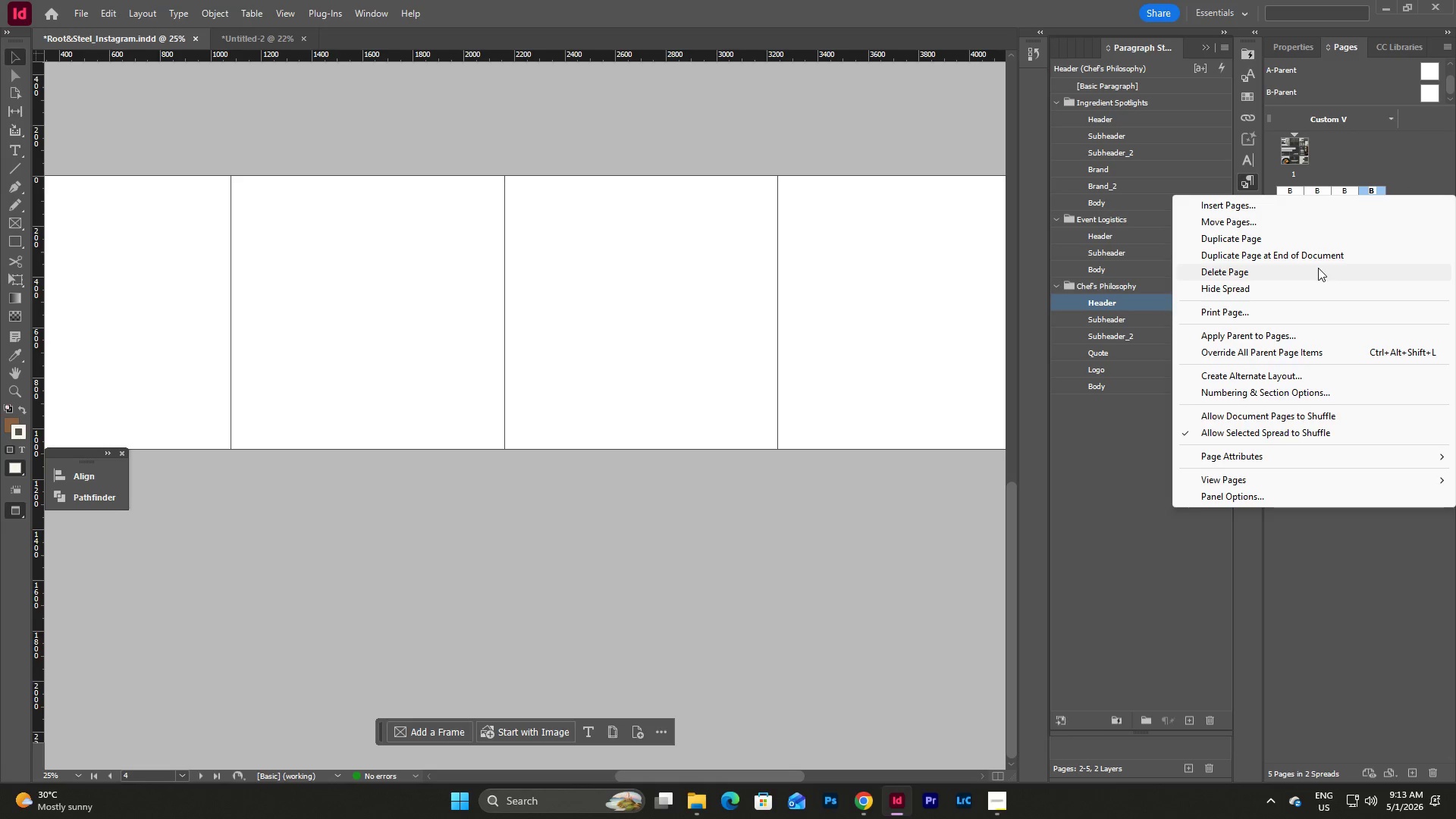 
left_click([1318, 268])
 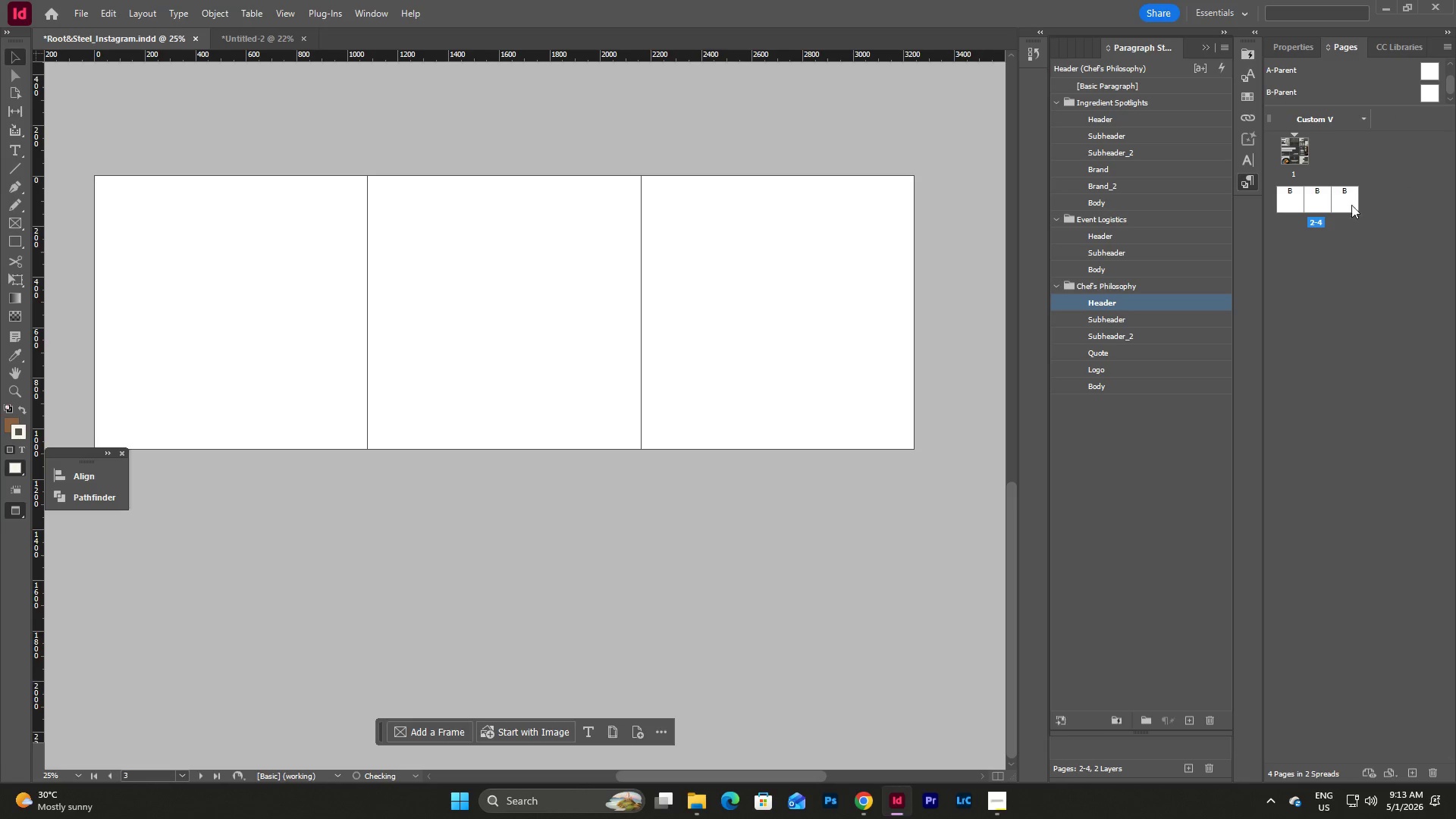 
left_click([1351, 203])
 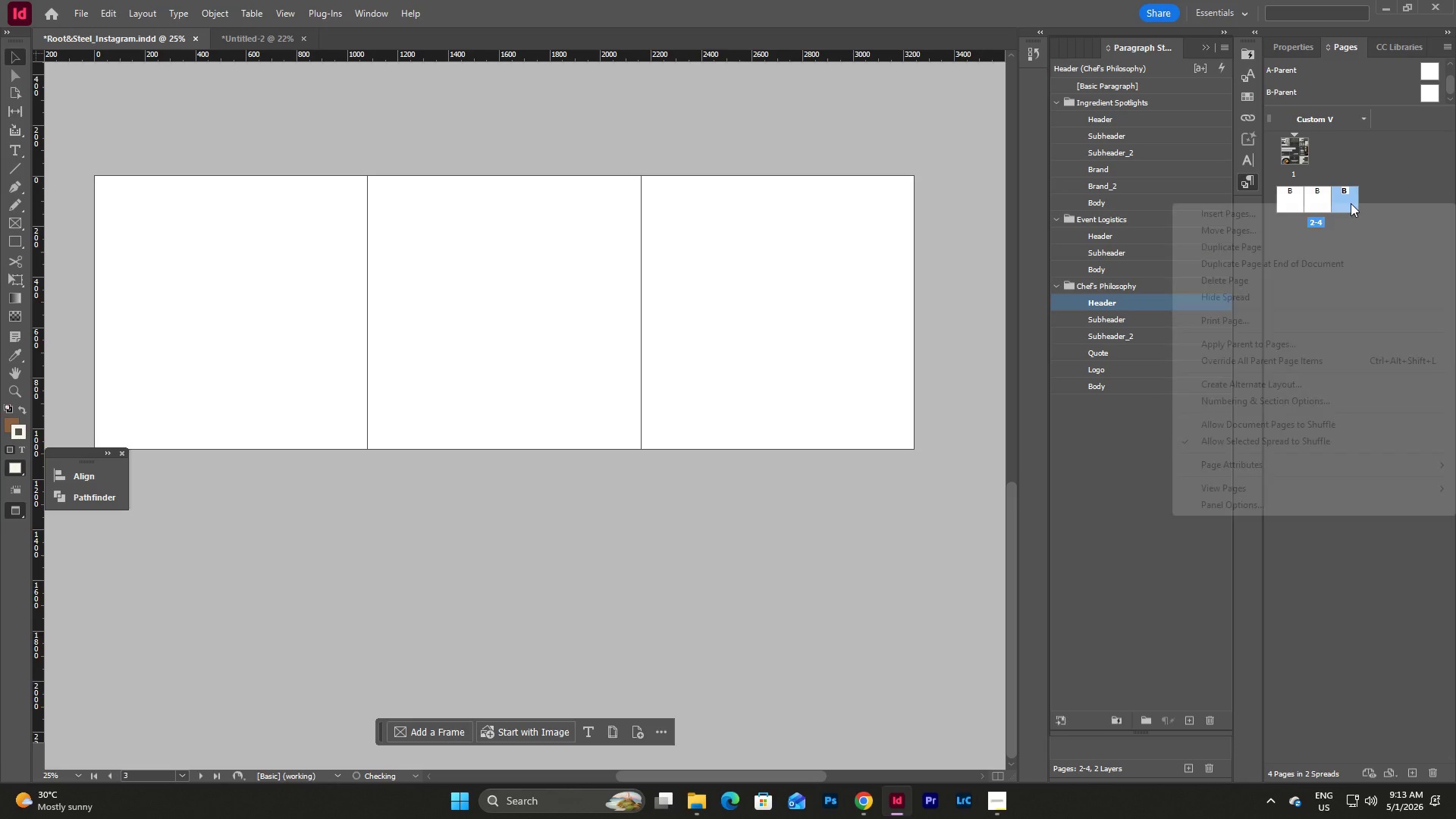 
right_click([1351, 203])
 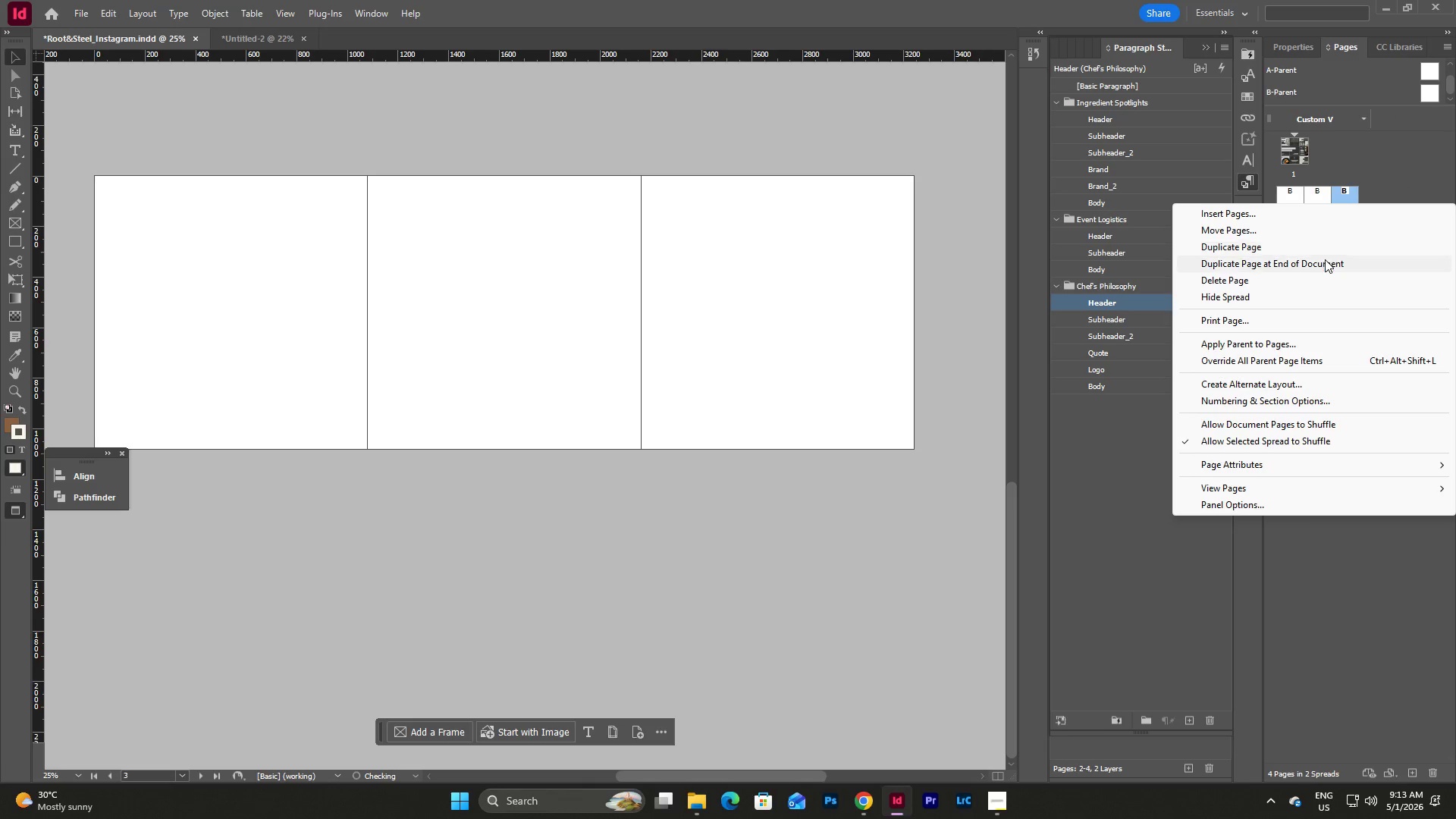 
left_click([1322, 265])
 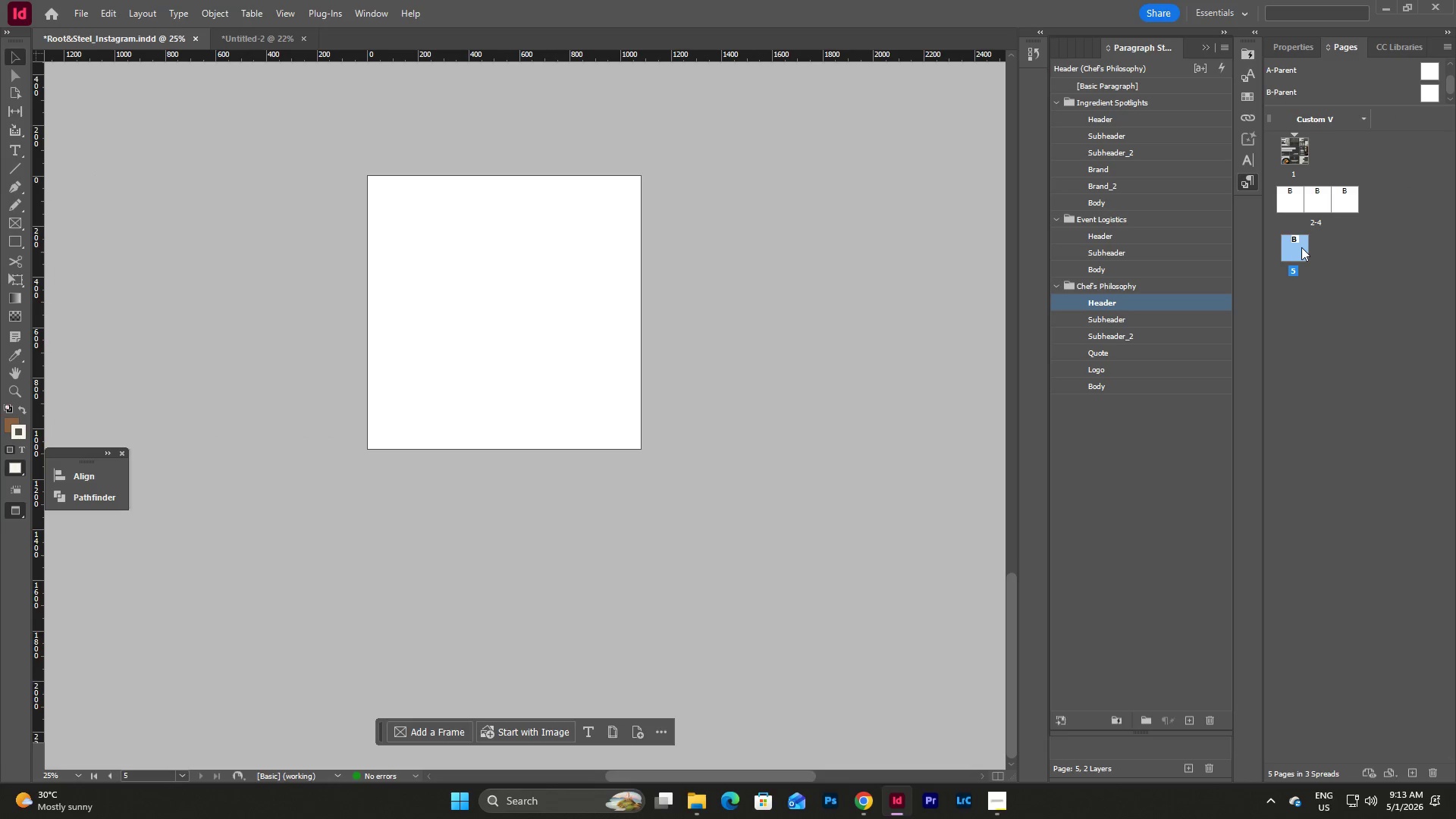 
right_click([1301, 247])
 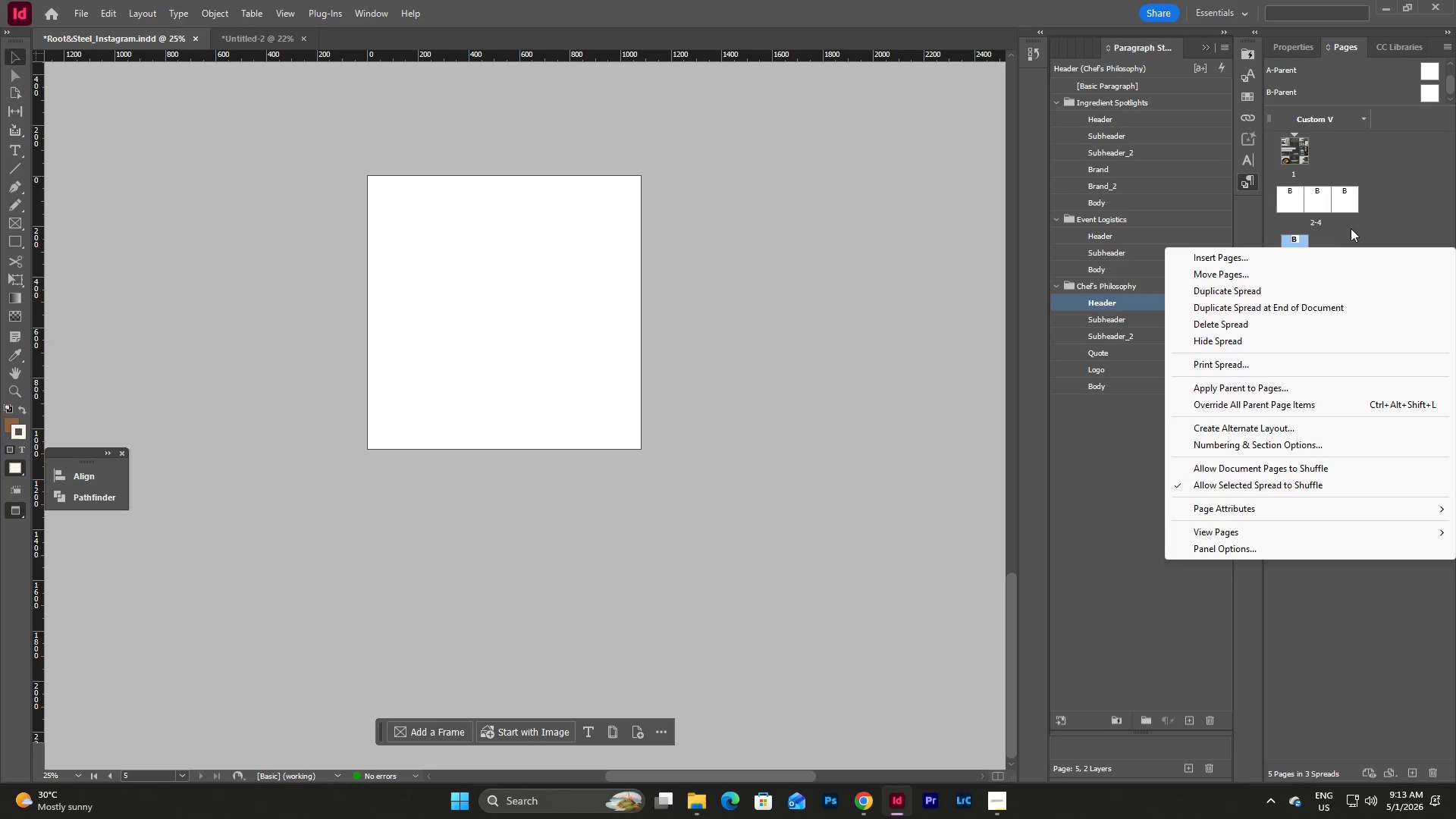 
left_click([1357, 224])
 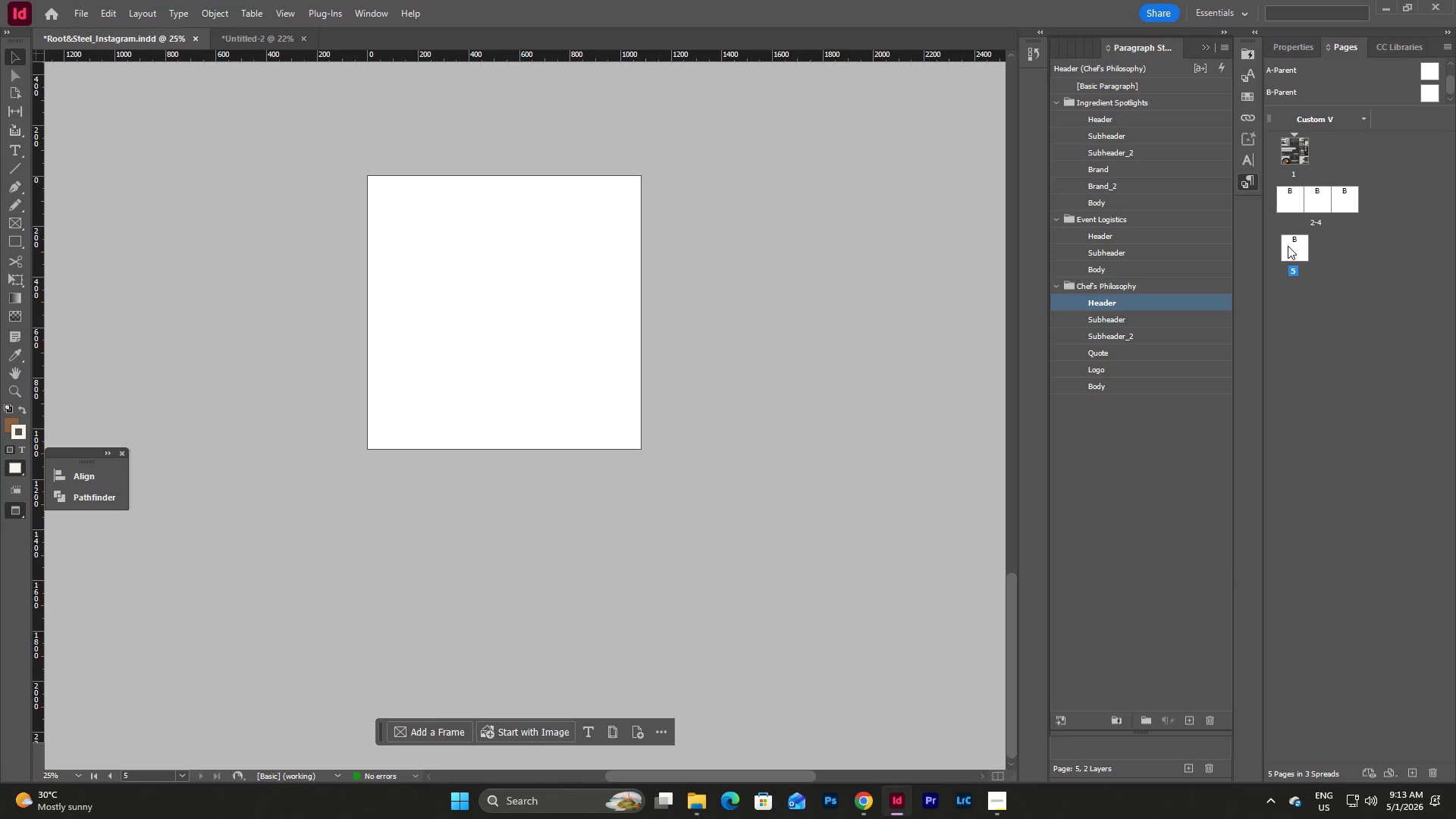 
left_click_drag(start_coordinate=[1288, 246], to_coordinate=[1277, 246])
 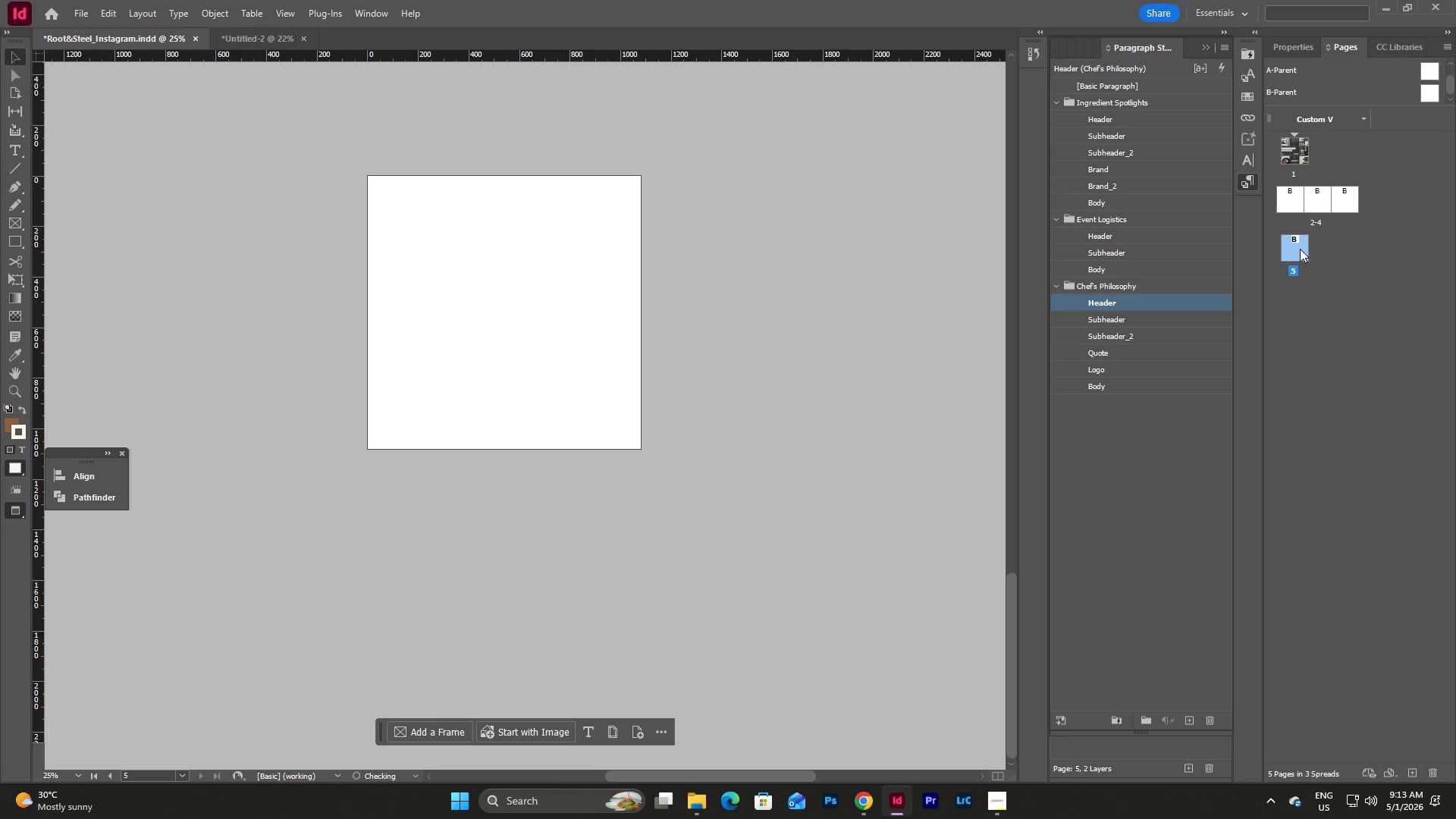 
right_click([1301, 249])
 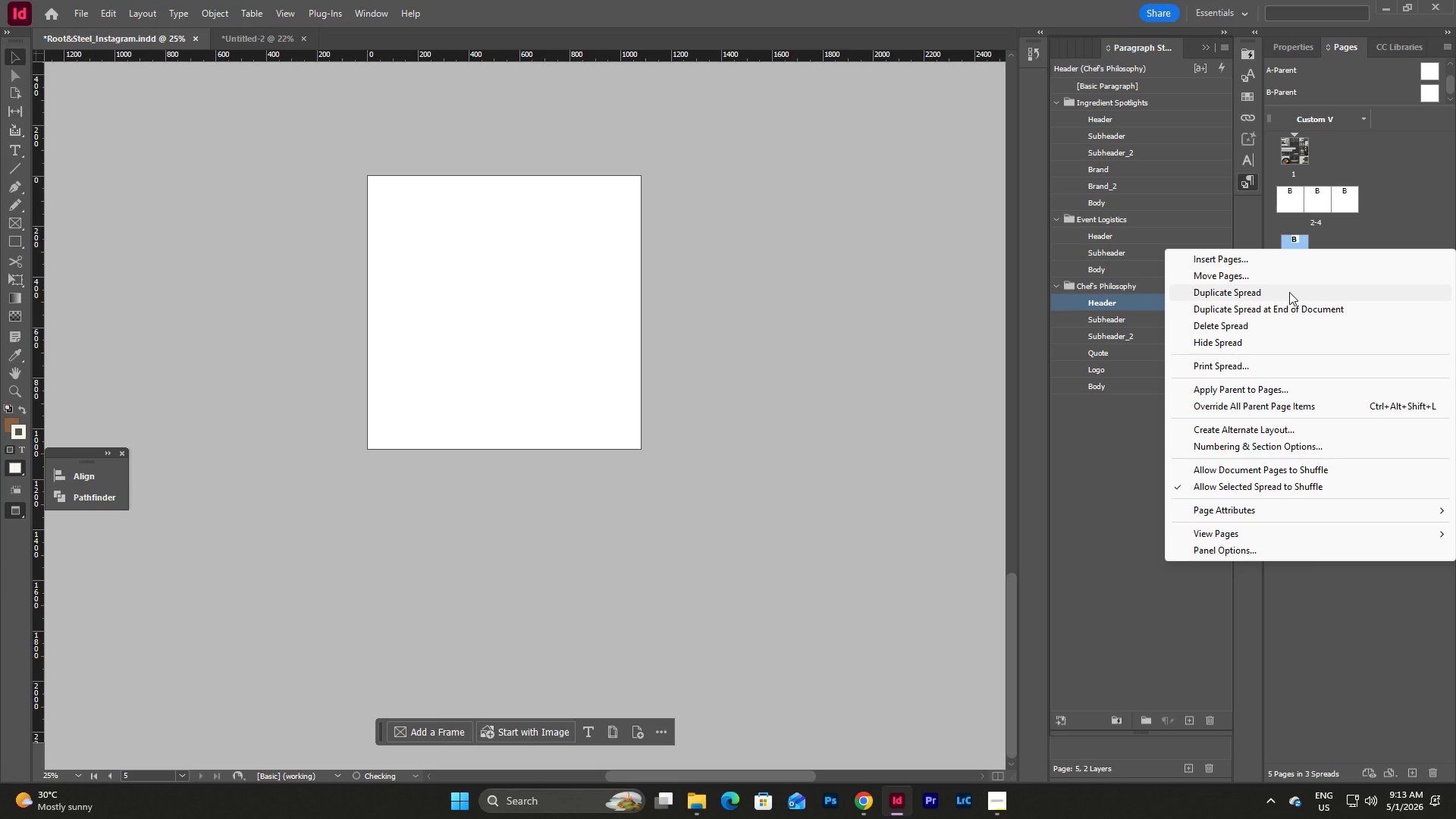 
left_click([1289, 292])
 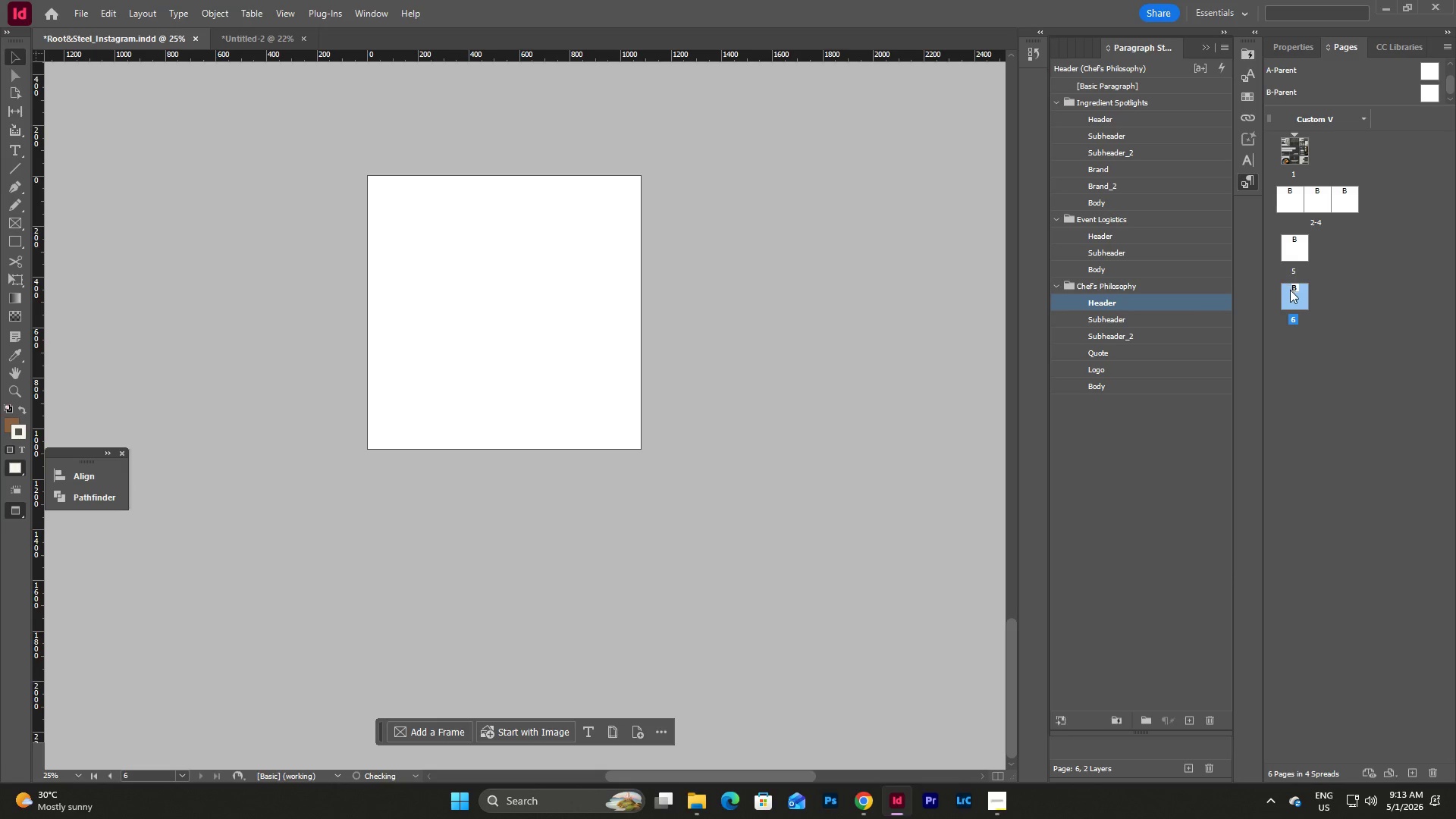 
left_click_drag(start_coordinate=[1290, 291], to_coordinate=[1314, 249])
 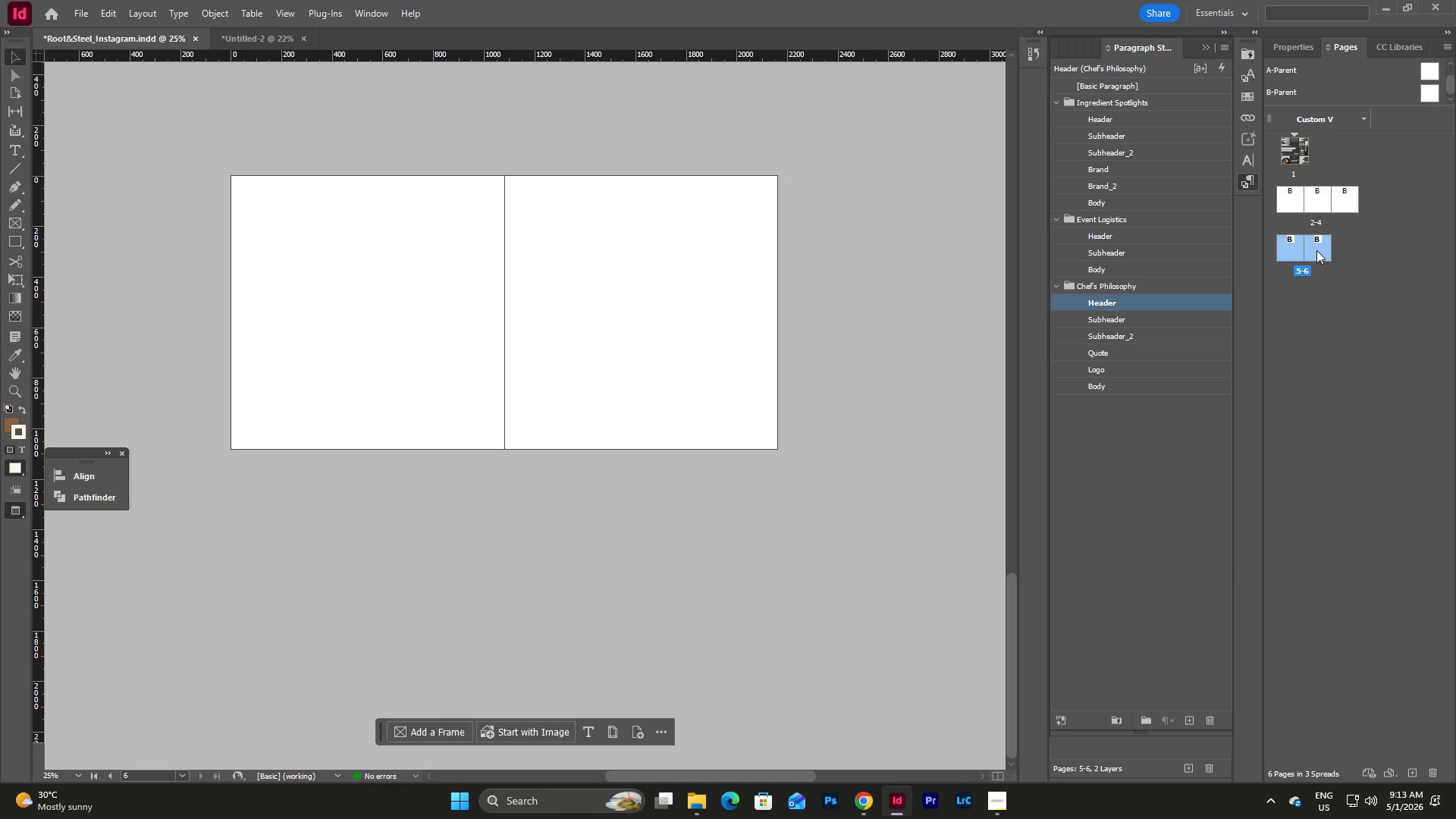 
right_click([1316, 250])
 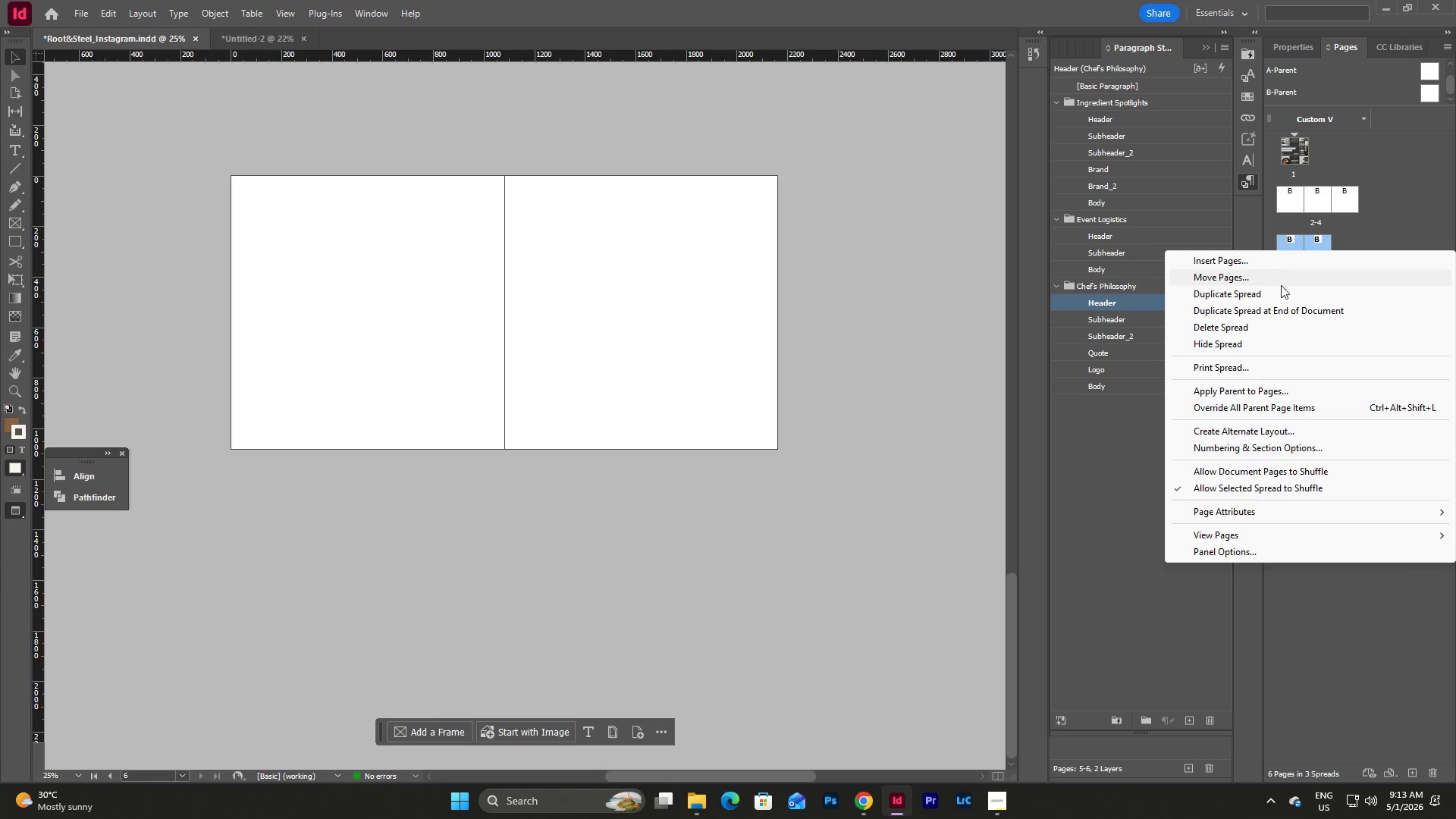 
left_click([1275, 297])
 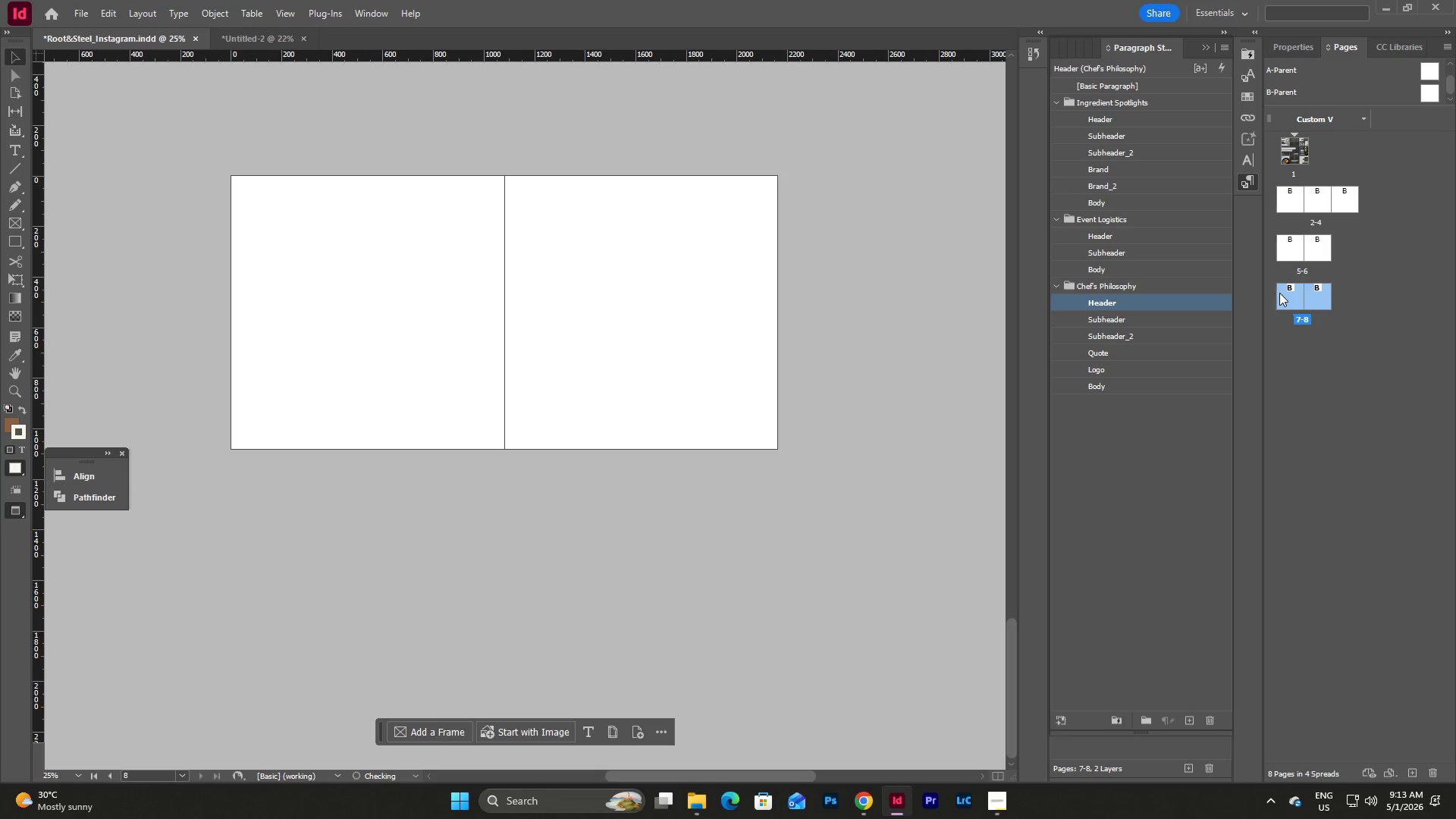 
left_click([1362, 302])
 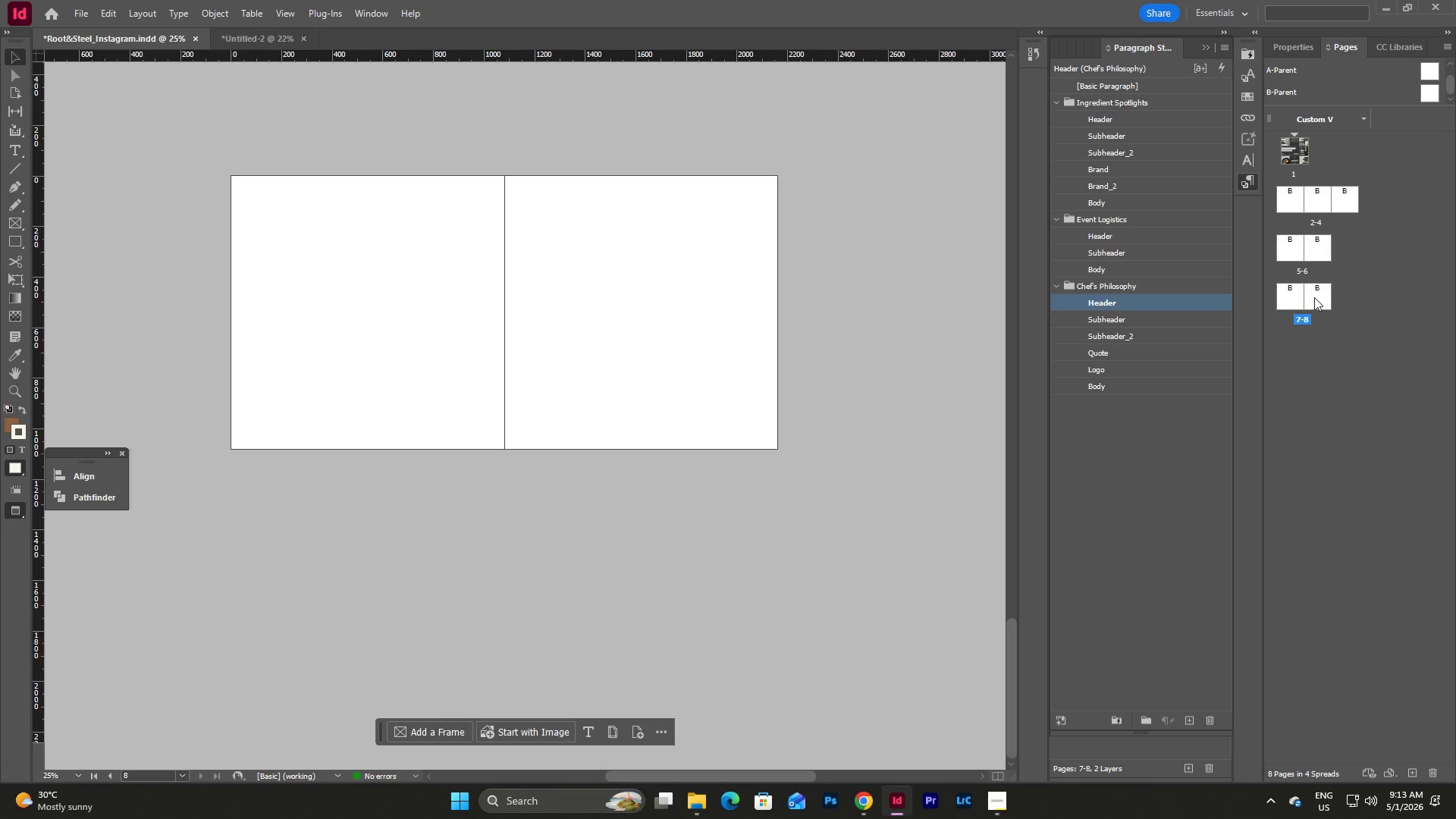 
left_click_drag(start_coordinate=[1313, 297], to_coordinate=[1332, 252])
 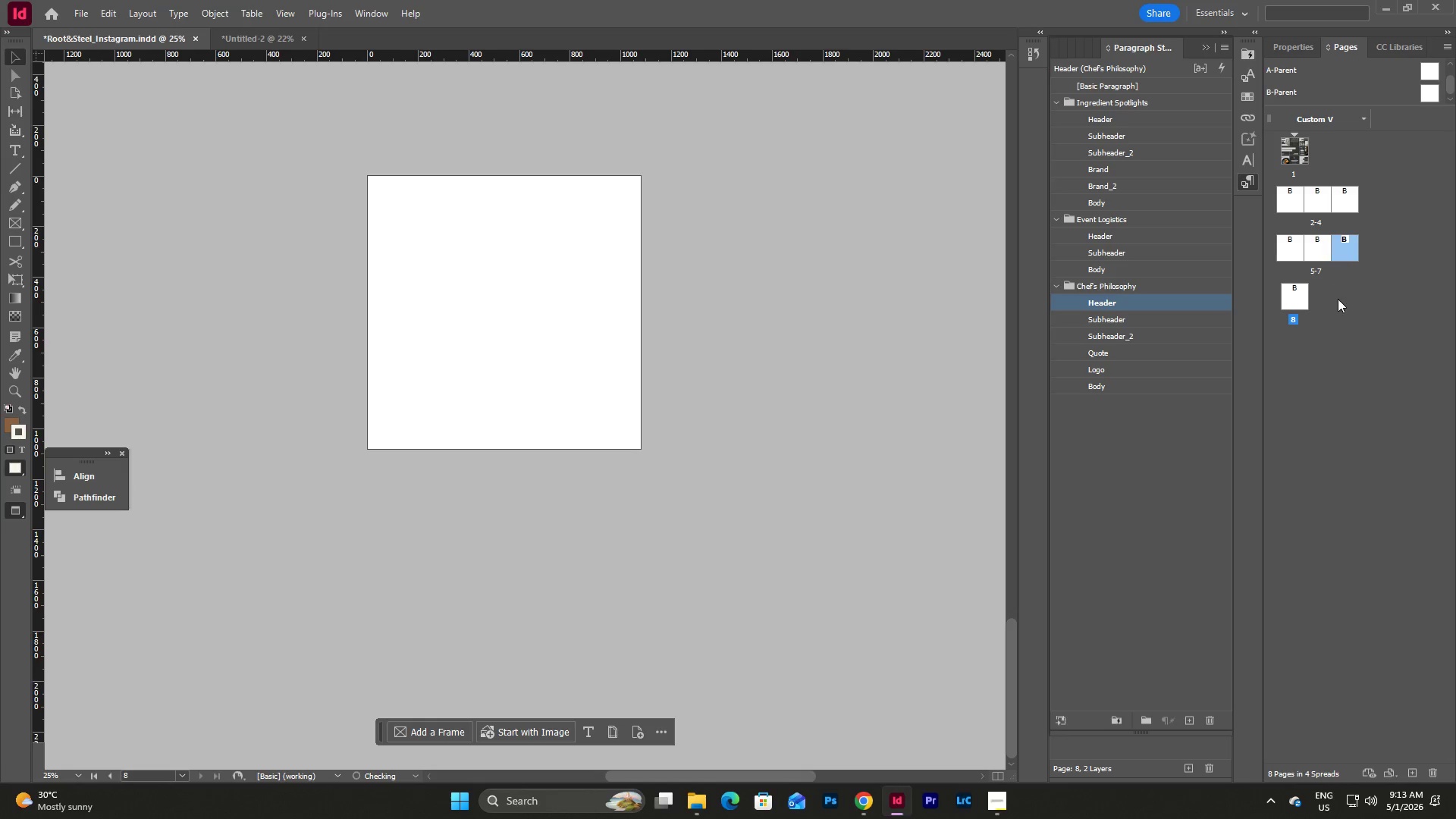 
left_click([1338, 299])
 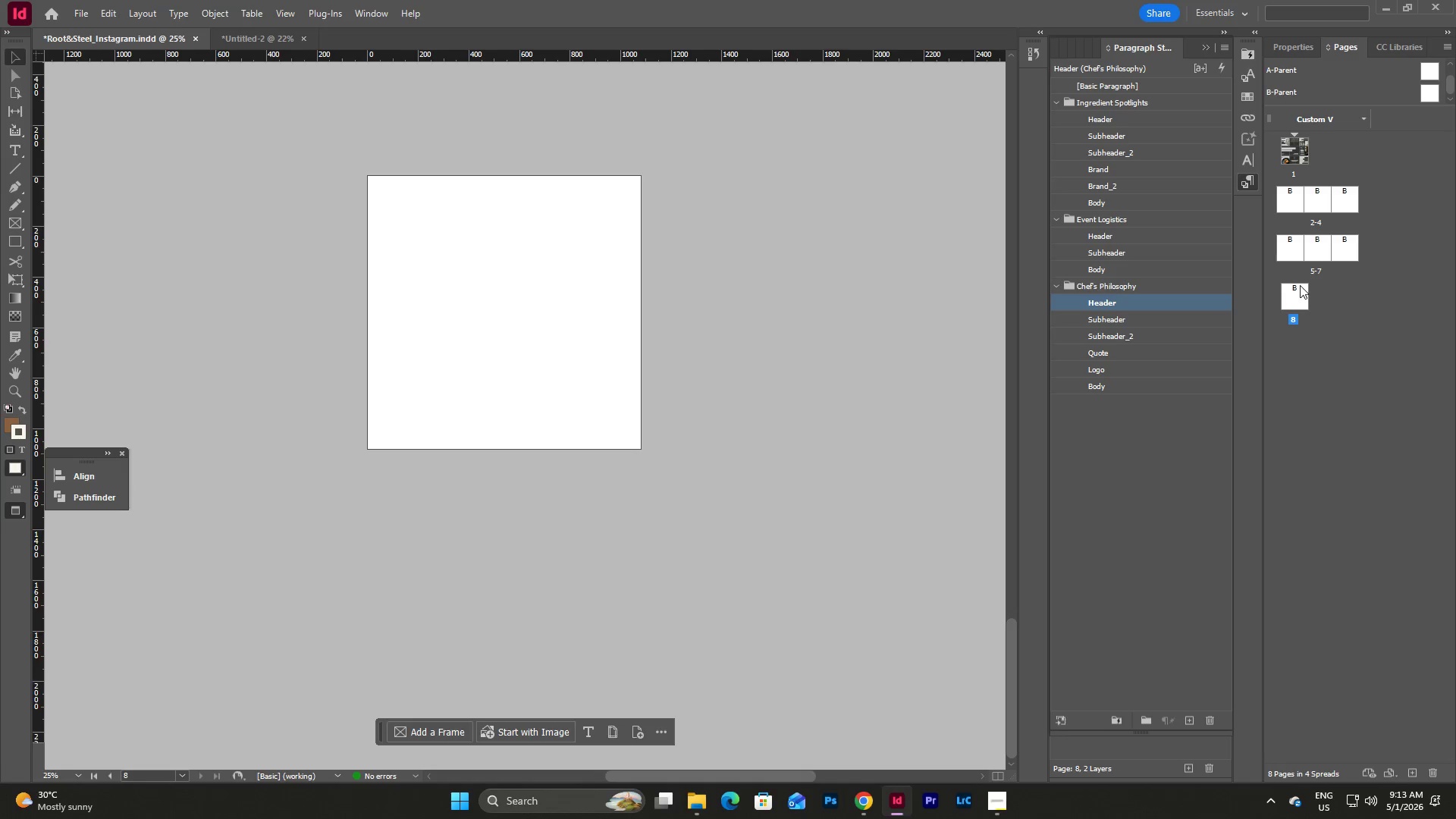 
left_click([1294, 290])
 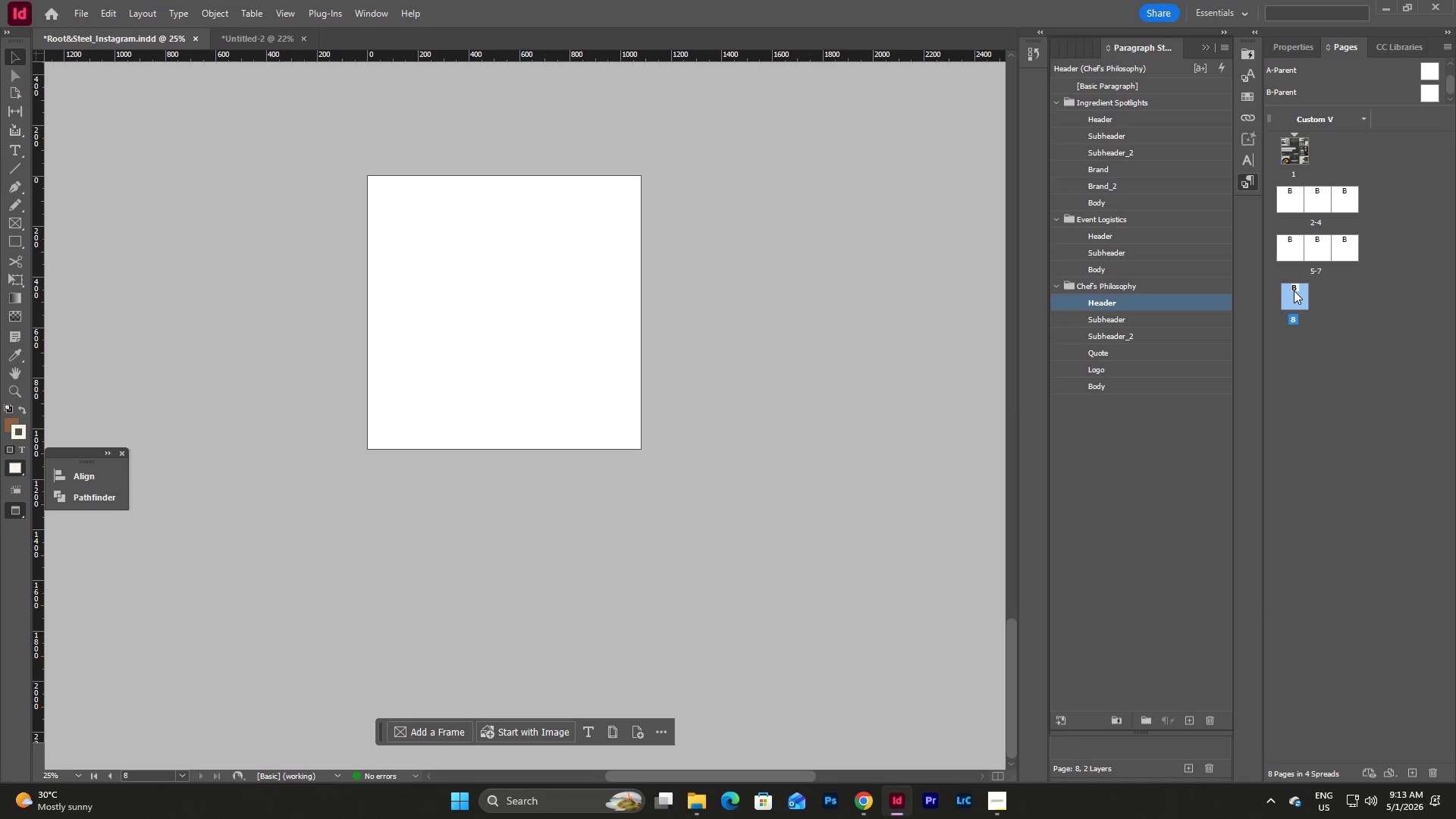 
right_click([1294, 290])
 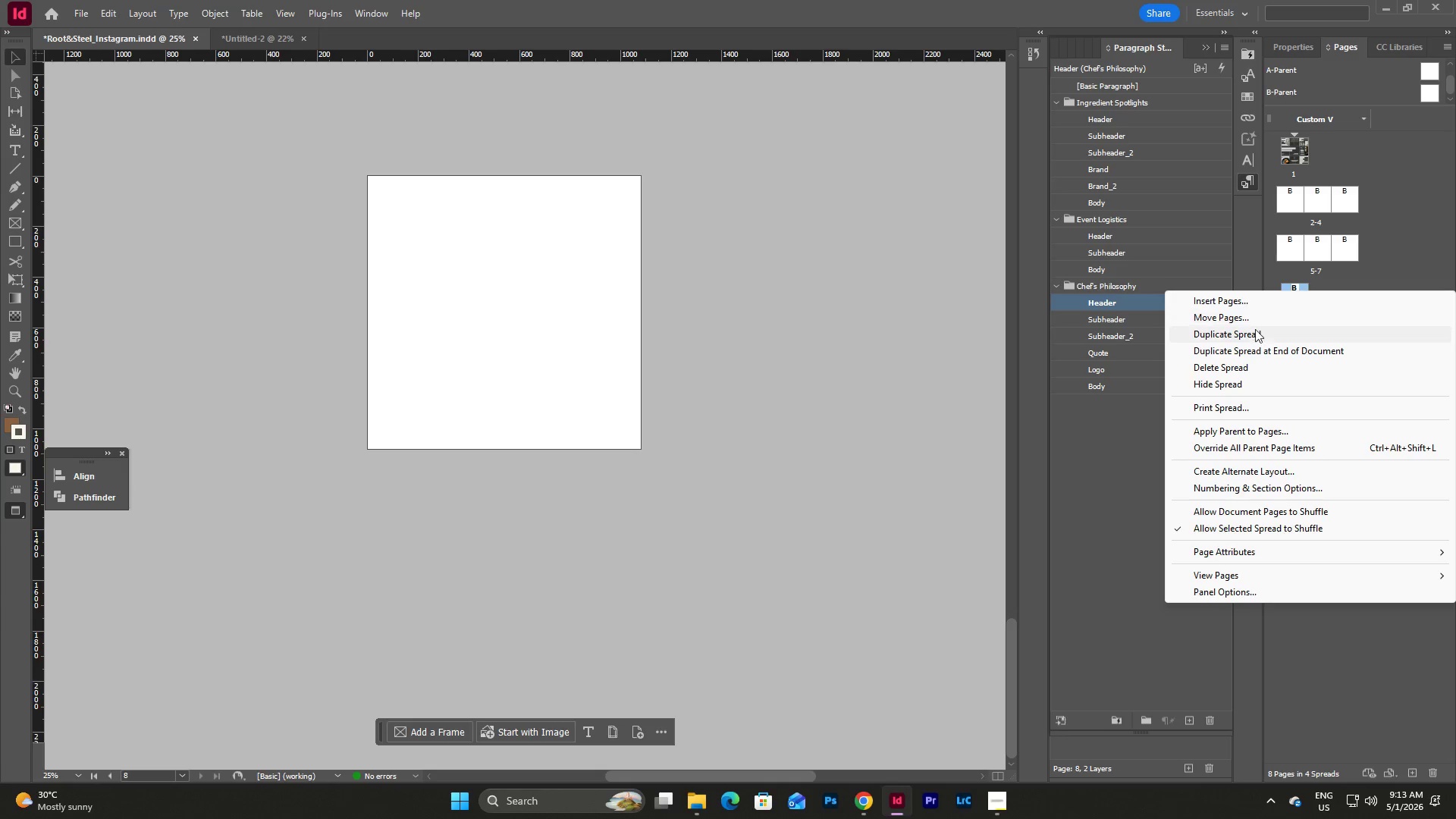 
left_click([1253, 334])
 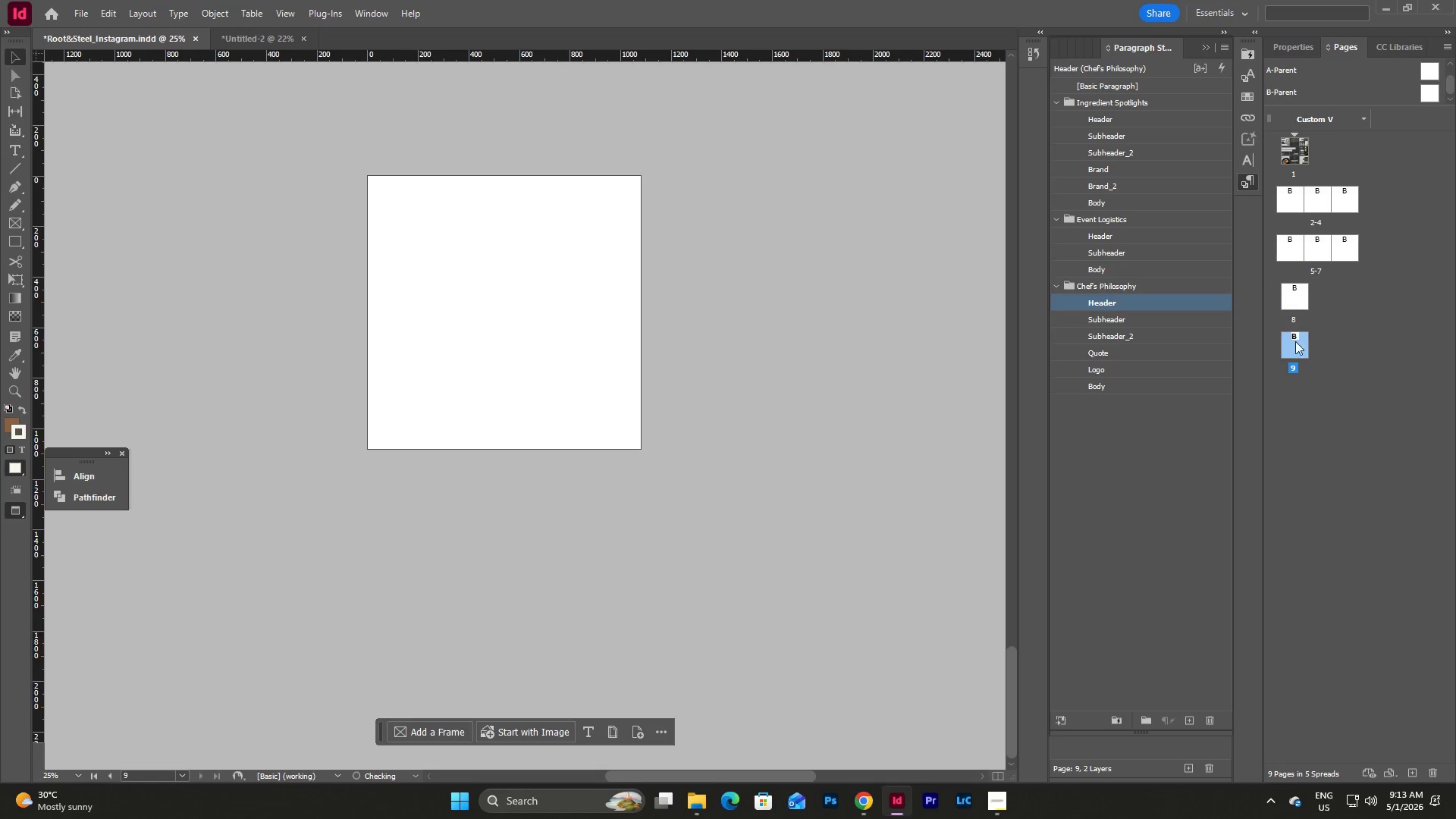 
left_click_drag(start_coordinate=[1278, 347], to_coordinate=[1307, 297])
 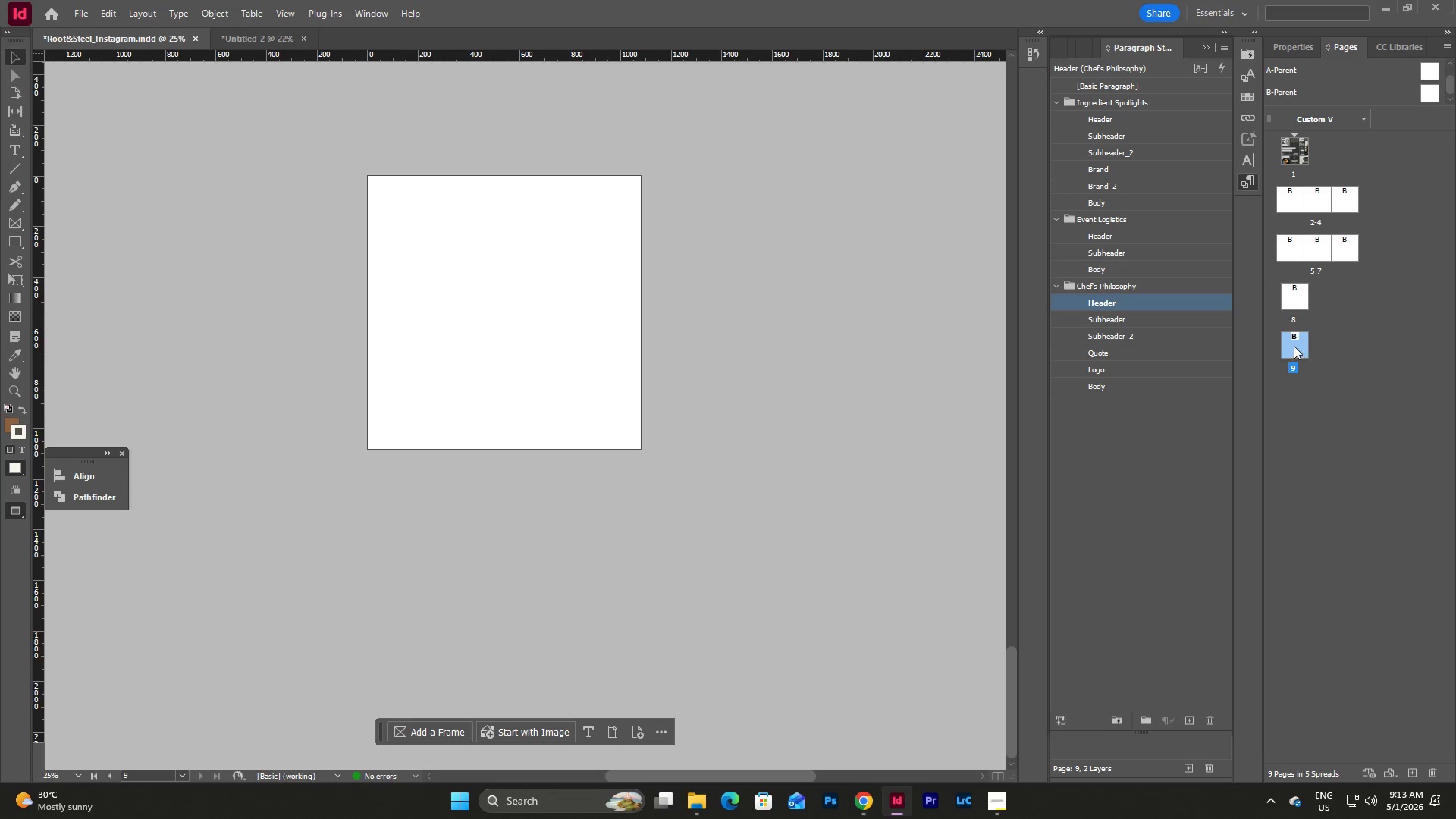 
left_click_drag(start_coordinate=[1293, 344], to_coordinate=[1320, 302])
 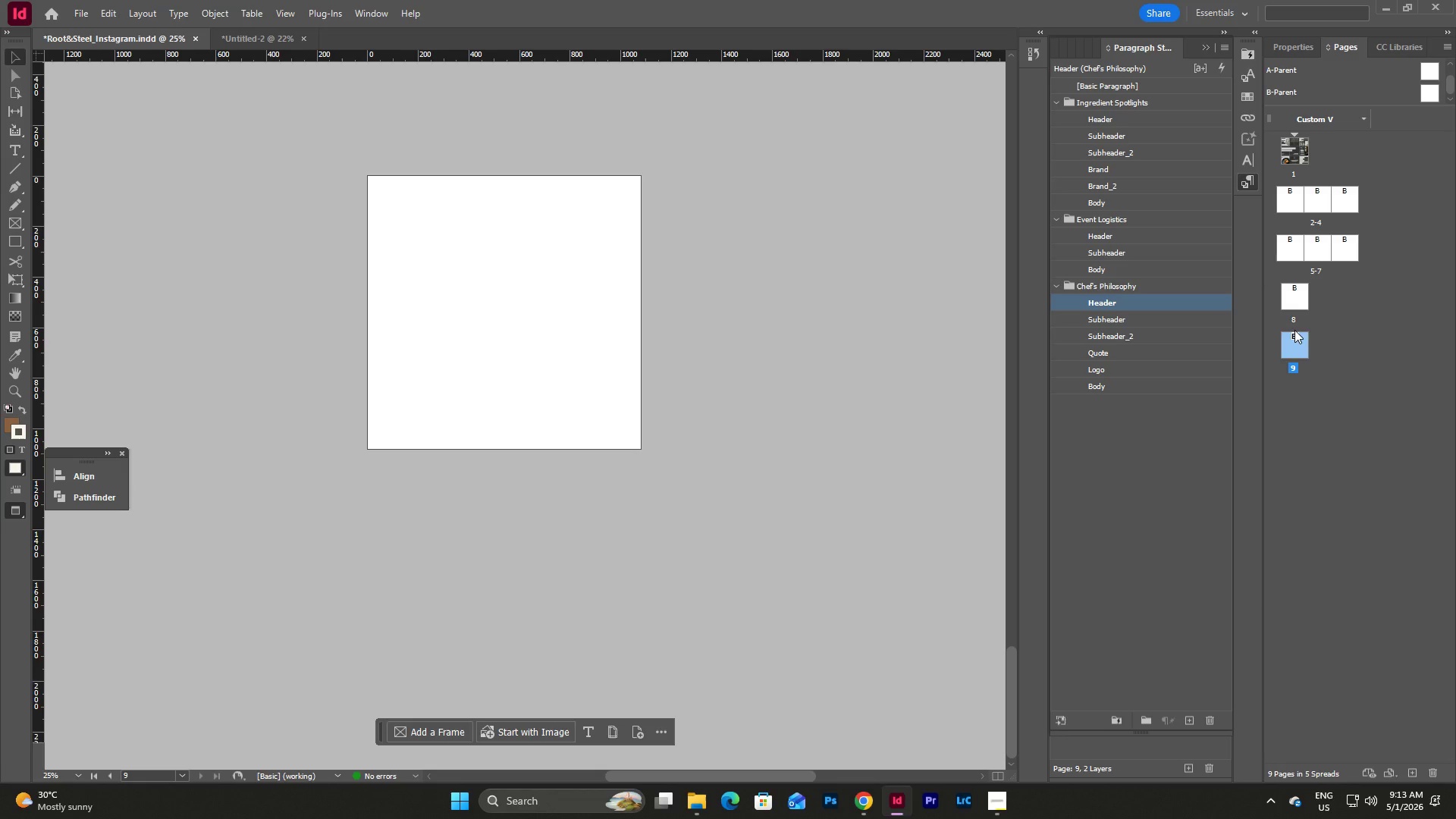 
left_click_drag(start_coordinate=[1294, 330], to_coordinate=[1320, 297])
 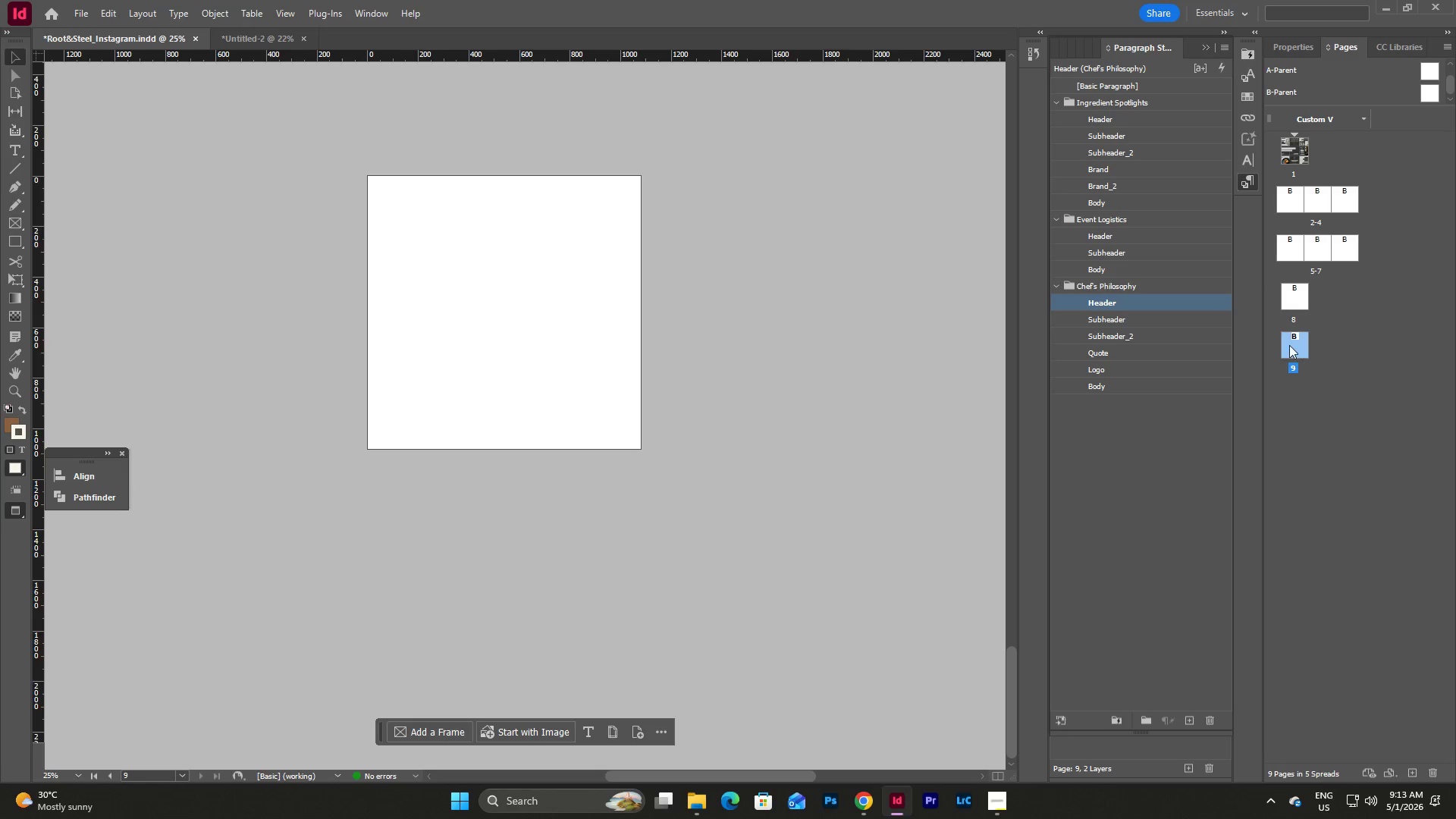 
left_click_drag(start_coordinate=[1289, 345], to_coordinate=[1306, 300])
 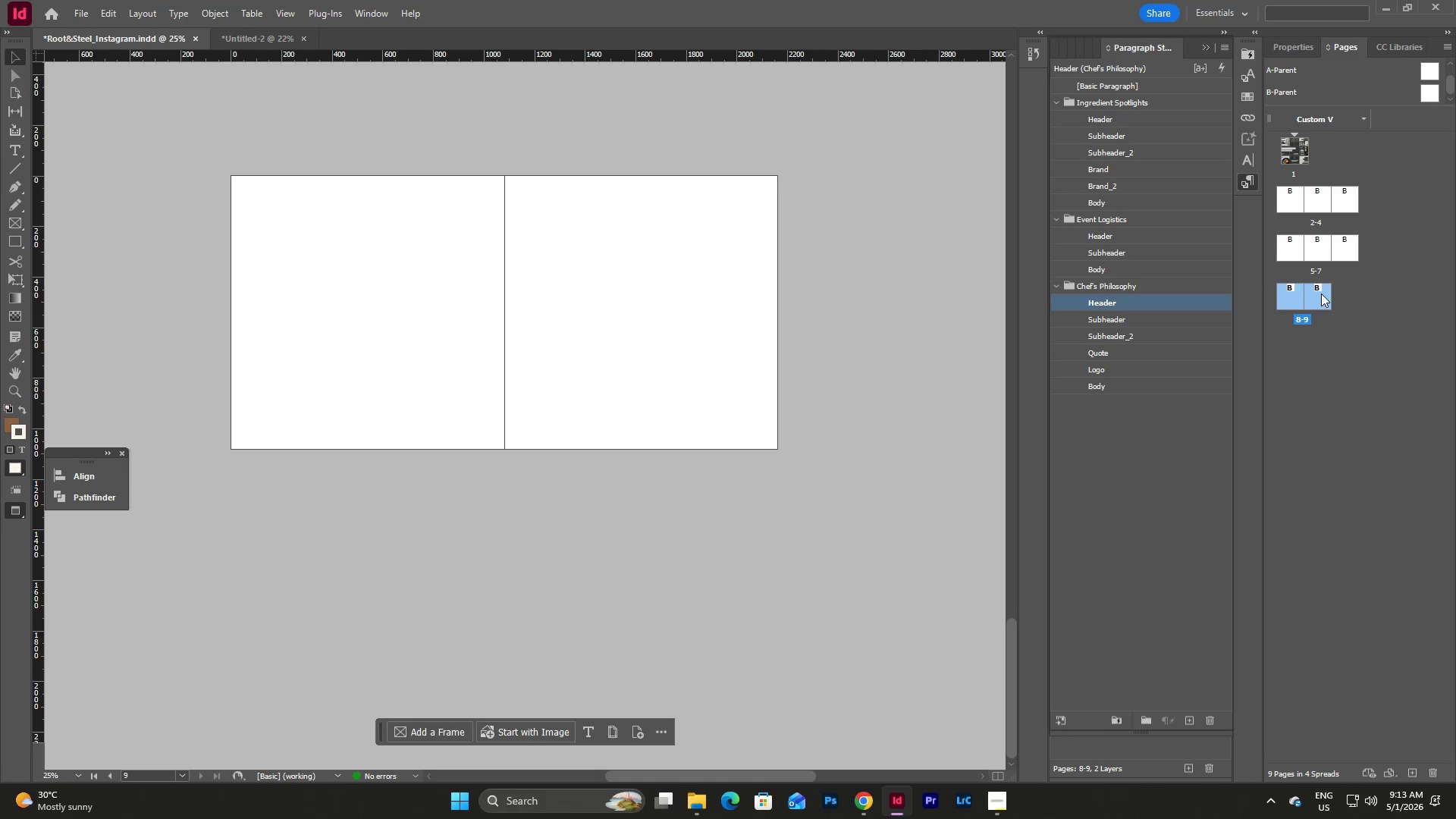 
right_click([1321, 293])
 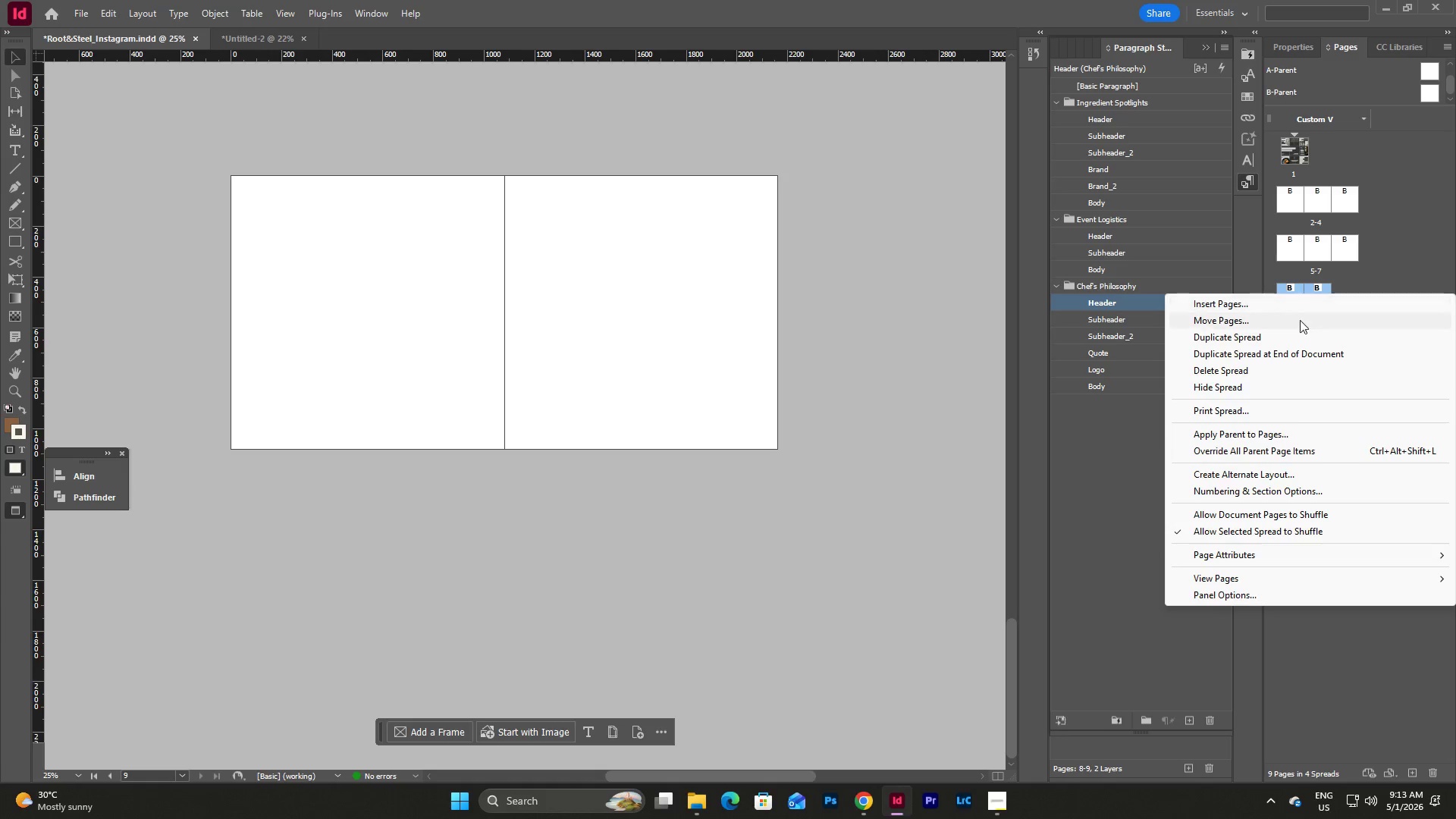 
left_click([1294, 335])
 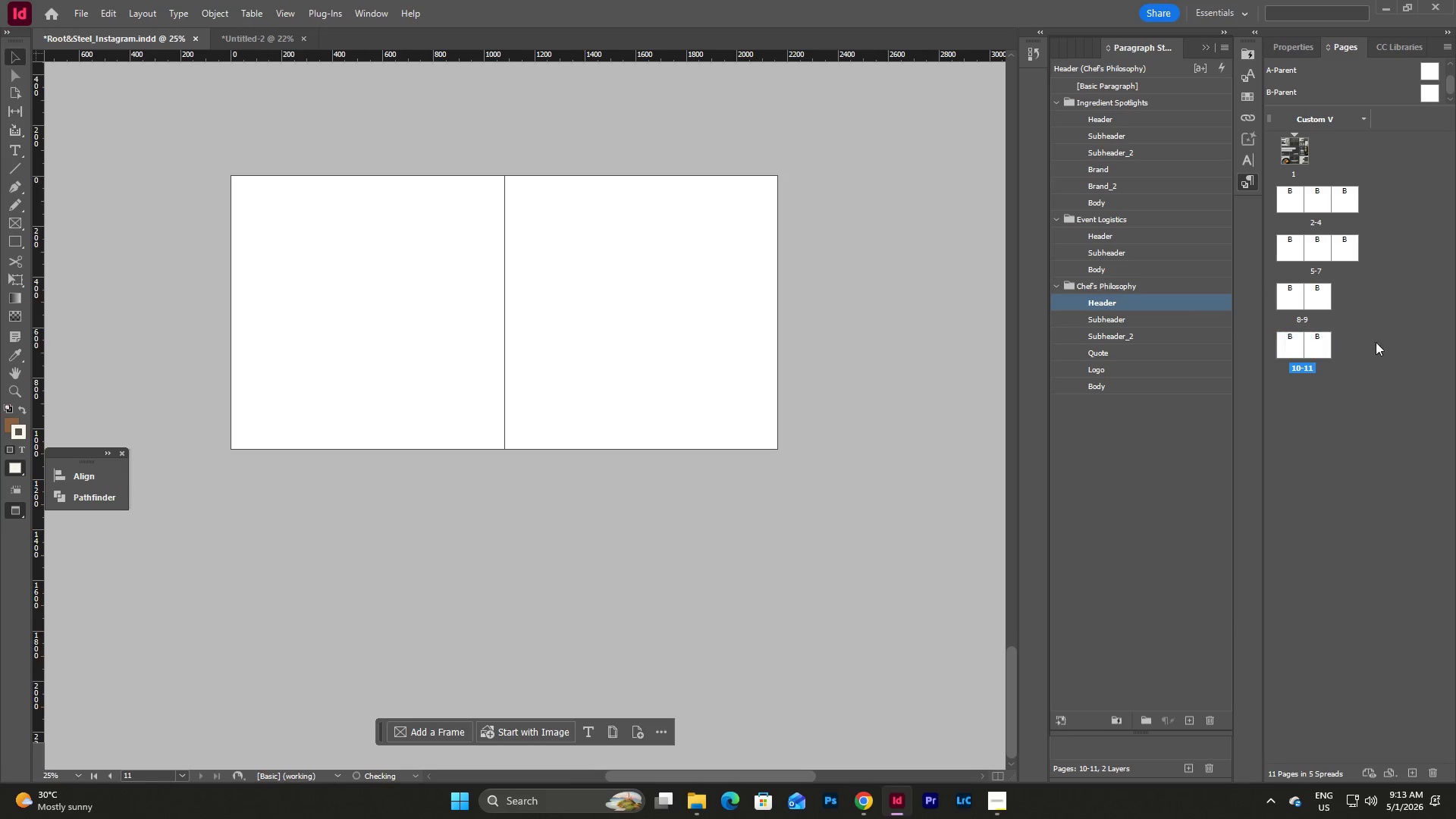 
double_click([1316, 340])
 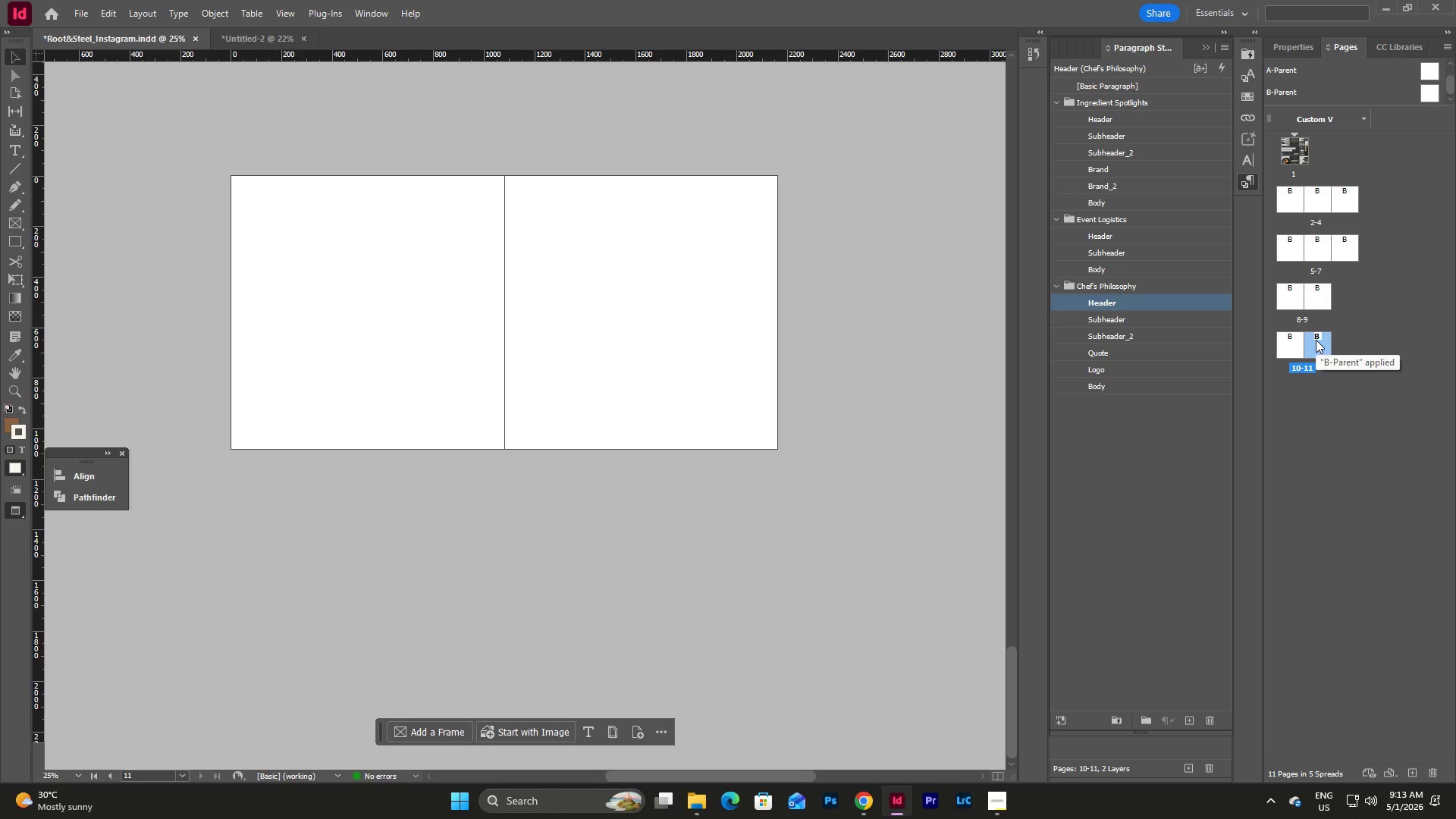 
right_click([1316, 340])
 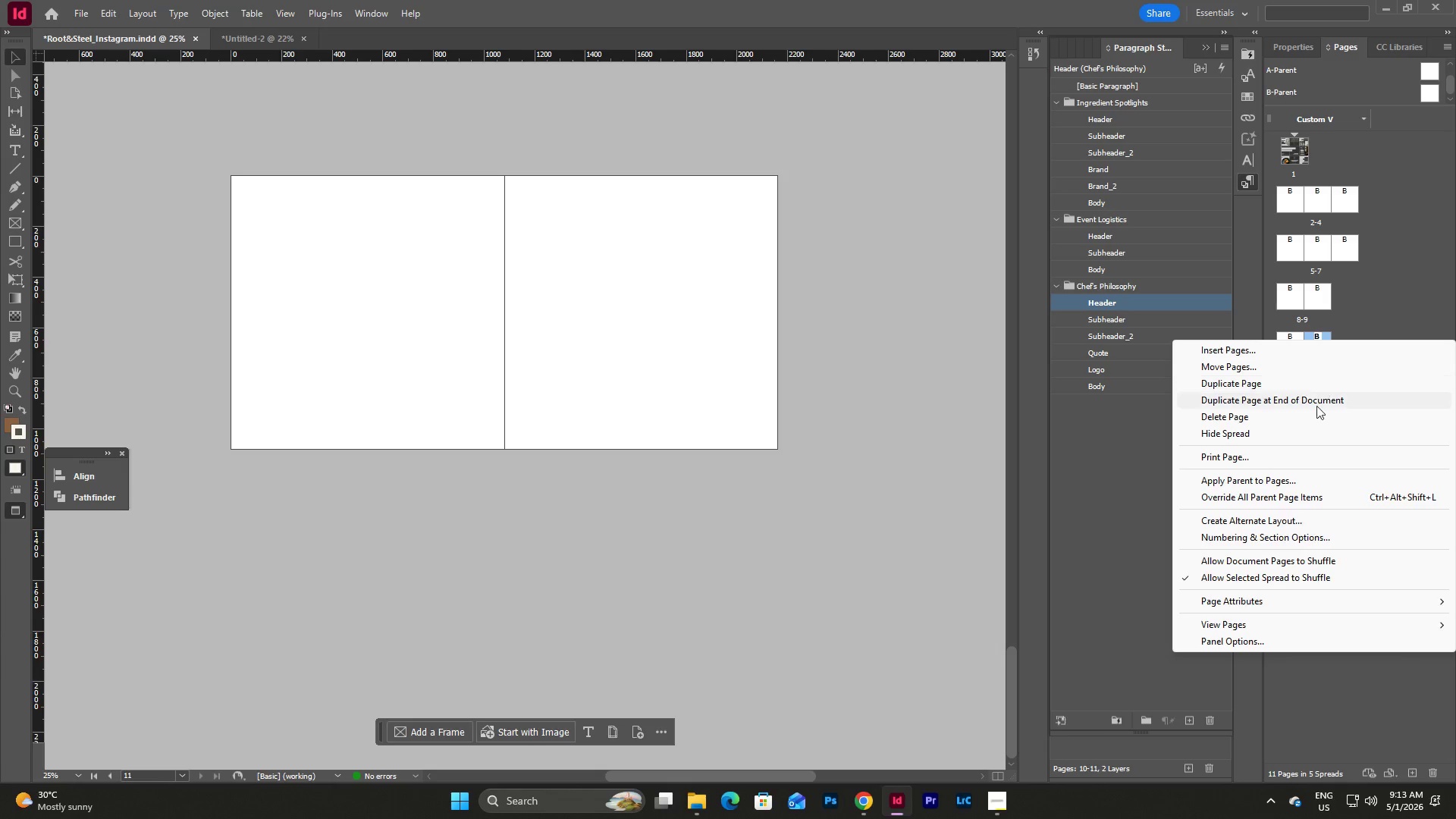 
left_click([1313, 422])
 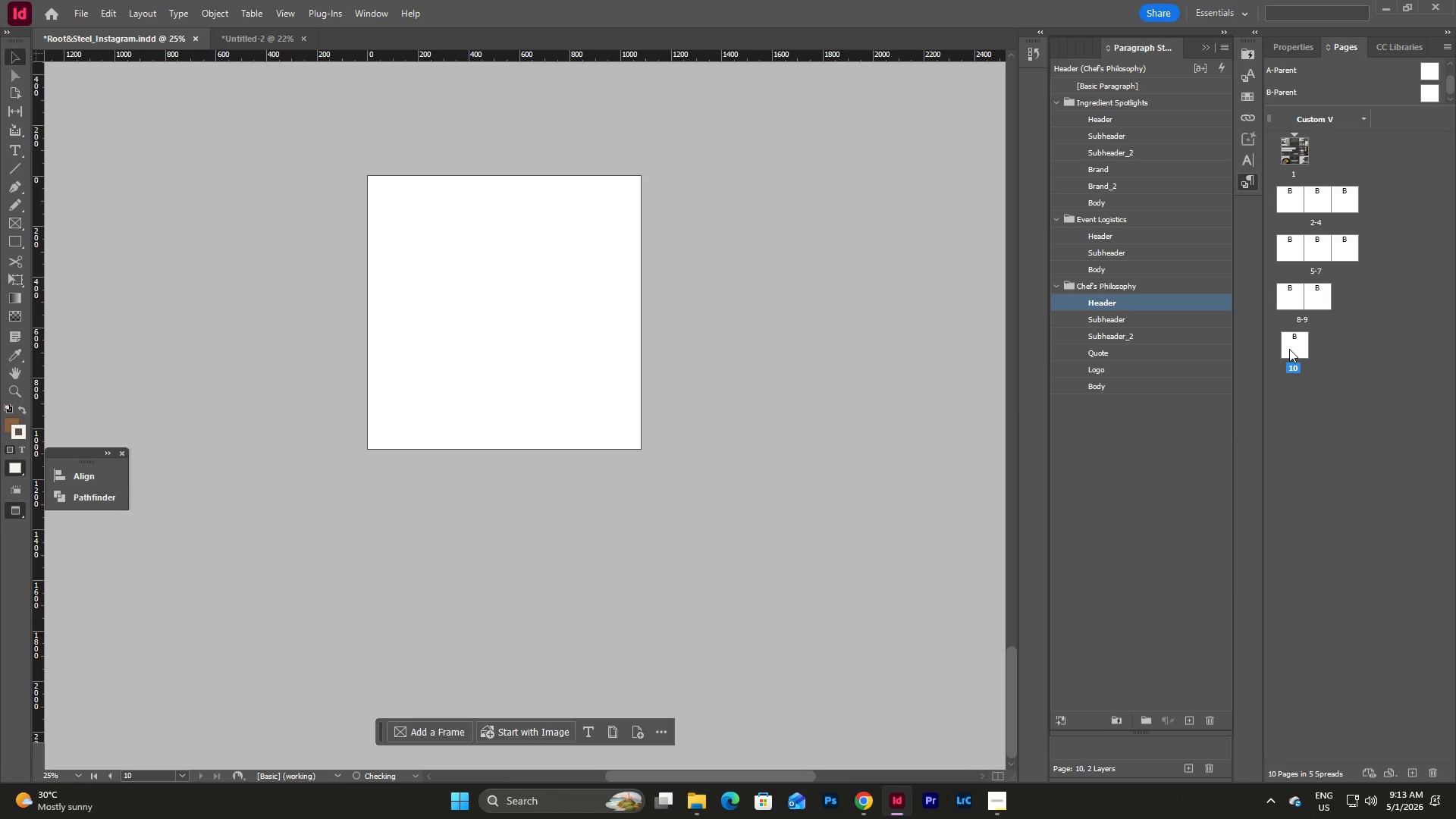 
left_click_drag(start_coordinate=[1289, 349], to_coordinate=[1333, 303])
 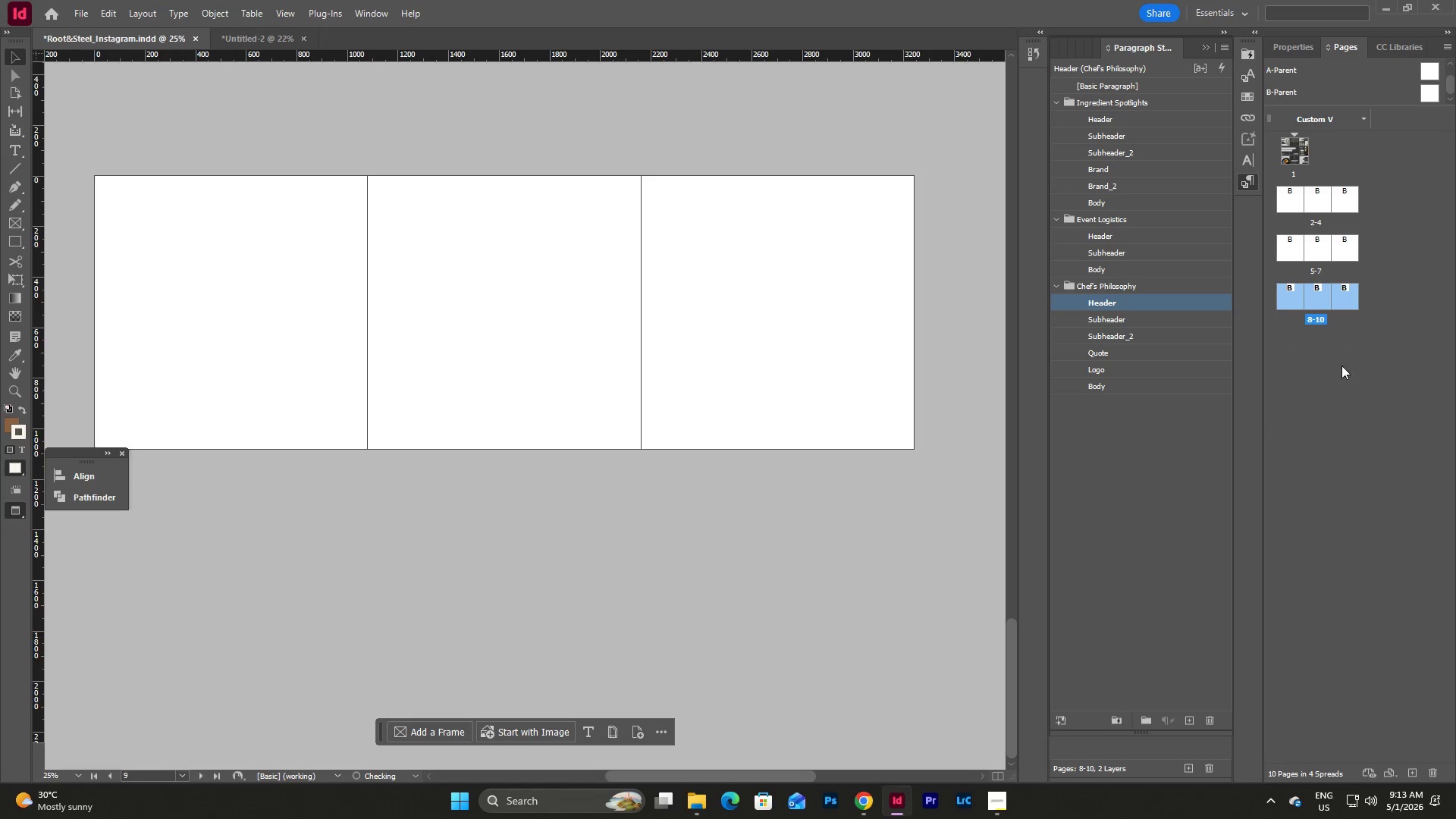 
left_click([1345, 374])
 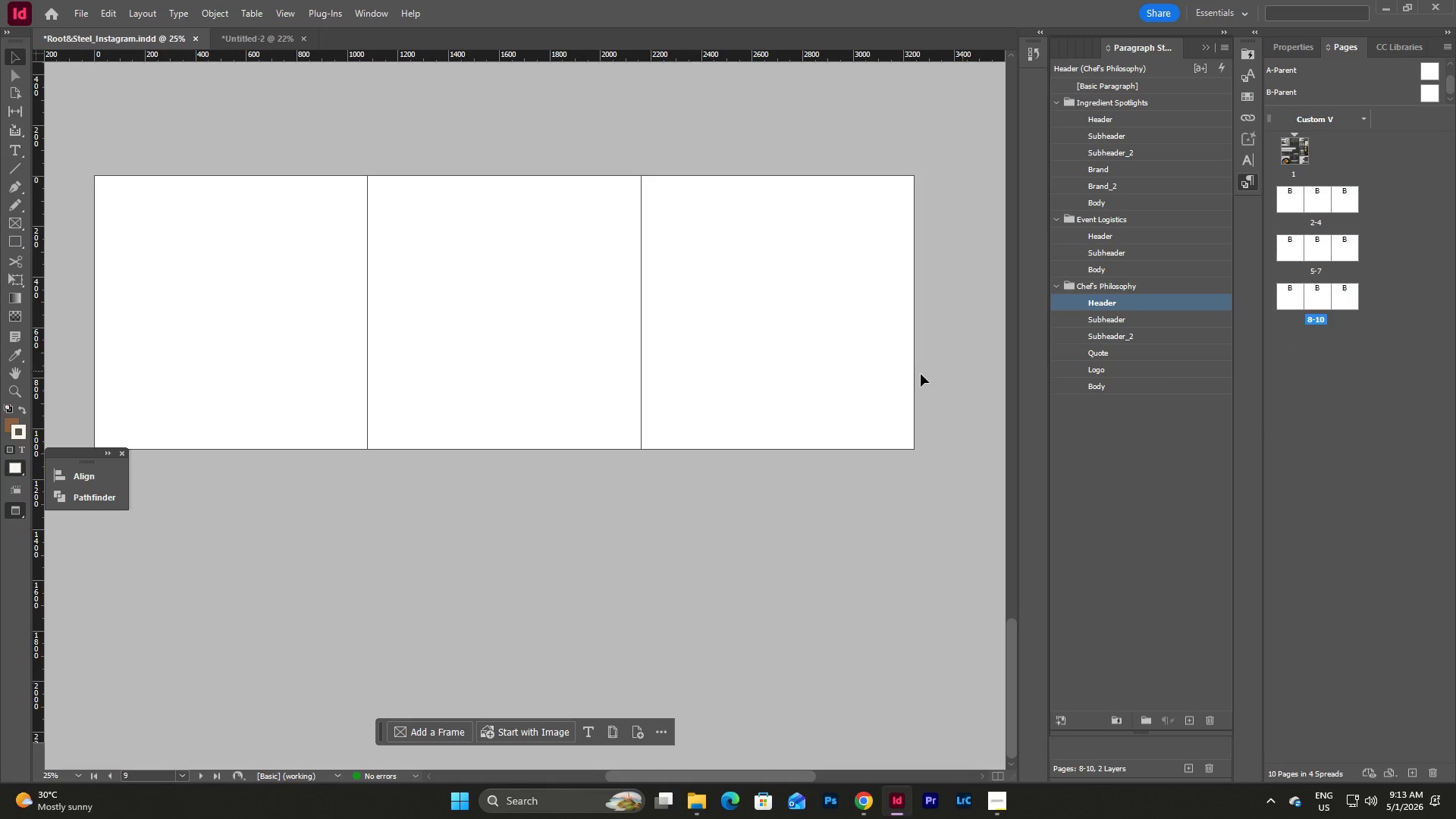 
scroll: coordinate [927, 369], scroll_direction: up, amount: 43.0
 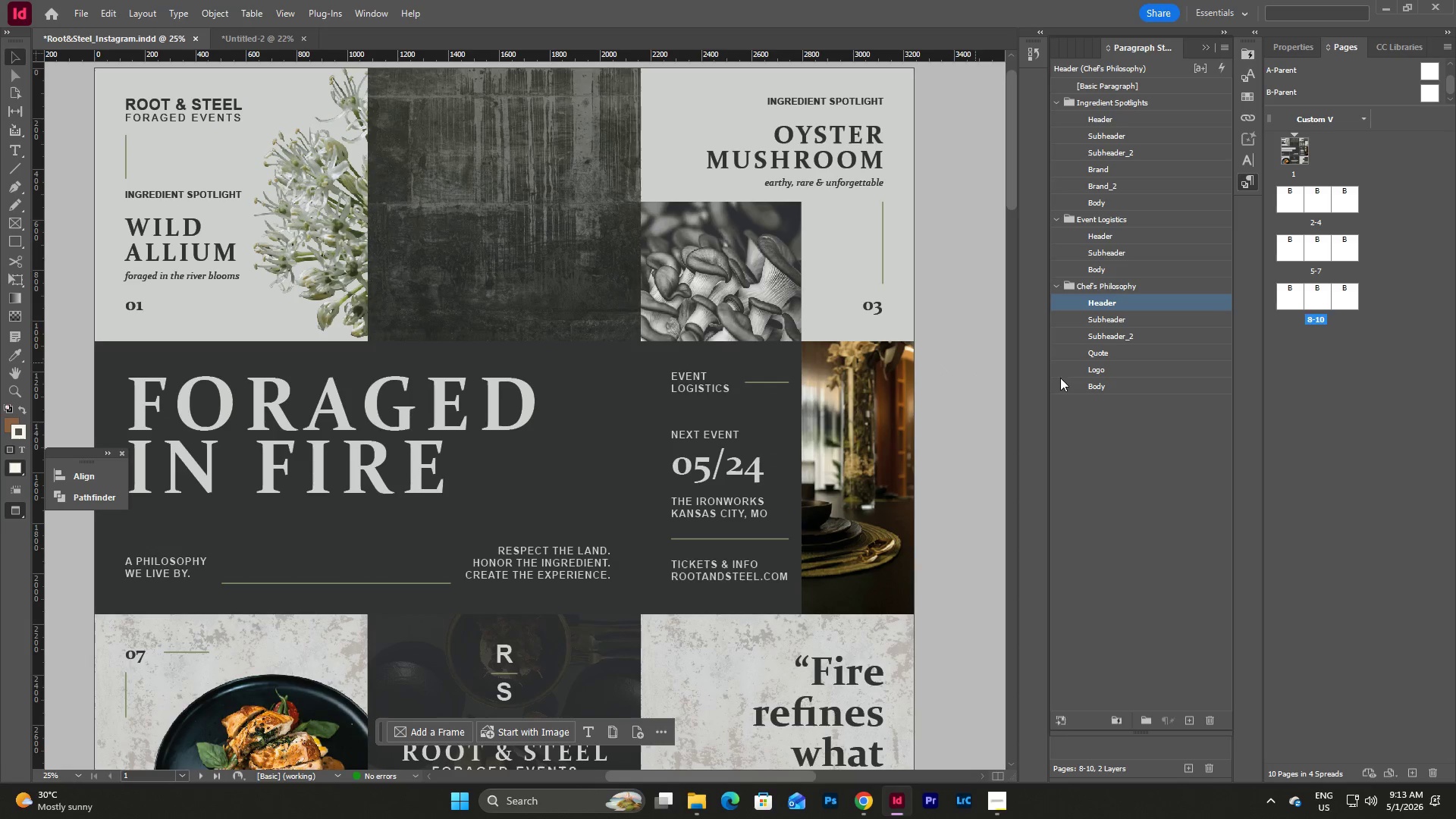 
left_click([1158, 444])
 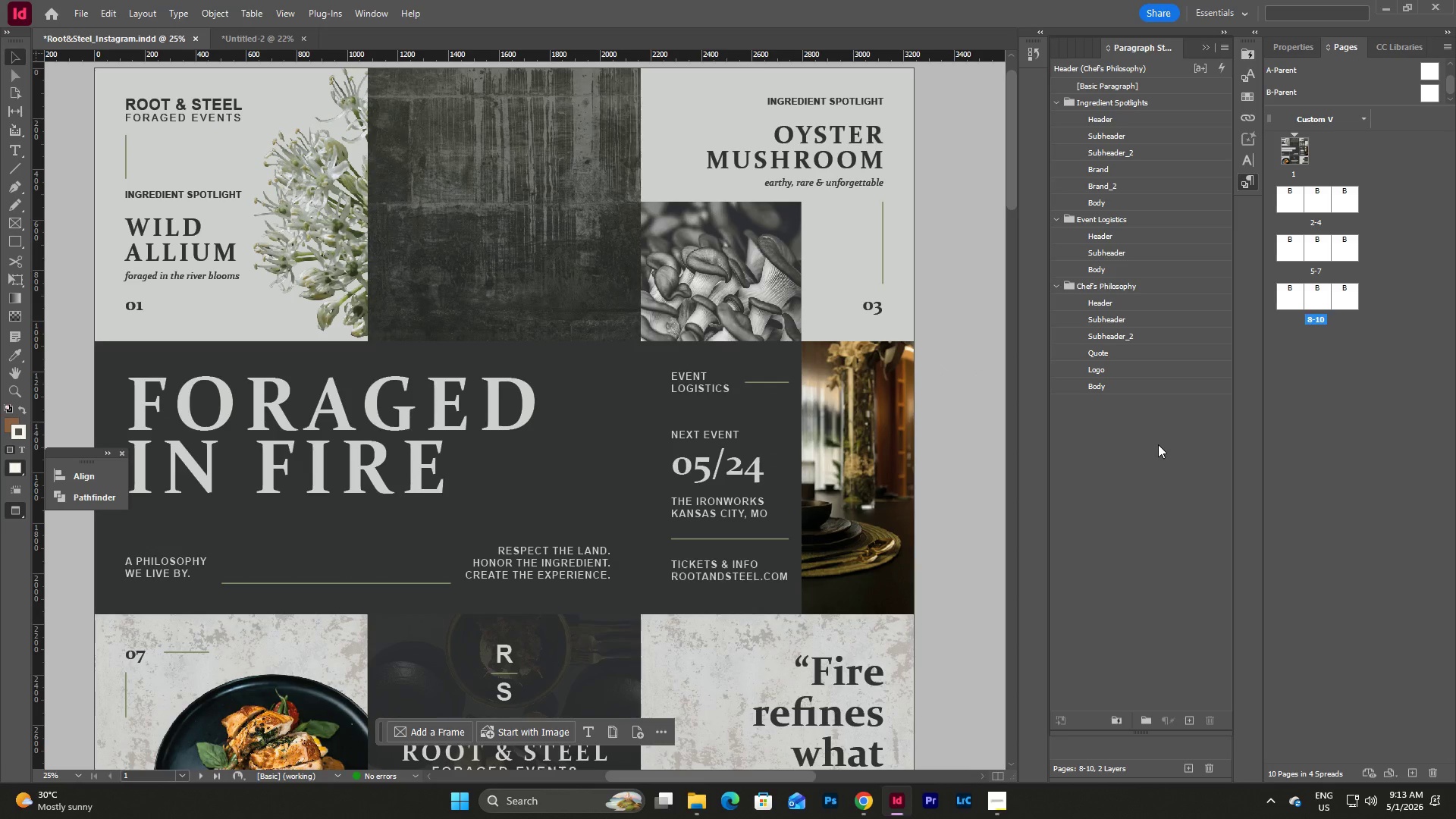 
wait(12.39)
 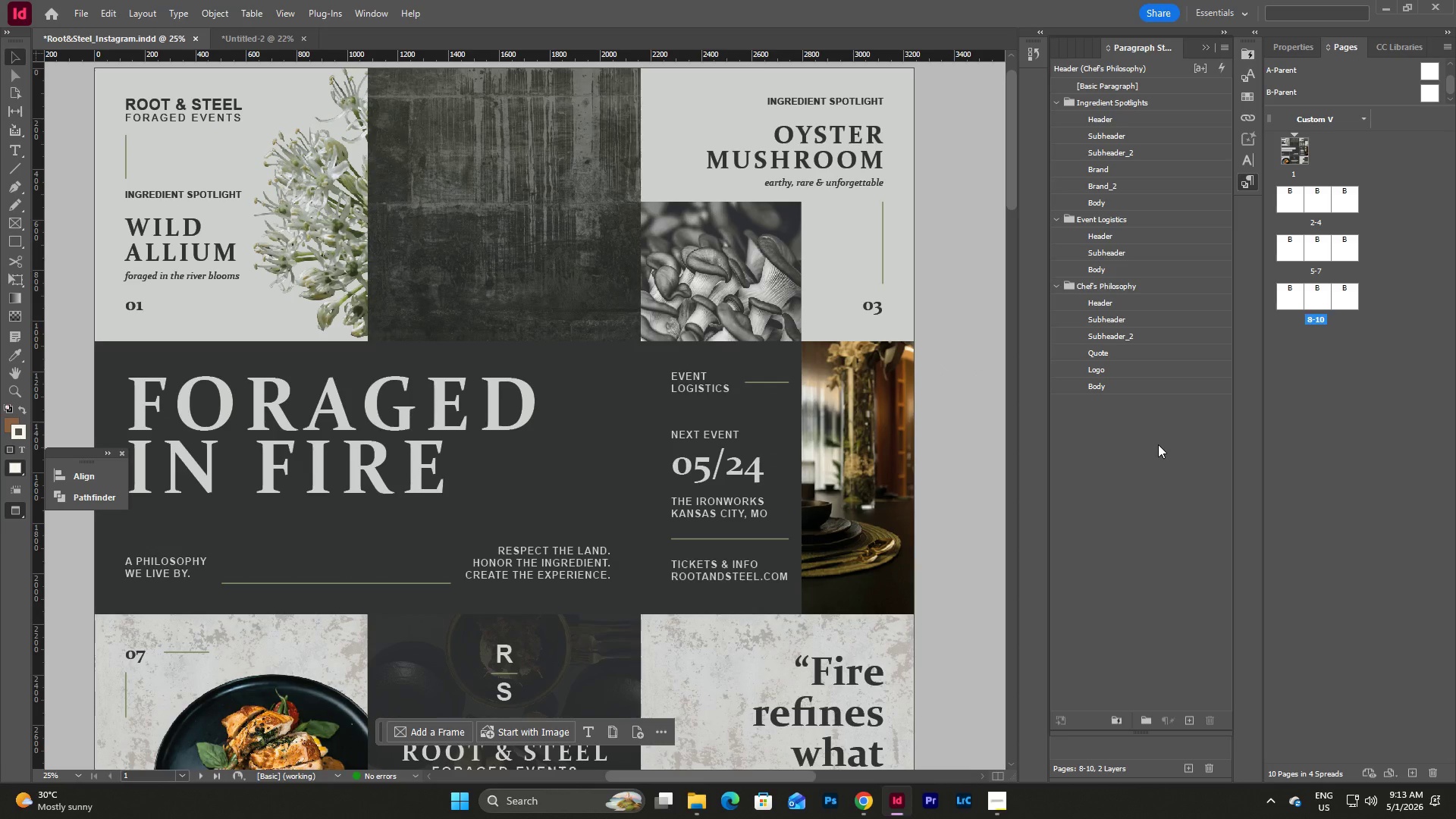 
double_click([1157, 743])
 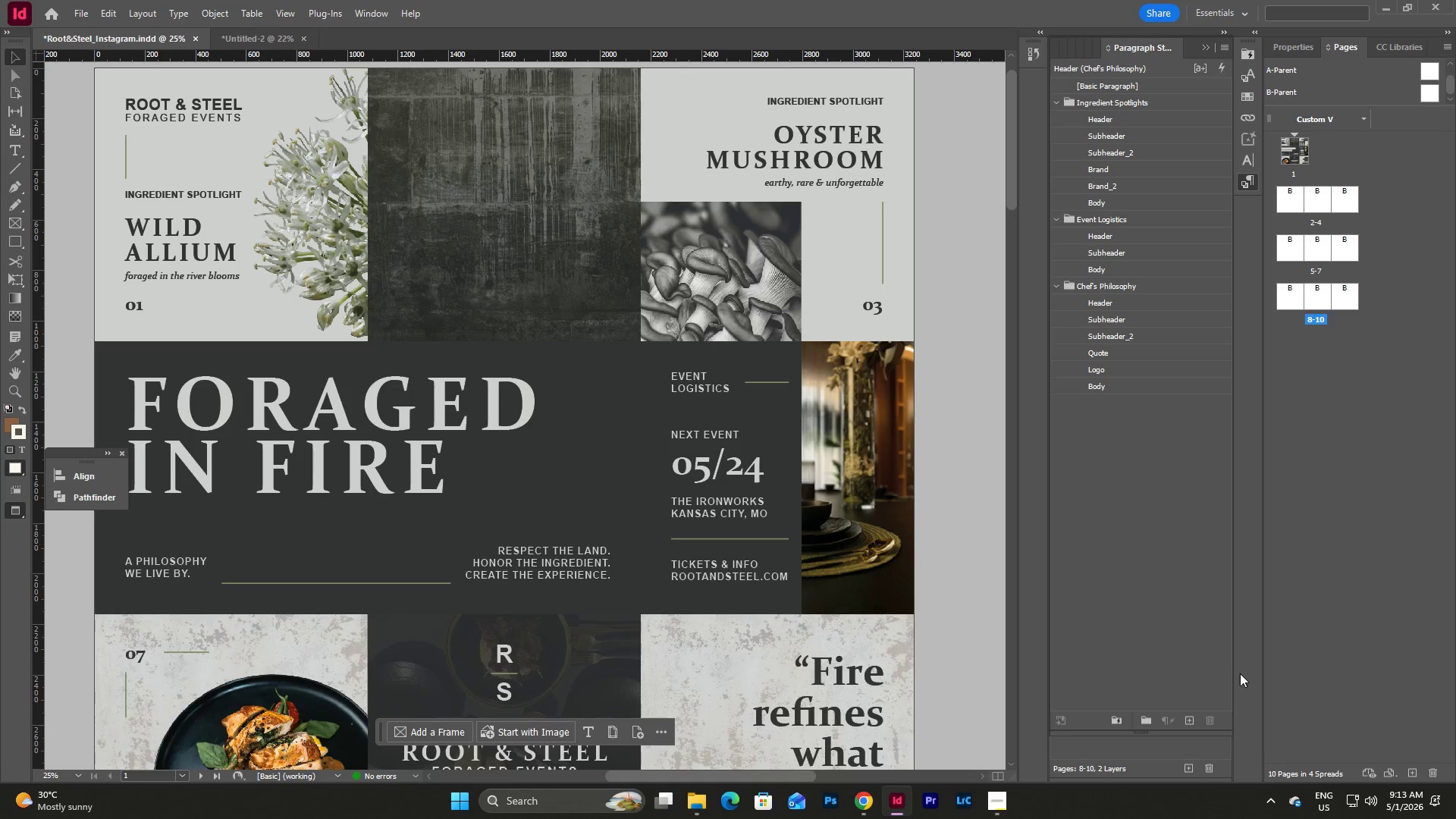 
left_click([1246, 667])
 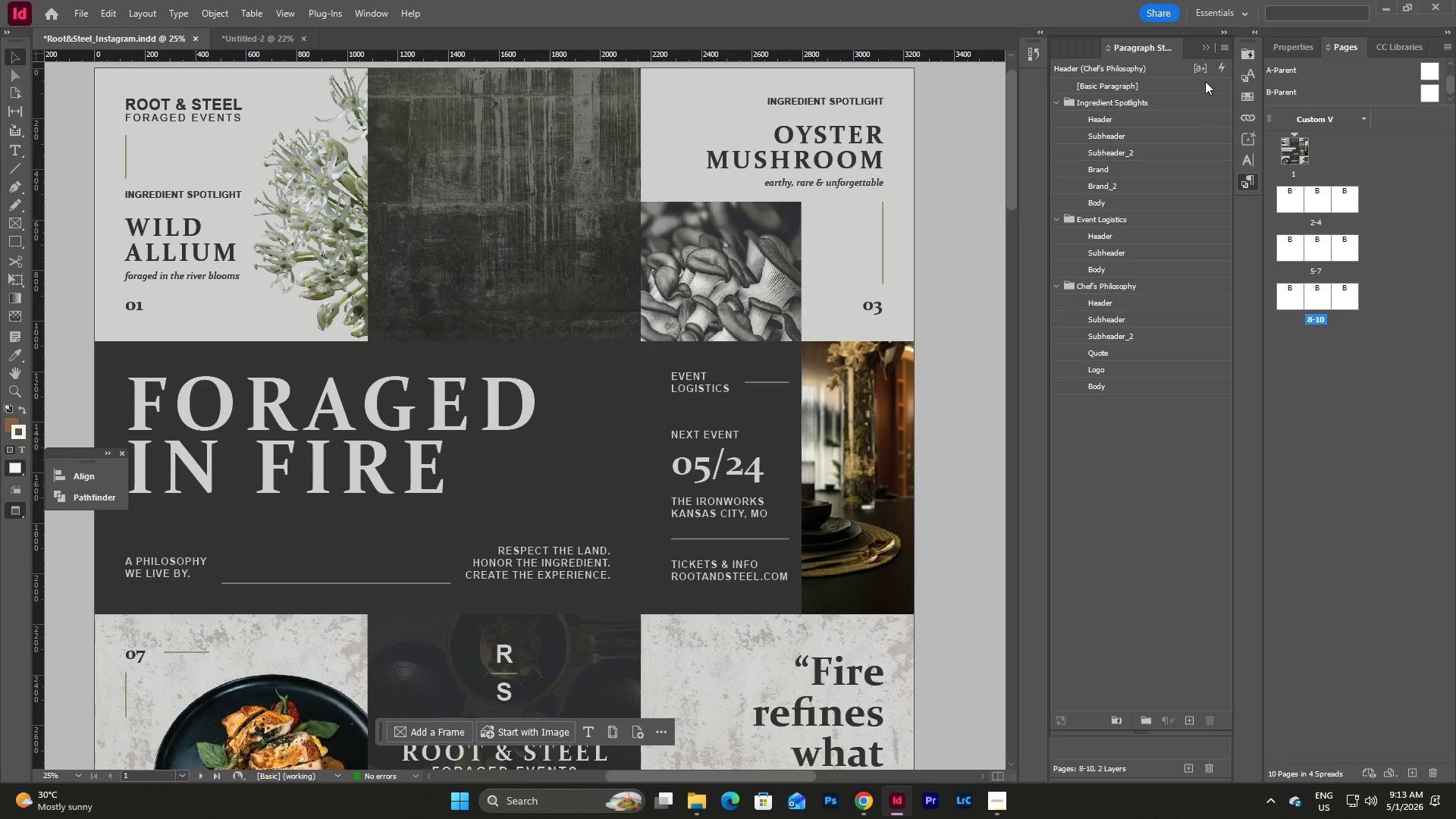 
left_click([1201, 45])
 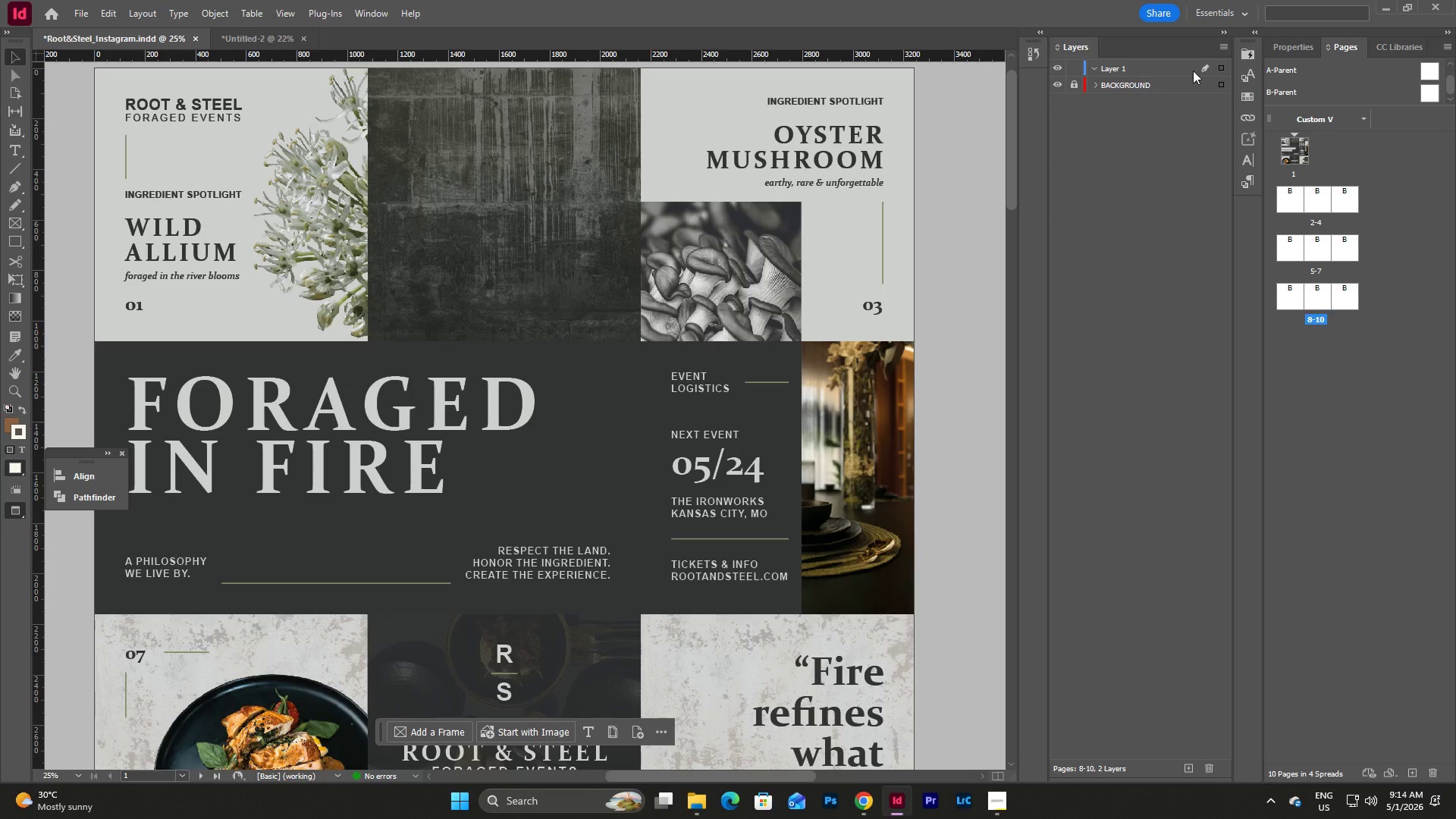 
left_click([1144, 152])
 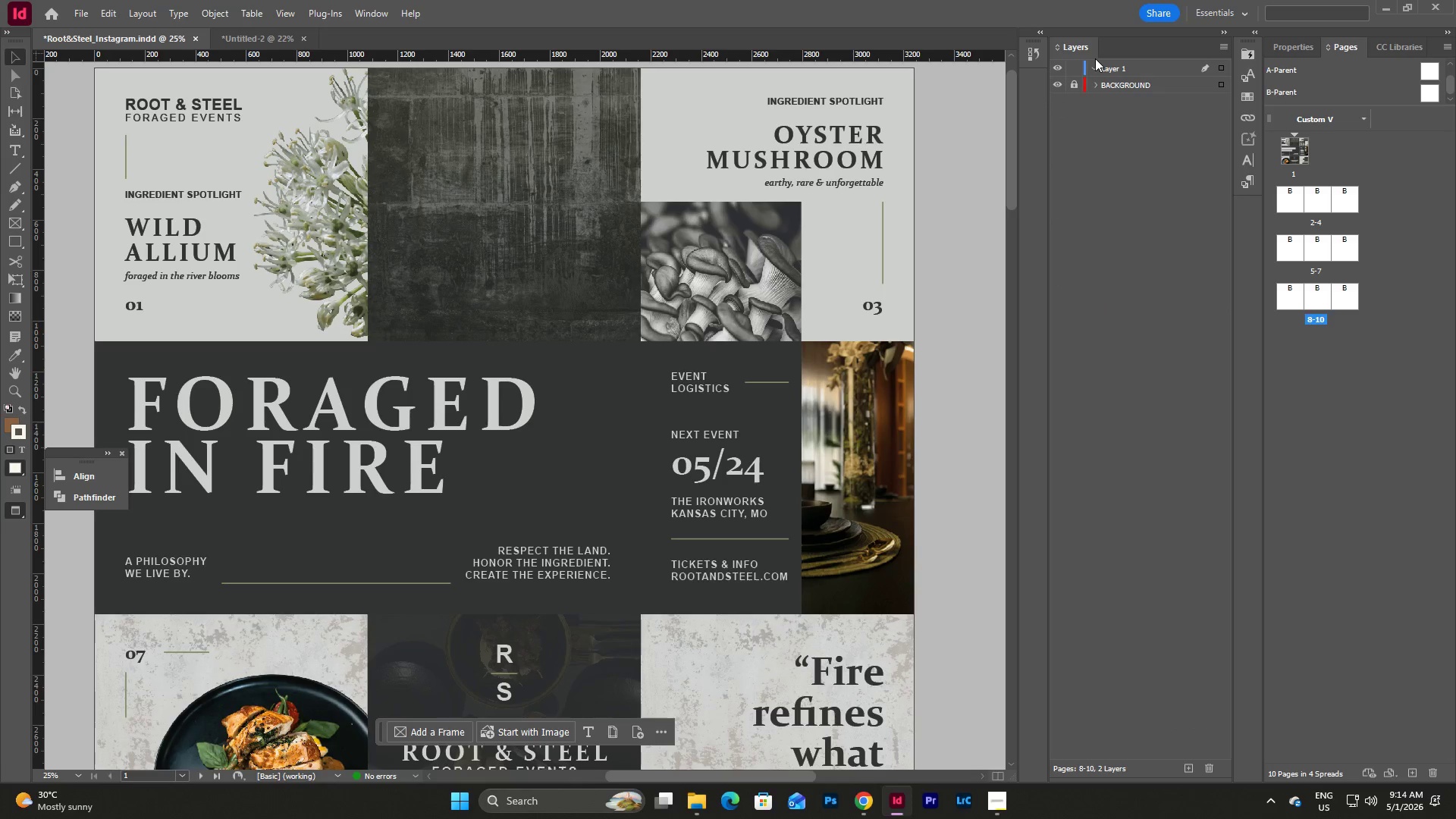 
left_click([1094, 62])
 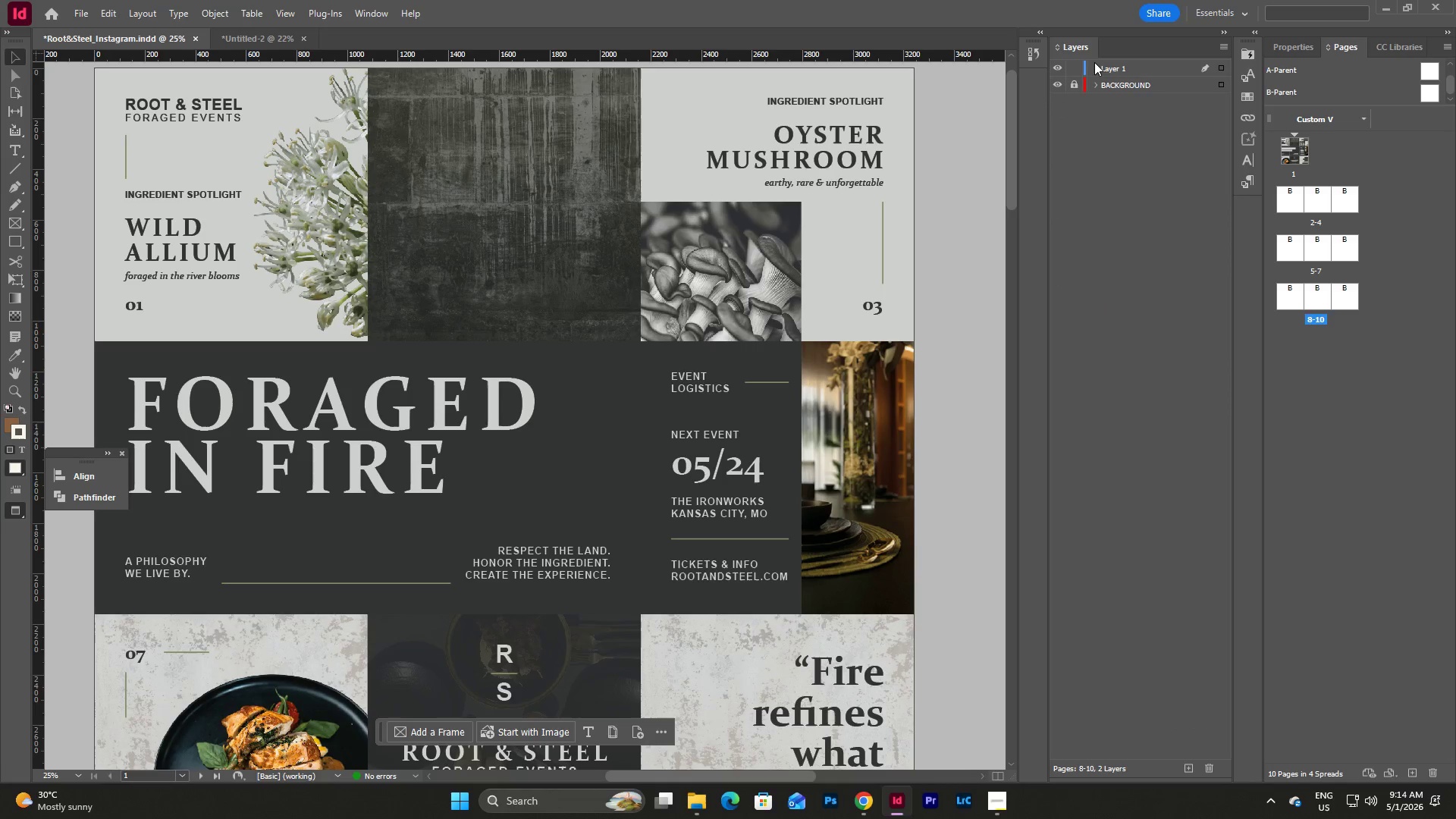 
left_click([1094, 62])
 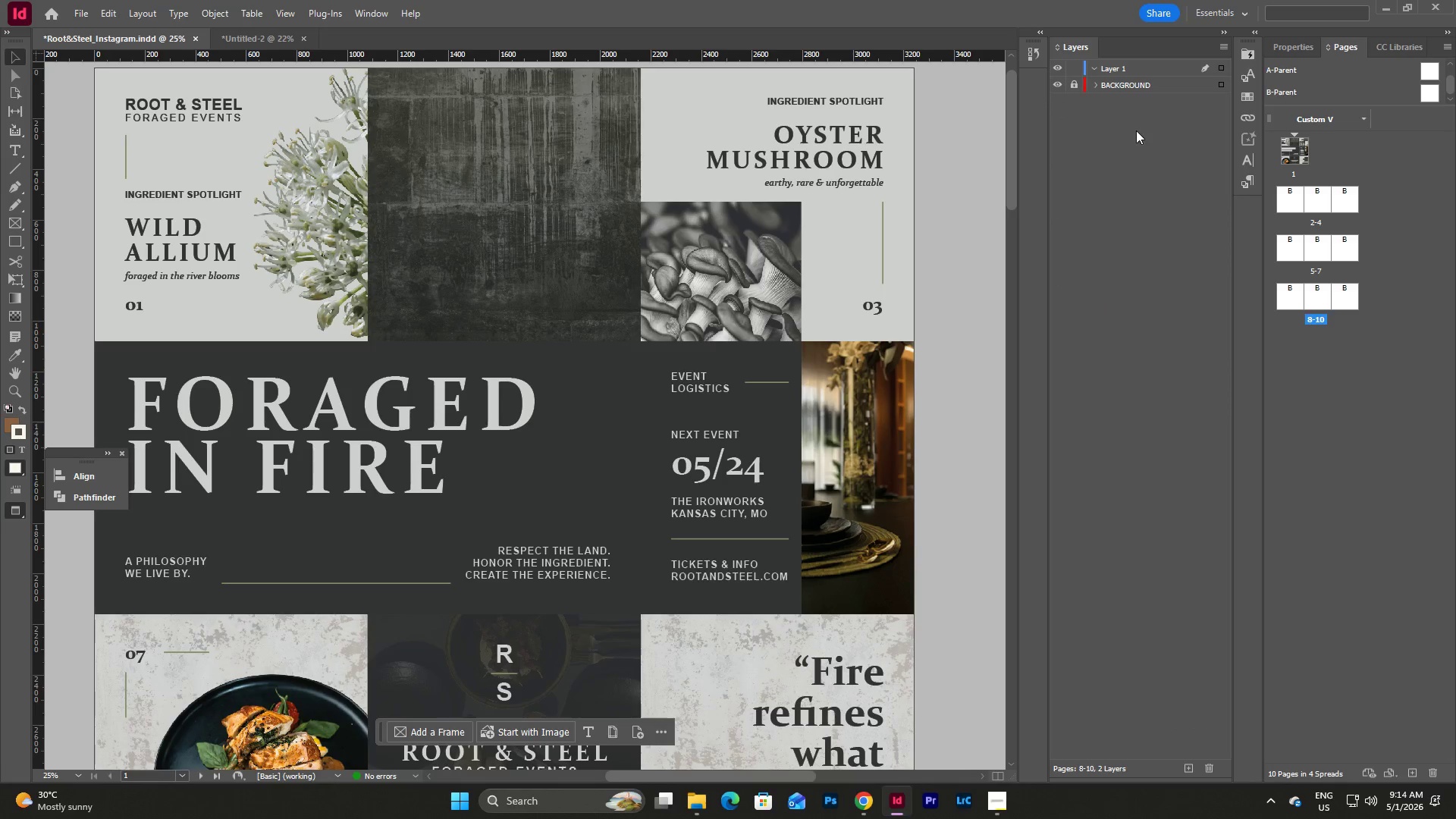 
double_click([1136, 133])
 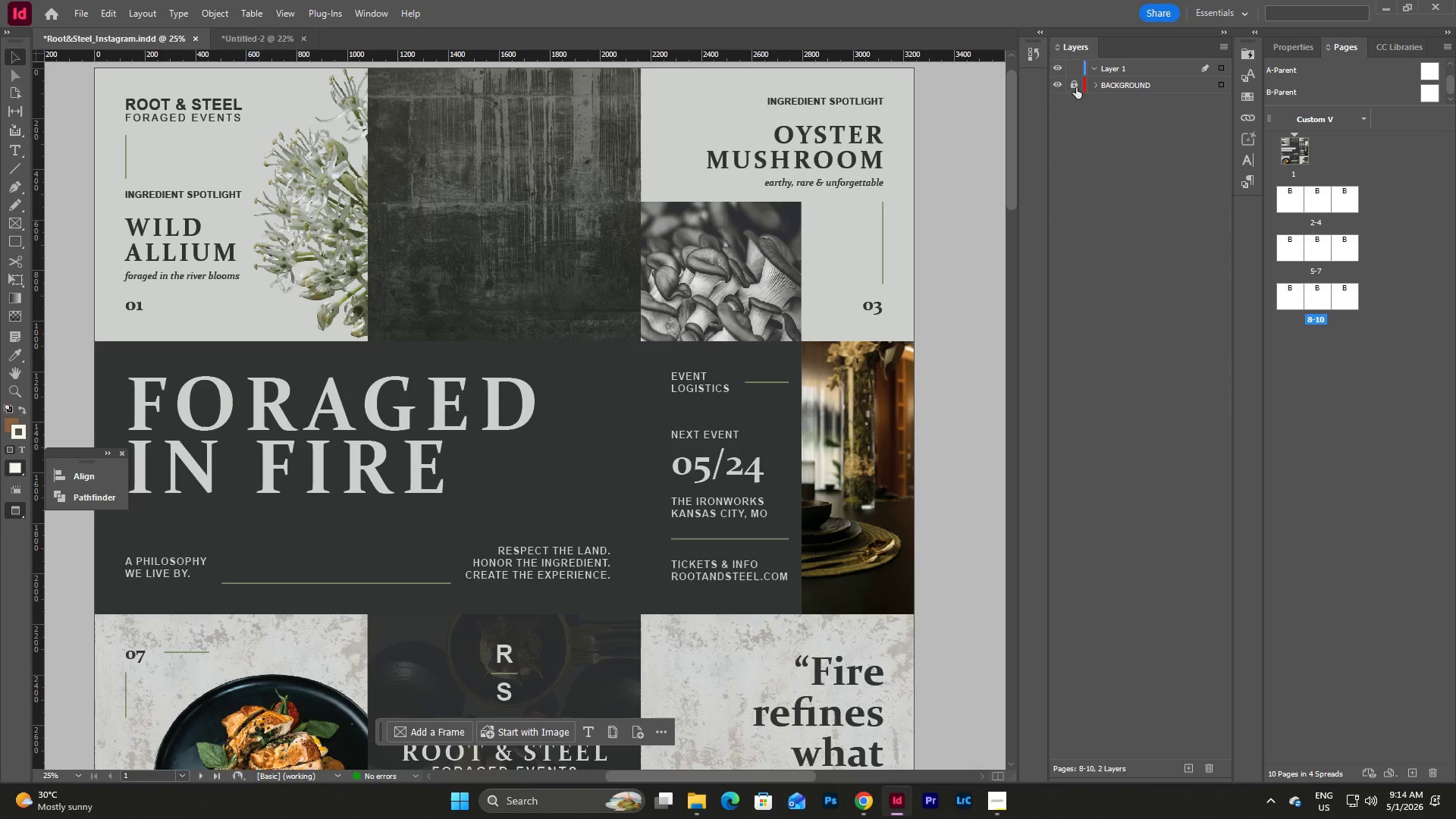 
left_click([1071, 80])
 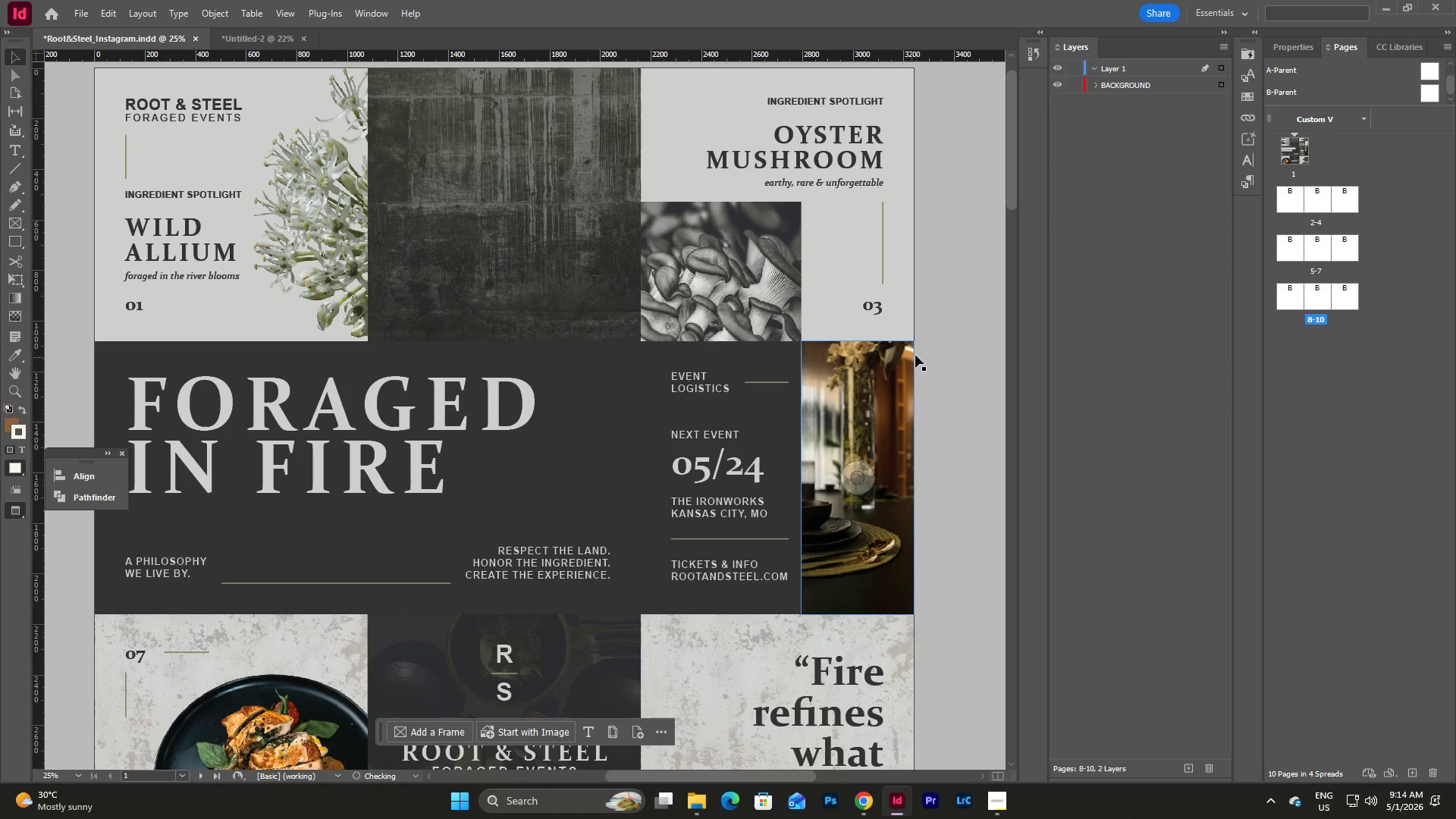 
scroll: coordinate [927, 342], scroll_direction: up, amount: 3.0
 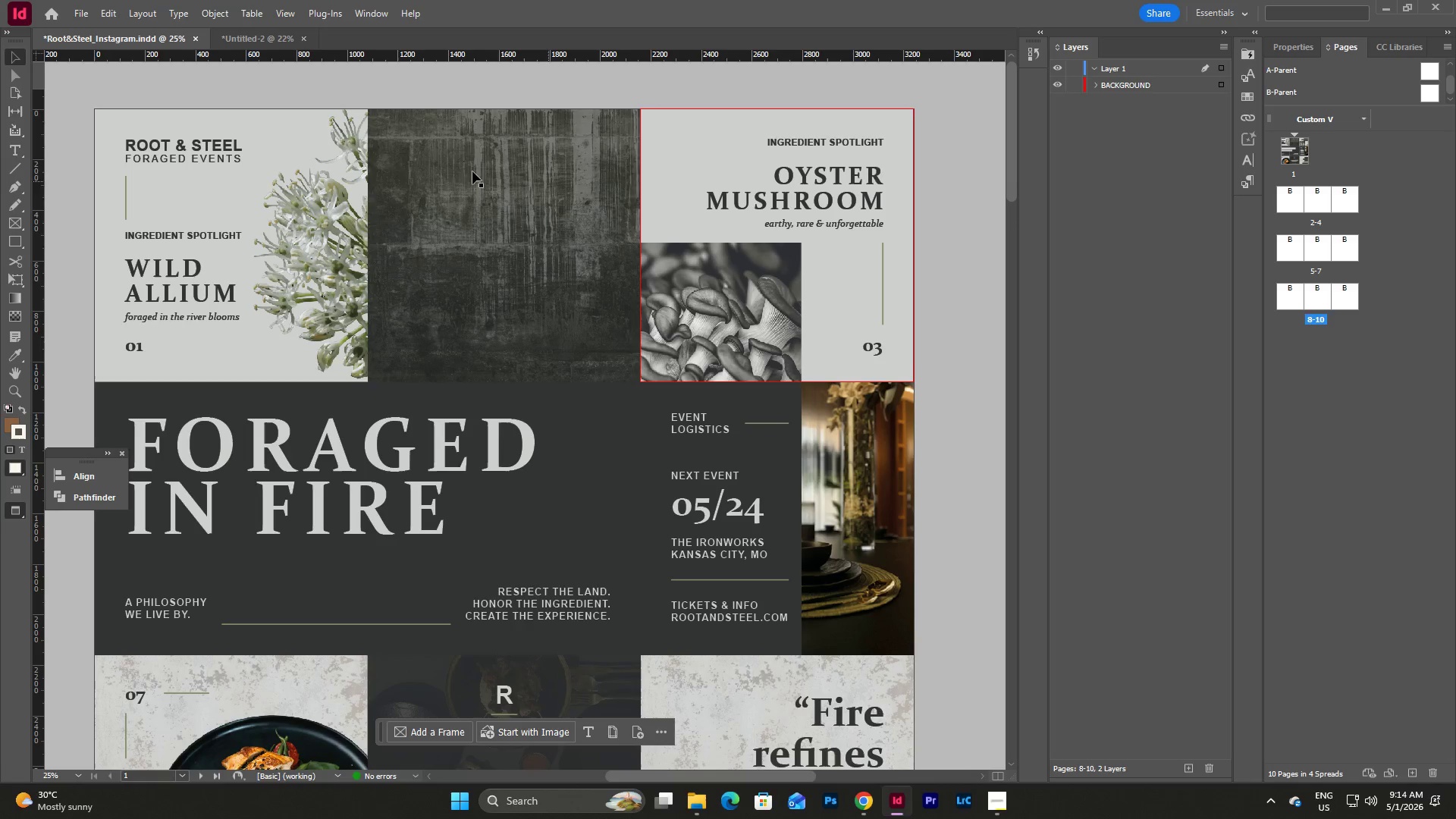 
left_click_drag(start_coordinate=[77, 93], to_coordinate=[940, 380])
 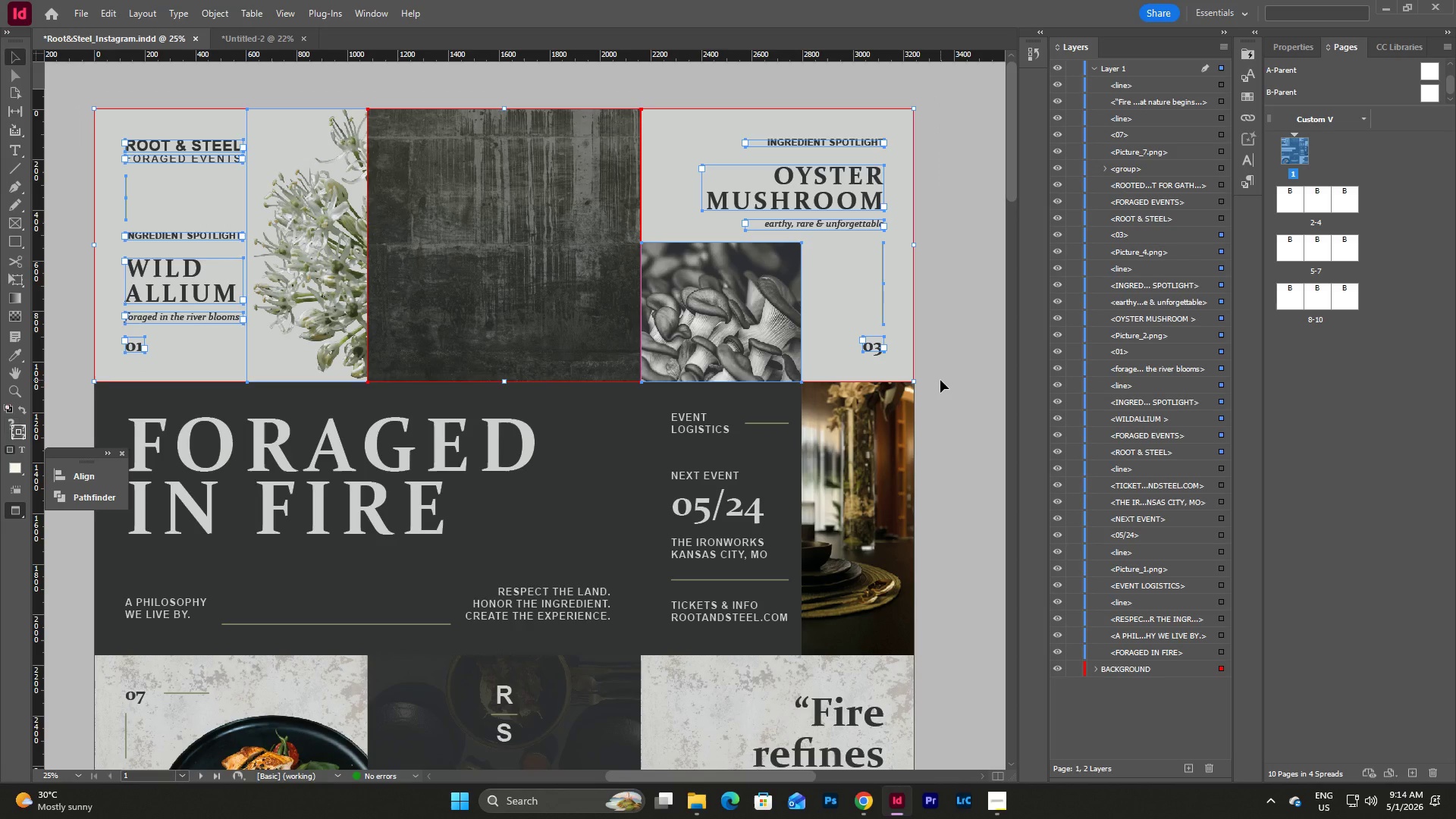 
key(Control+C)
 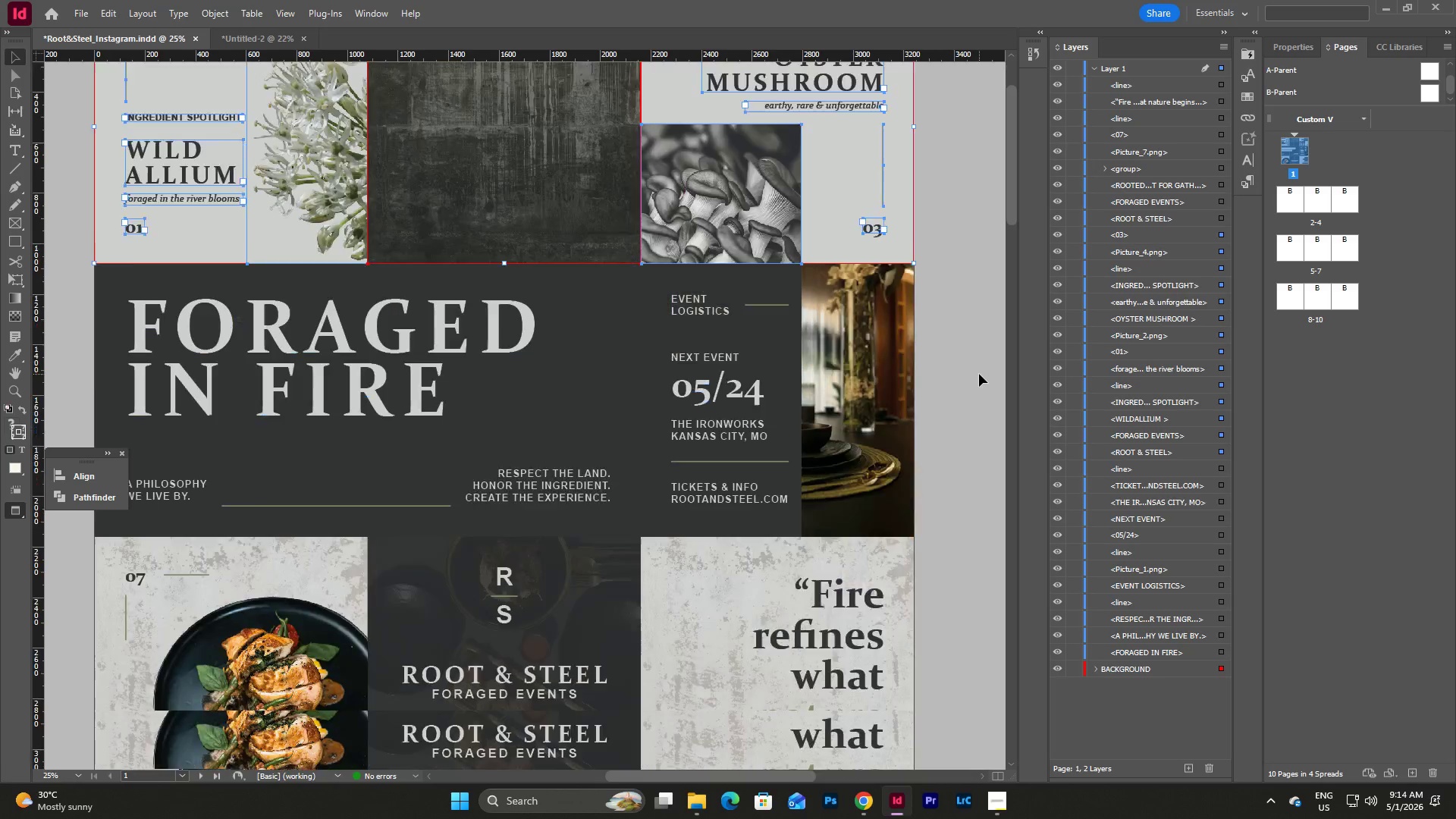 
scroll: coordinate [979, 371], scroll_direction: down, amount: 16.0
 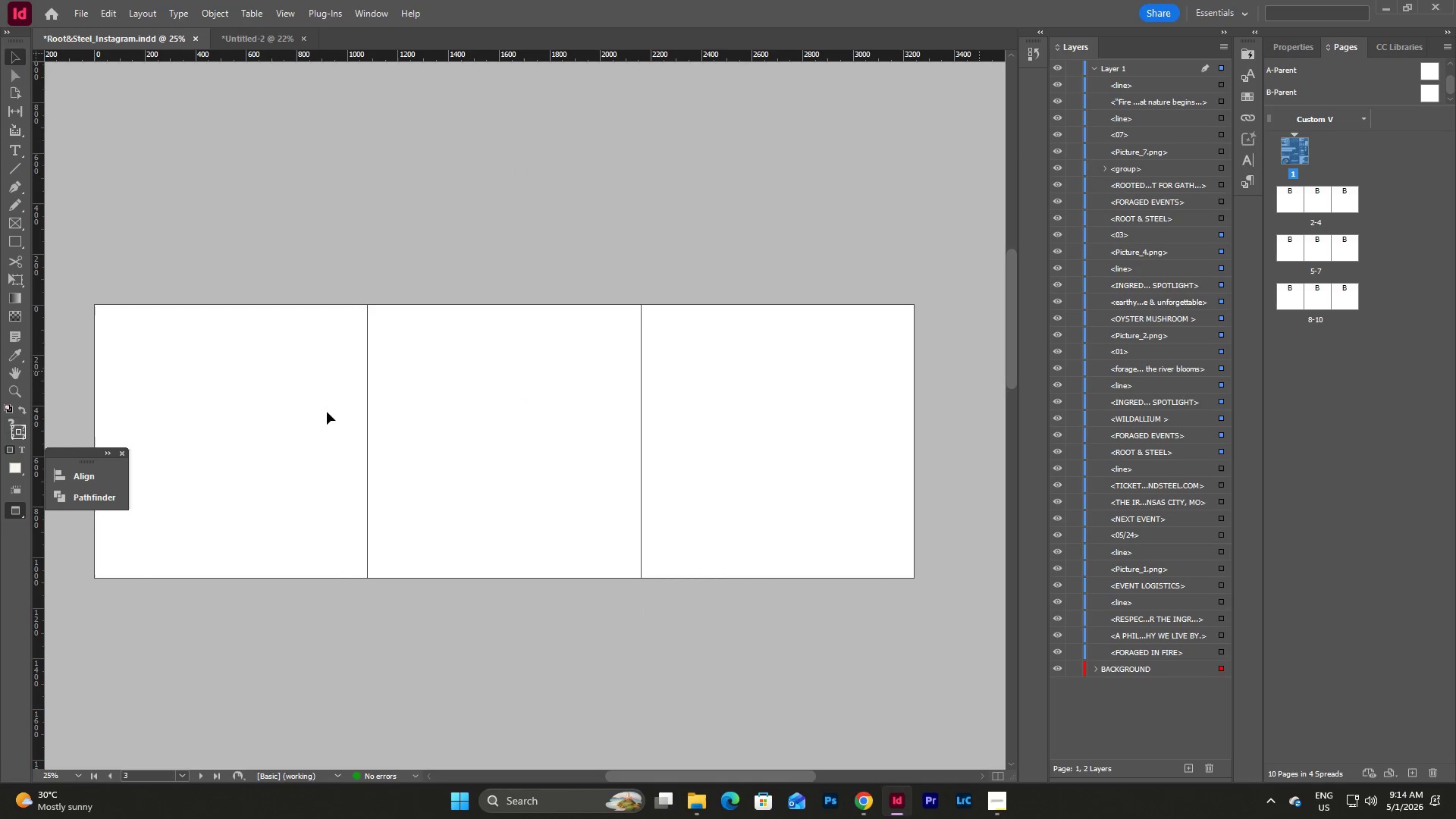 
left_click([247, 386])
 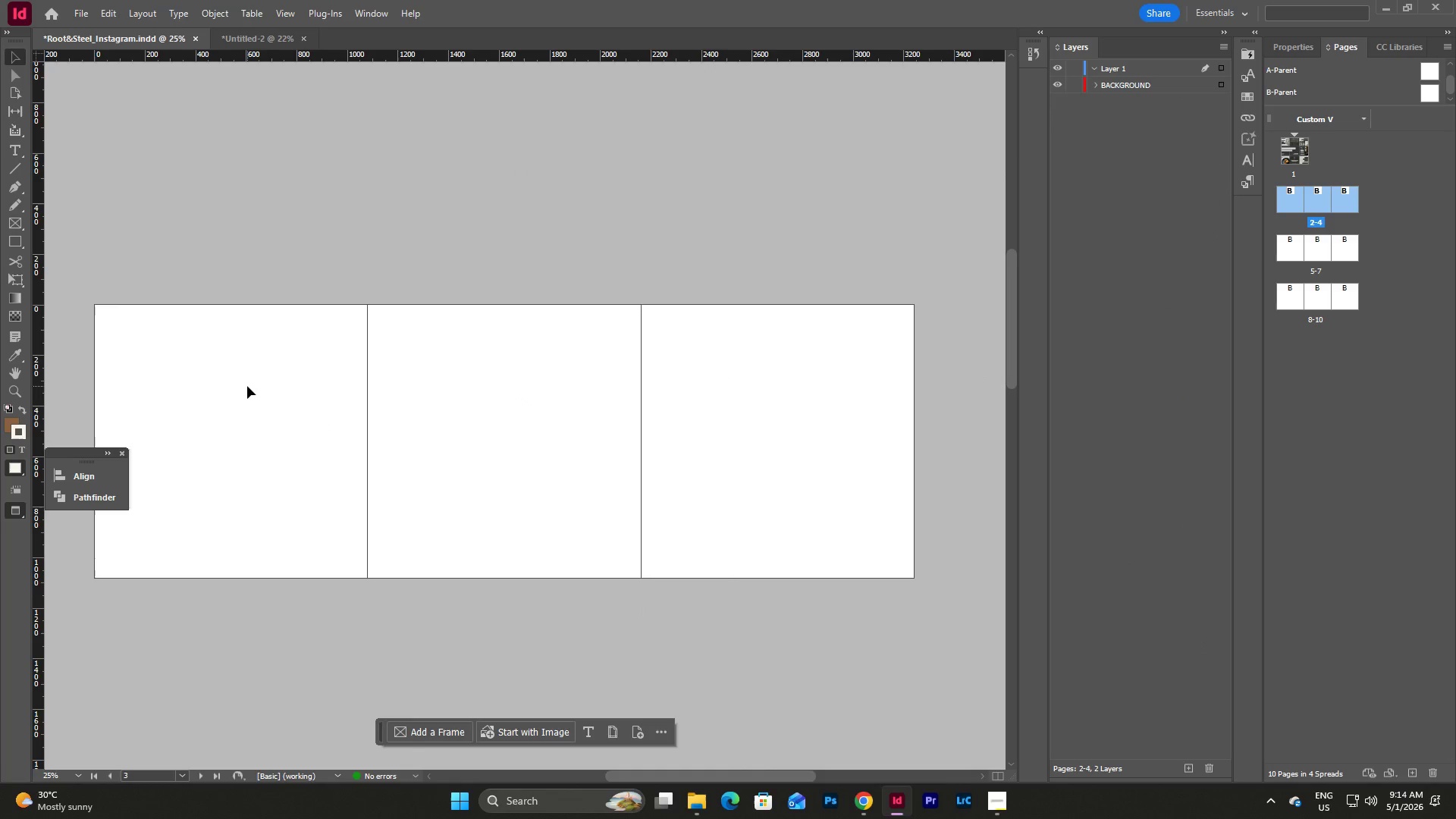 
key(Control+V)
 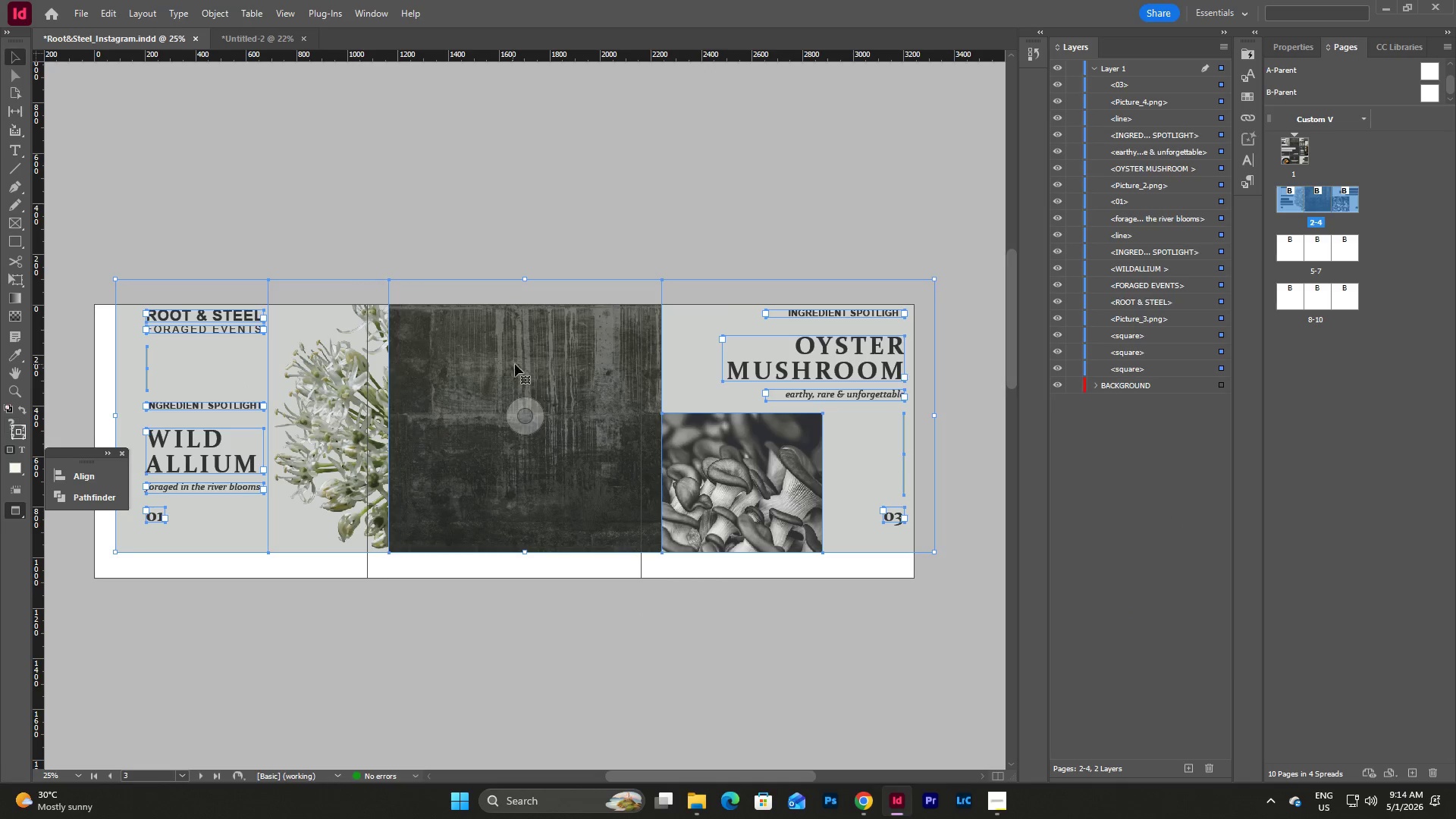 
left_click_drag(start_coordinate=[503, 334], to_coordinate=[484, 359])
 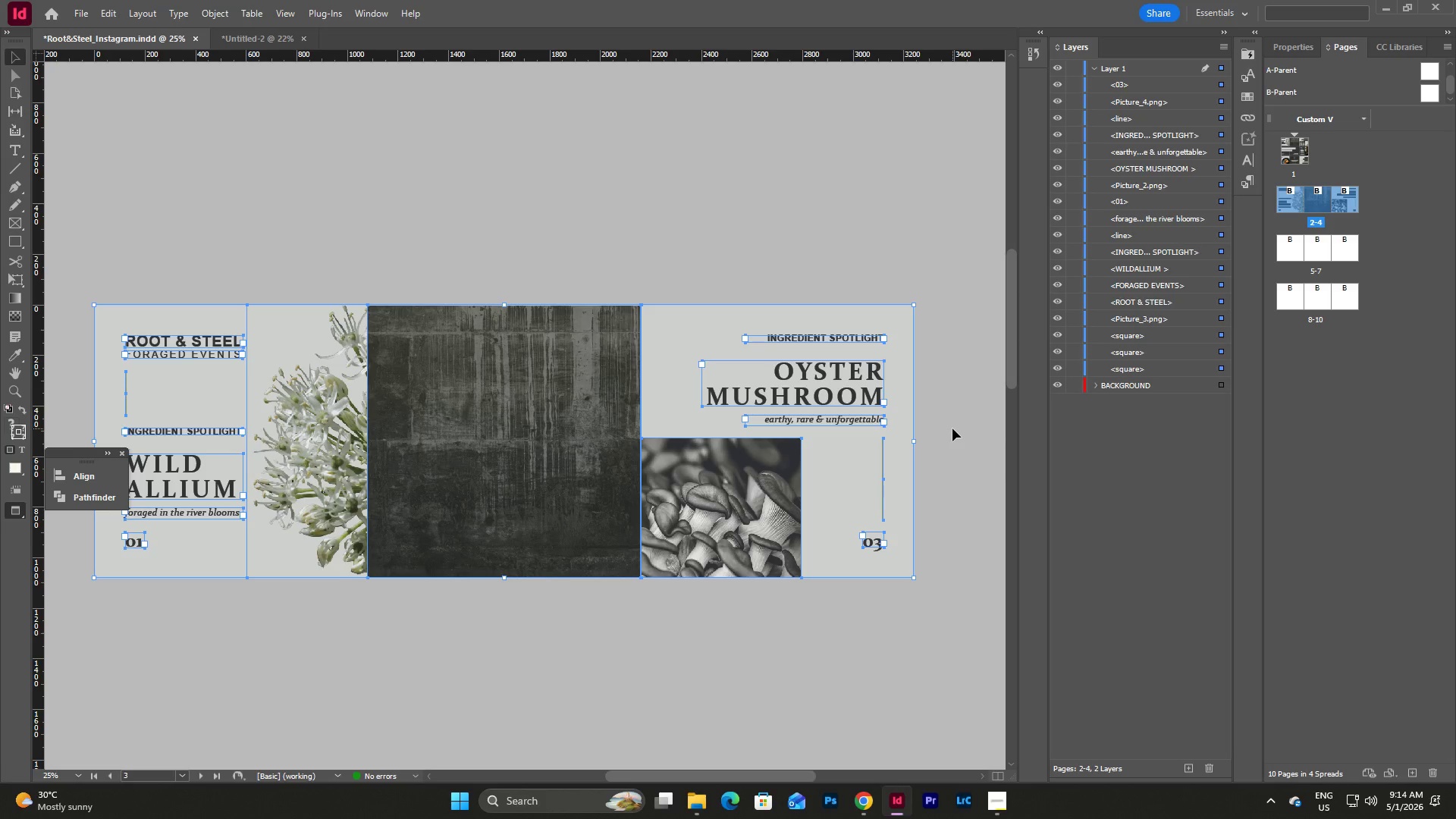 
key(Escape)
 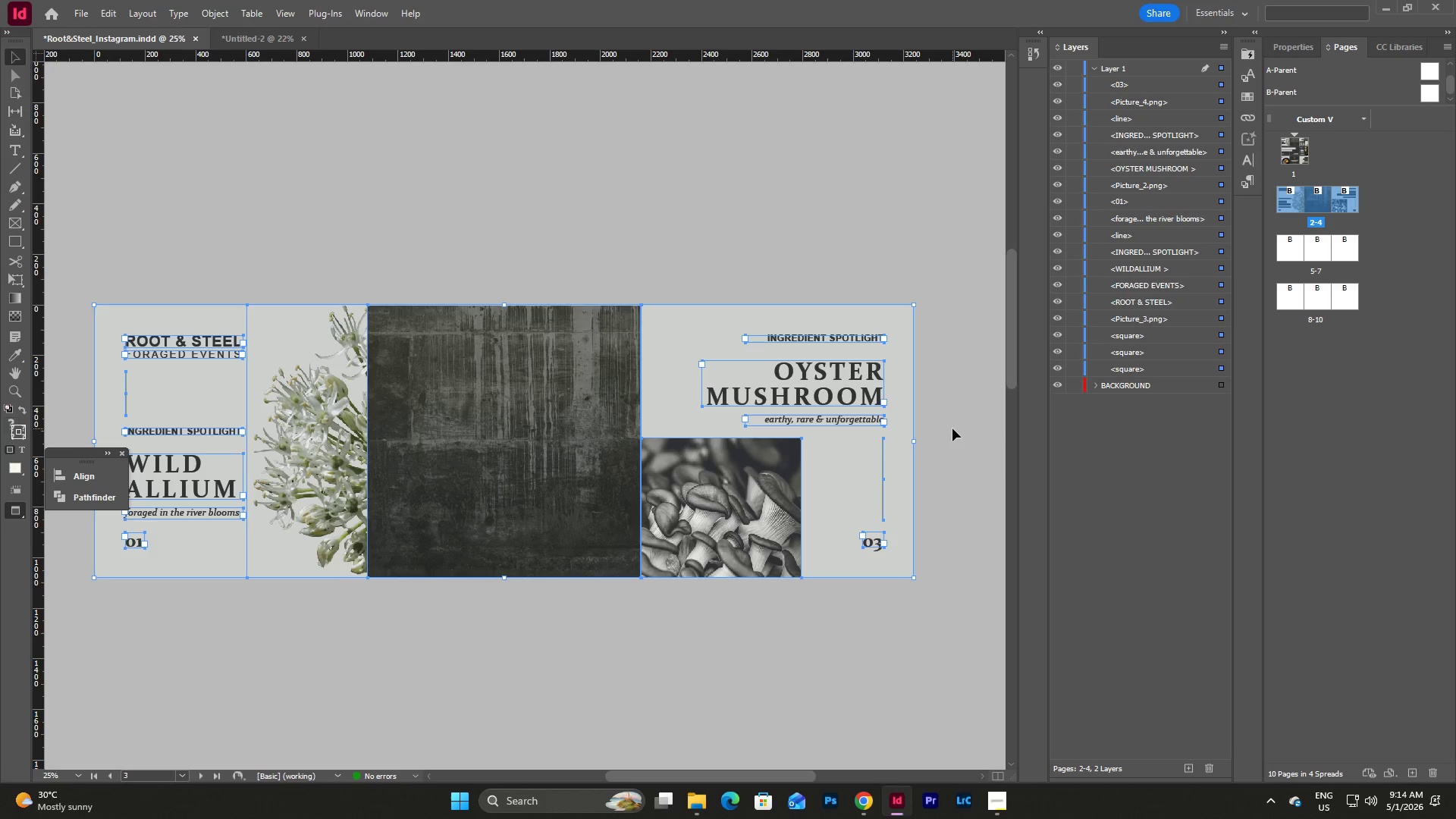 
left_click([952, 428])
 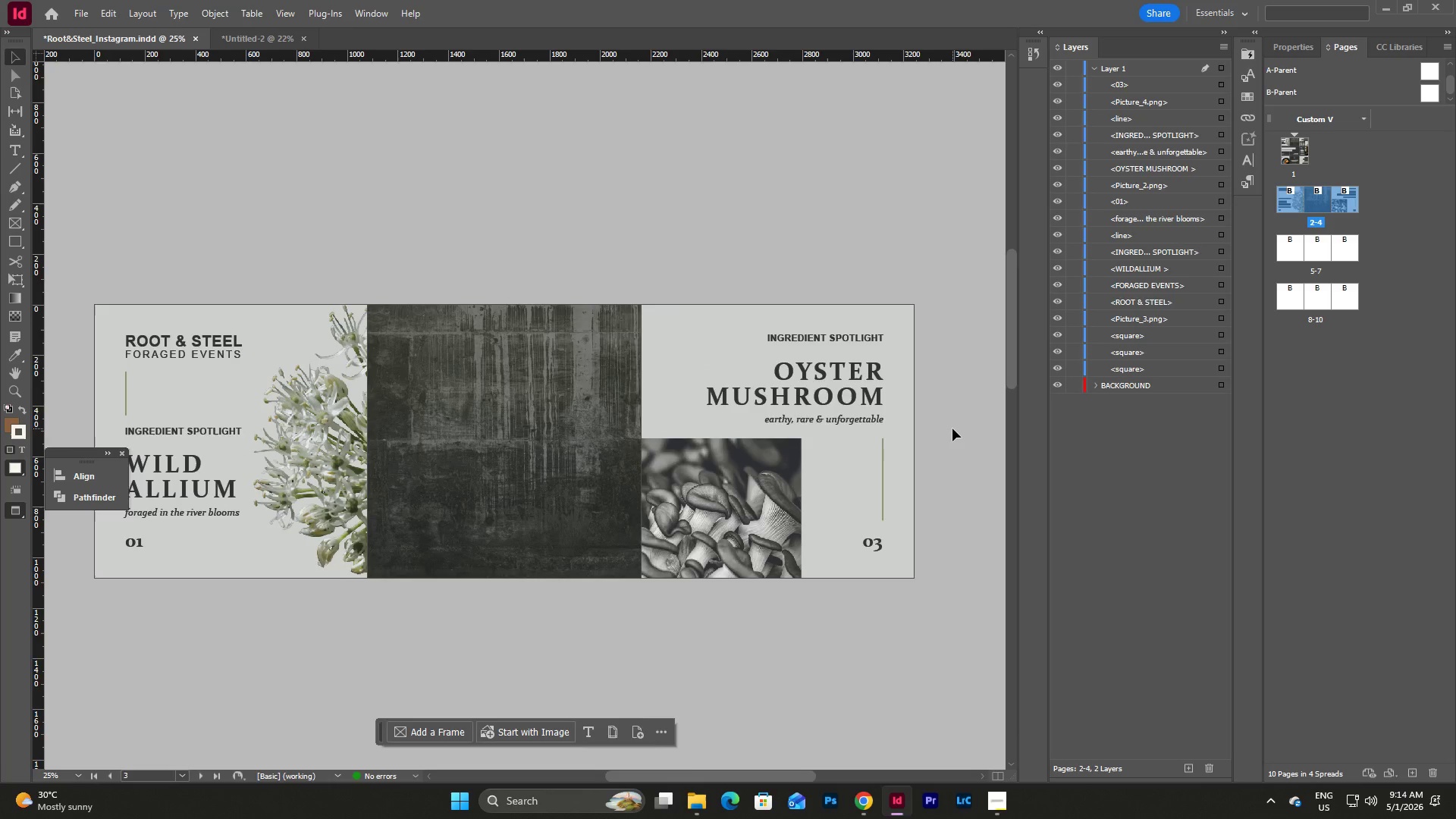 
scroll: coordinate [952, 428], scroll_direction: up, amount: 16.0
 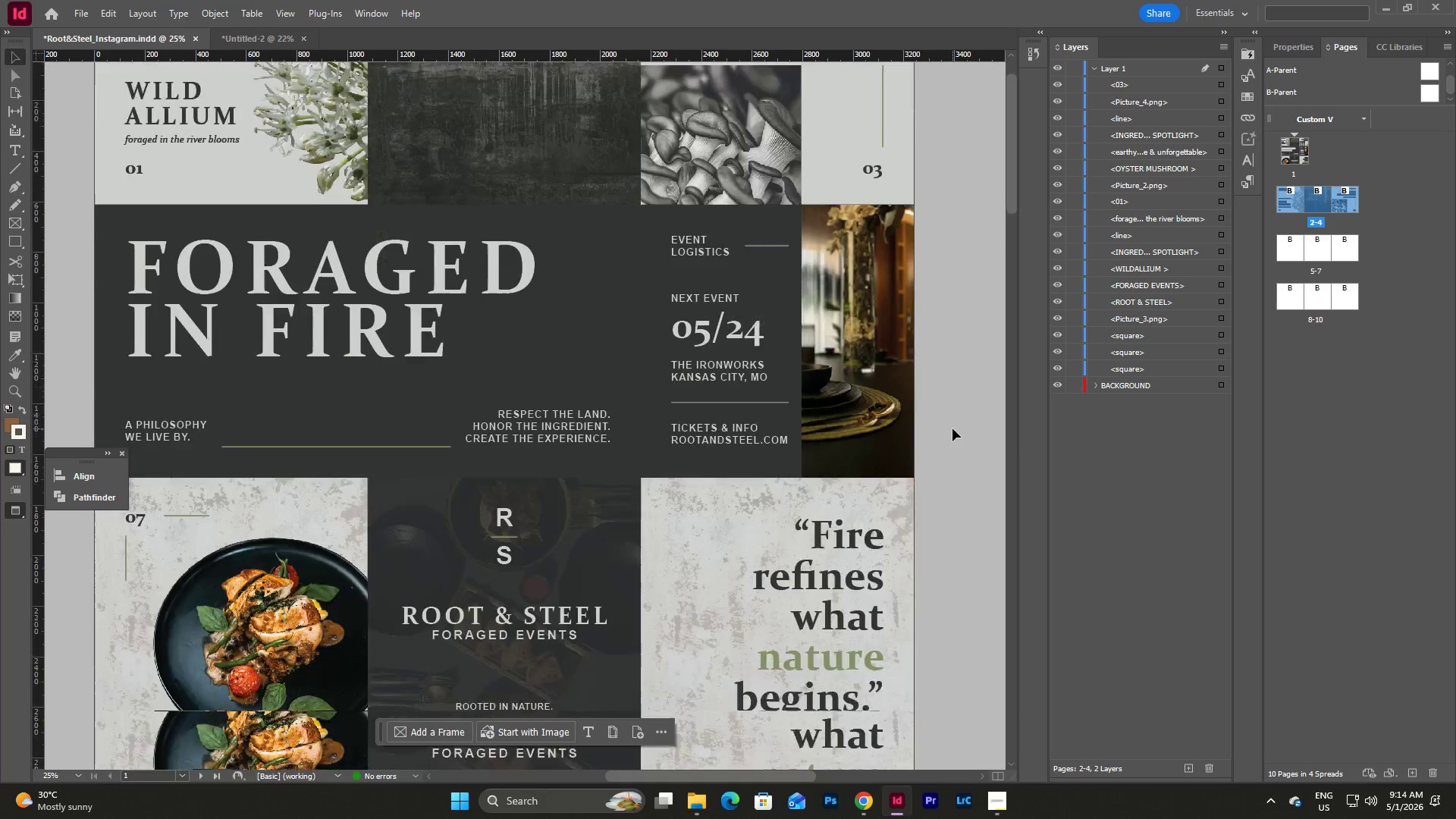 
scroll: coordinate [952, 428], scroll_direction: down, amount: 15.0
 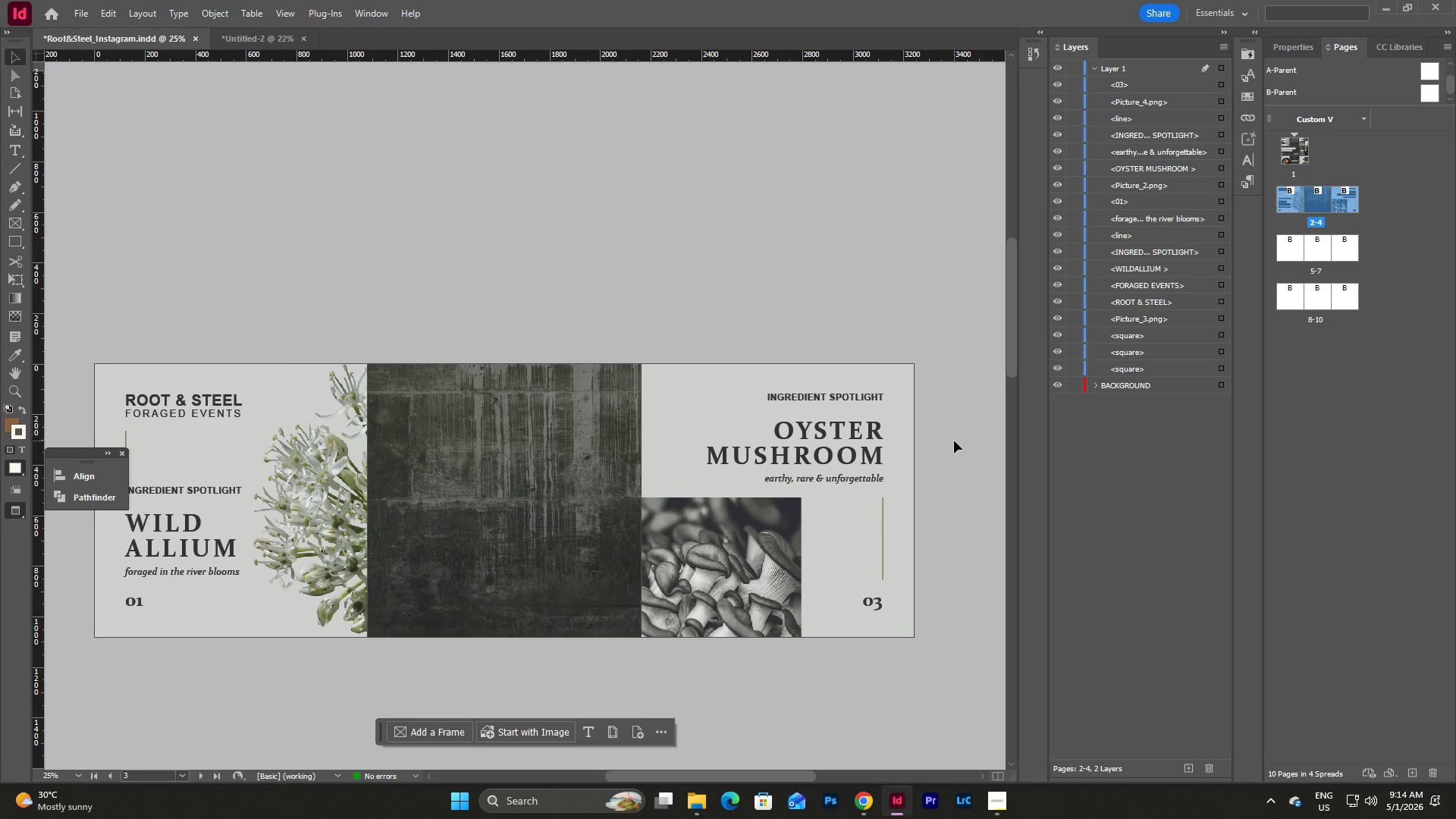 
left_click([960, 422])
 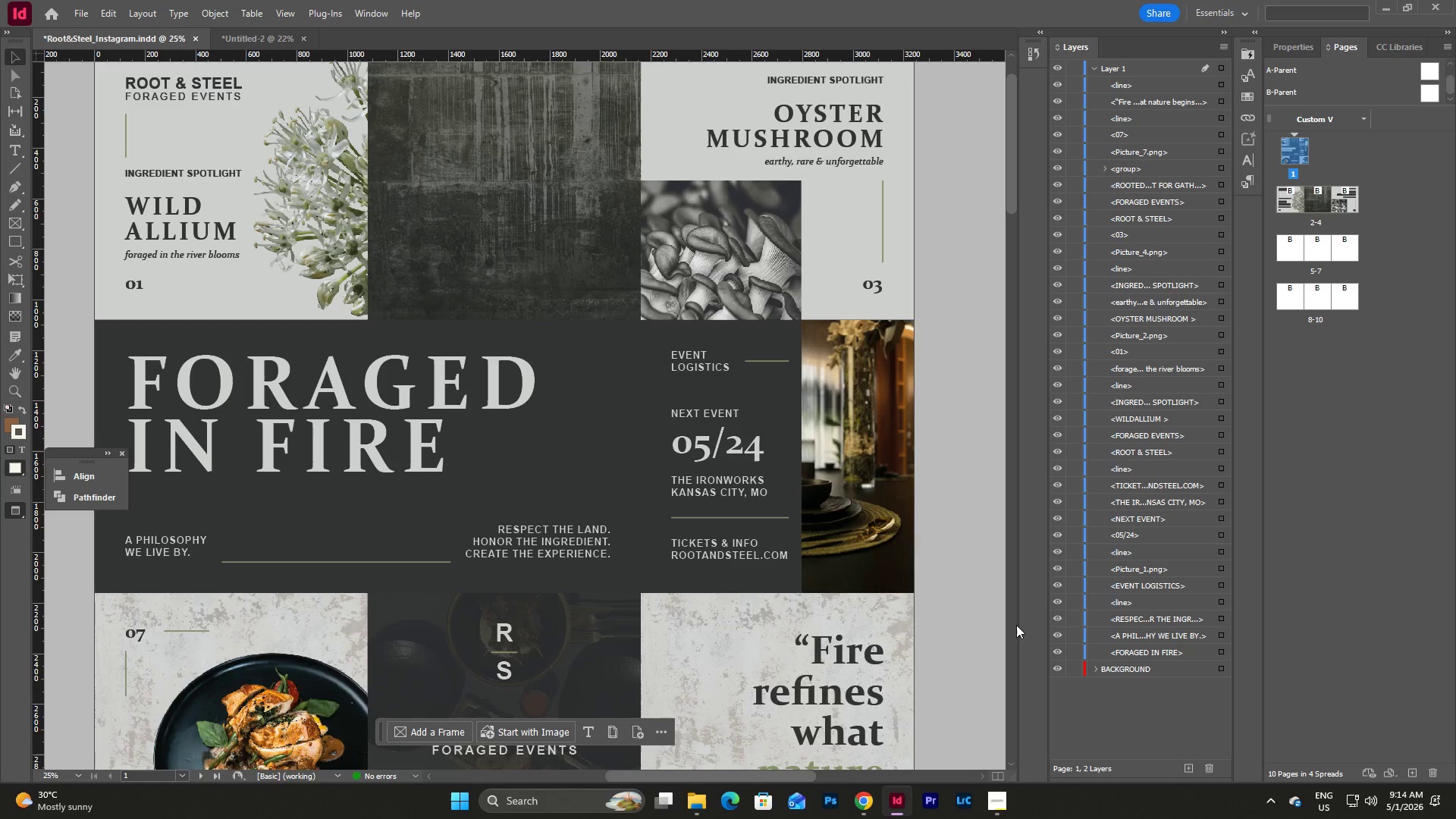 
scroll: coordinate [954, 441], scroll_direction: up, amount: 14.0
 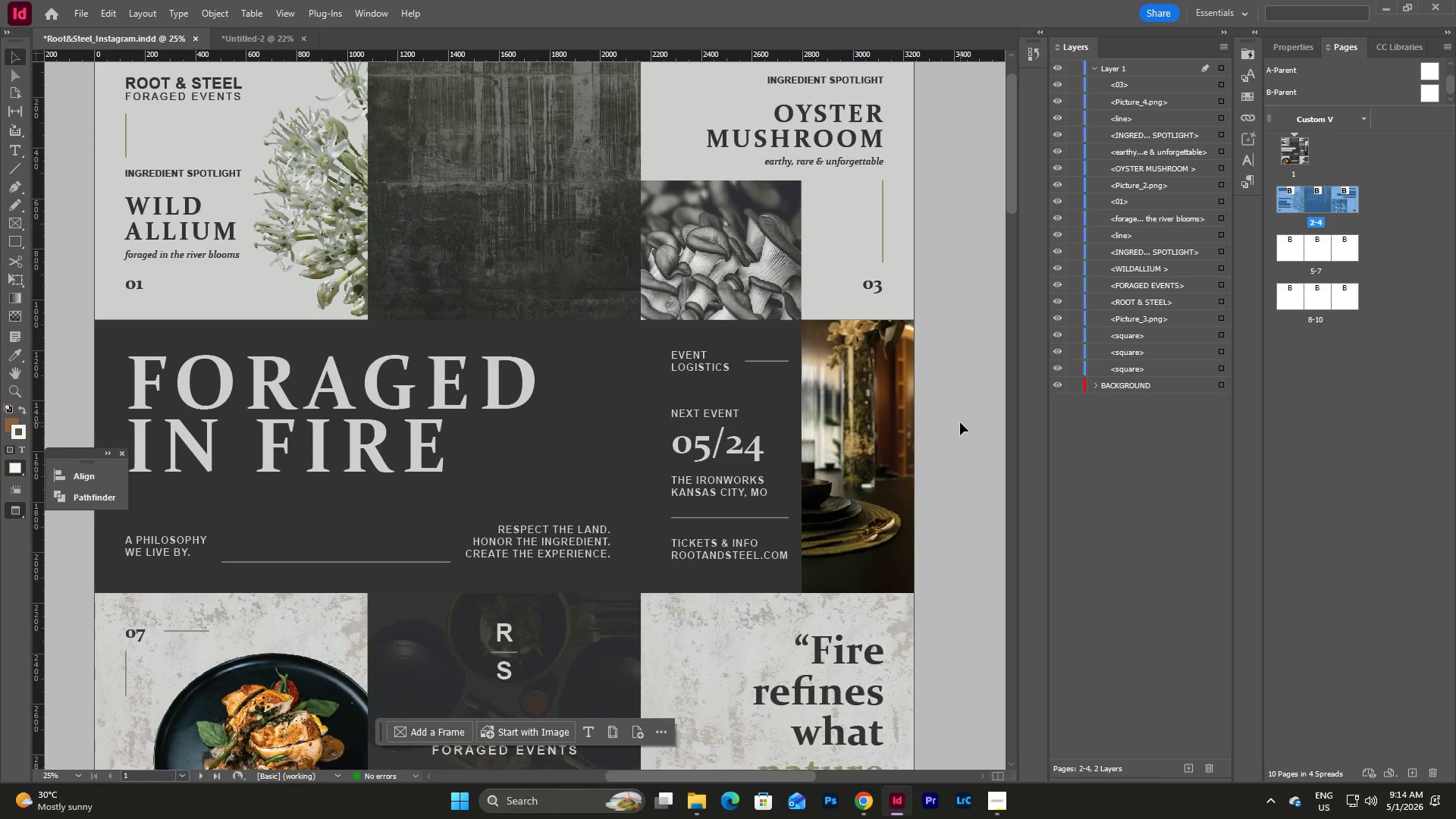 
scroll: coordinate [967, 397], scroll_direction: down, amount: 3.0
 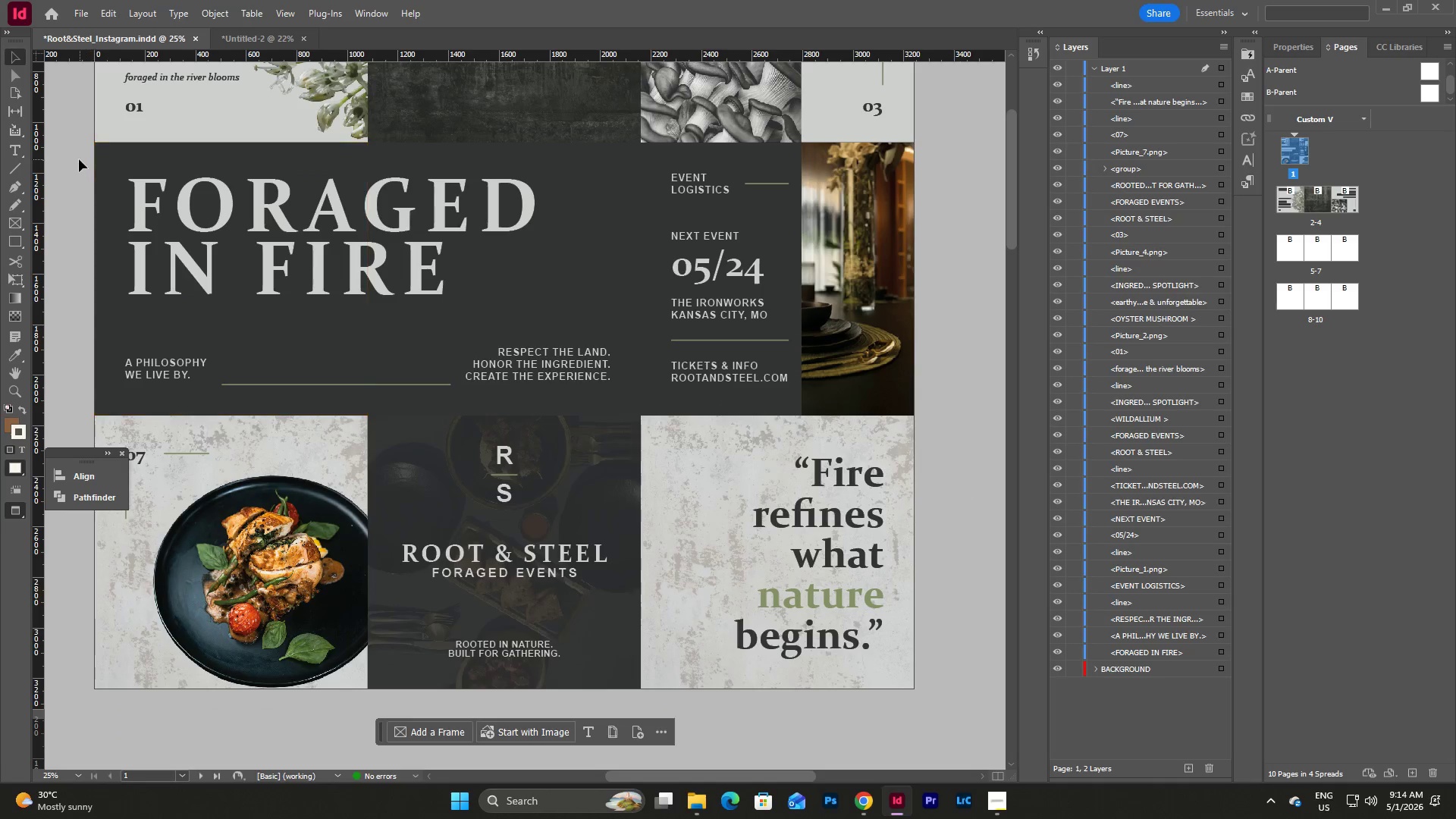 
left_click_drag(start_coordinate=[79, 156], to_coordinate=[956, 403])
 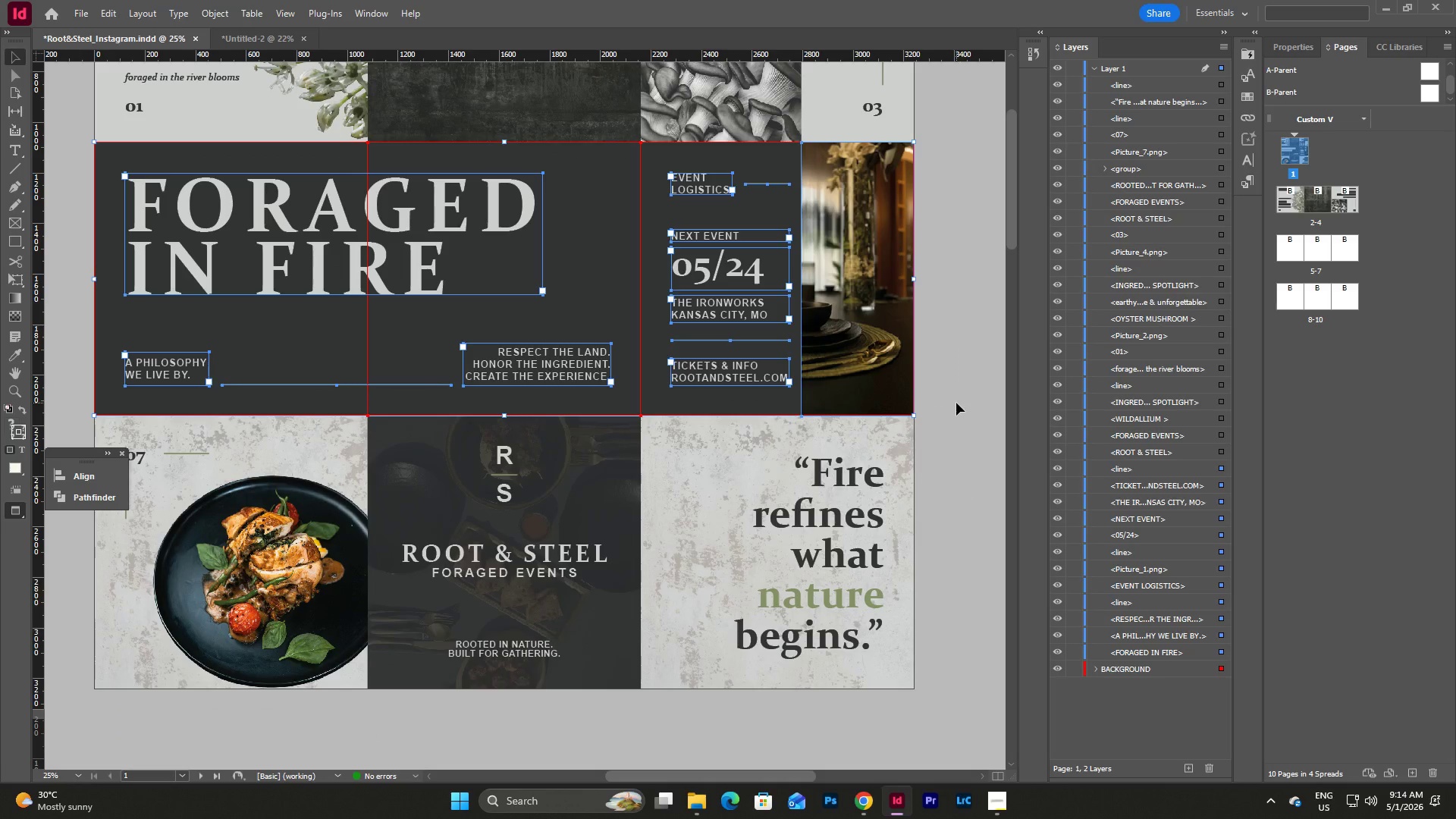 
key(Control+C)
 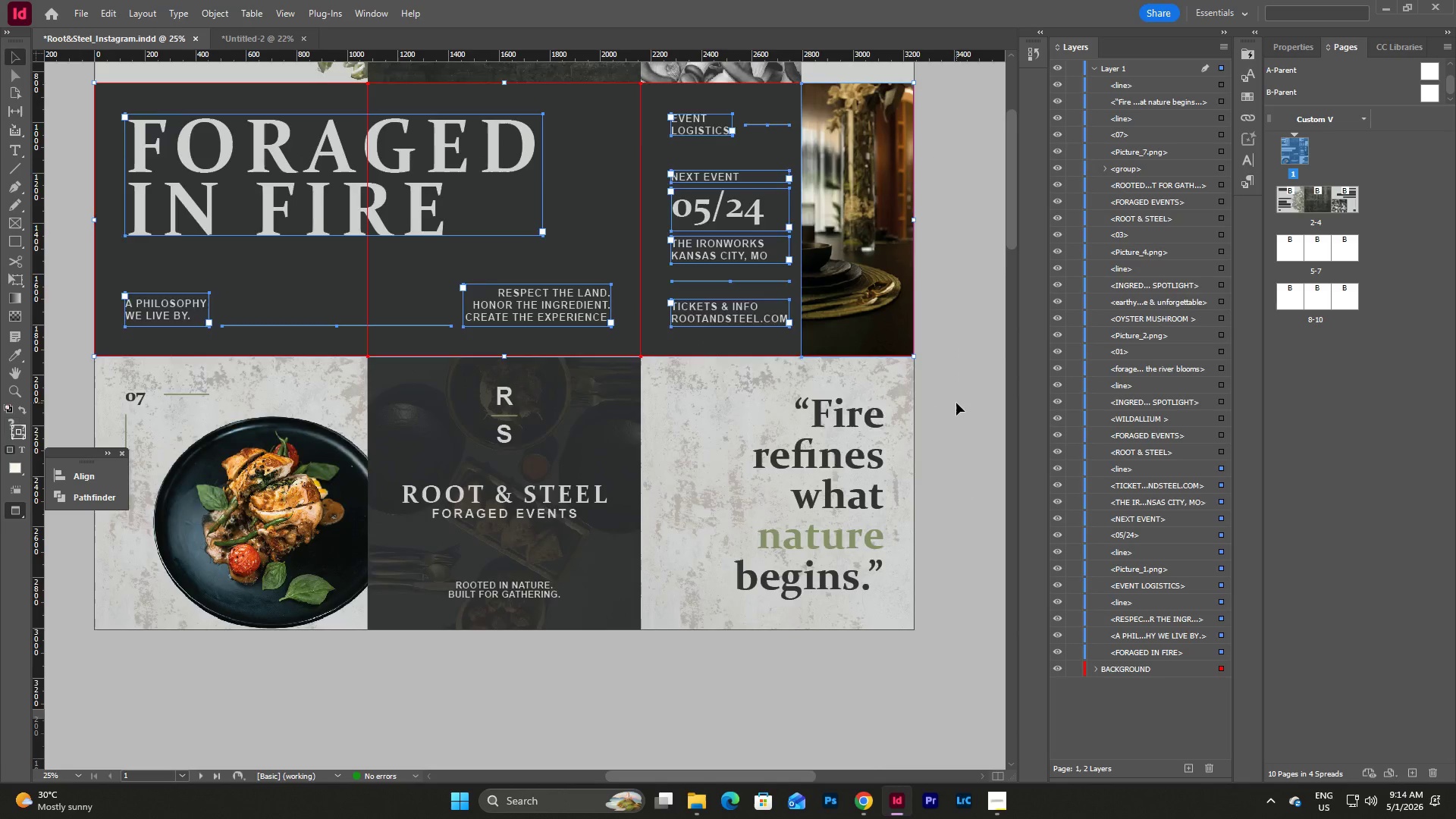 
scroll: coordinate [956, 403], scroll_direction: down, amount: 28.0
 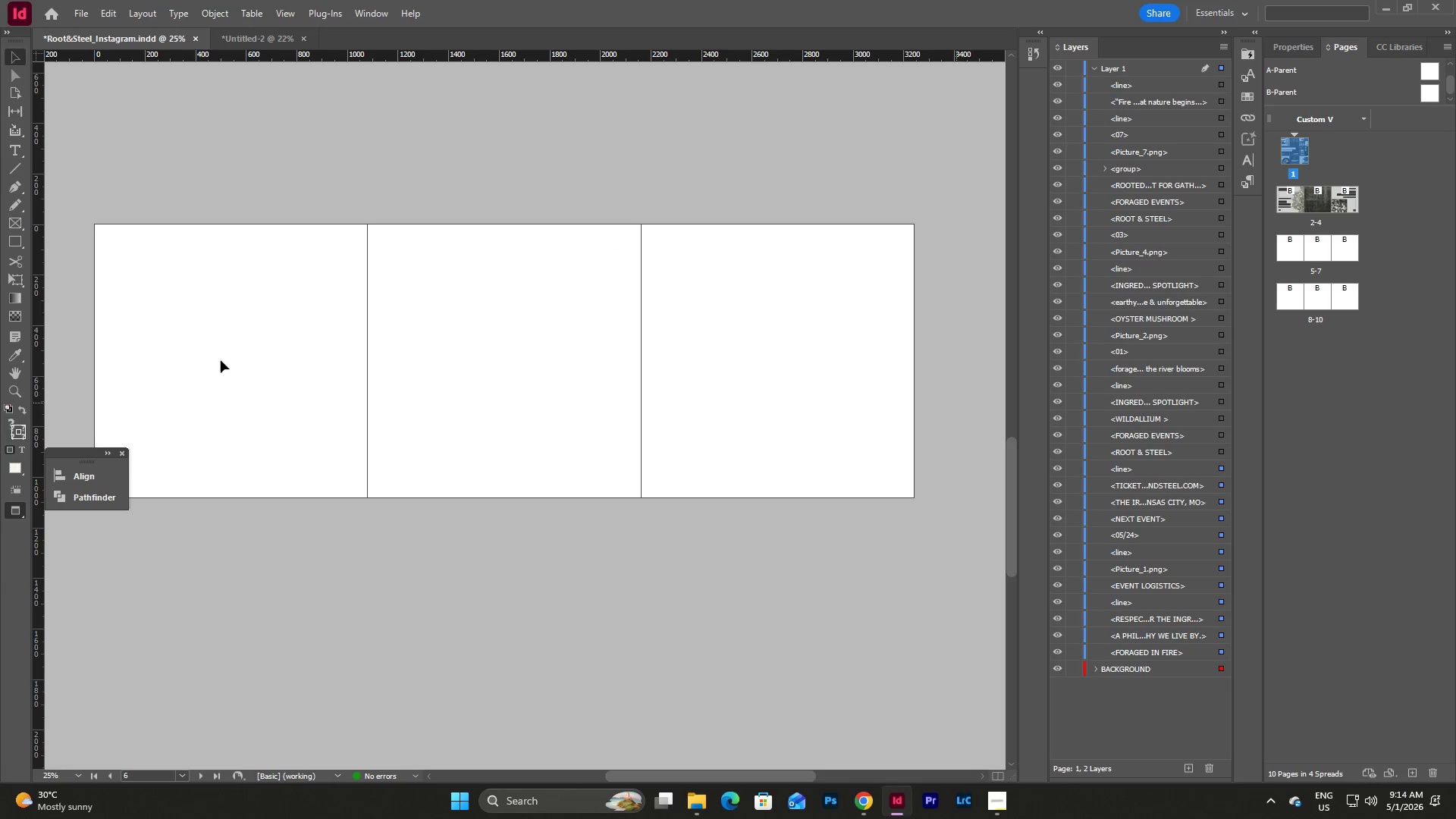 
left_click([201, 344])
 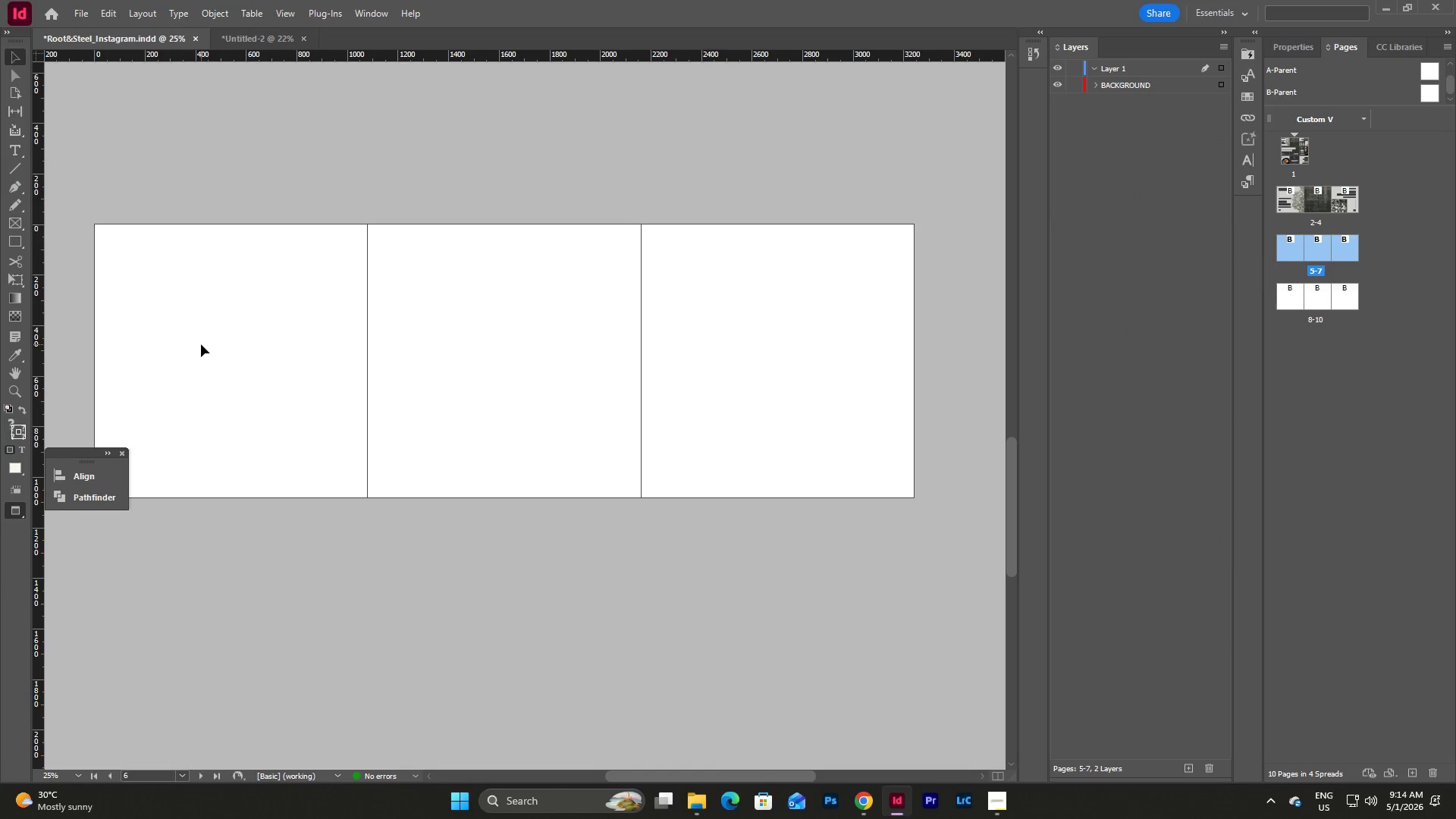 
key(Control+V)
 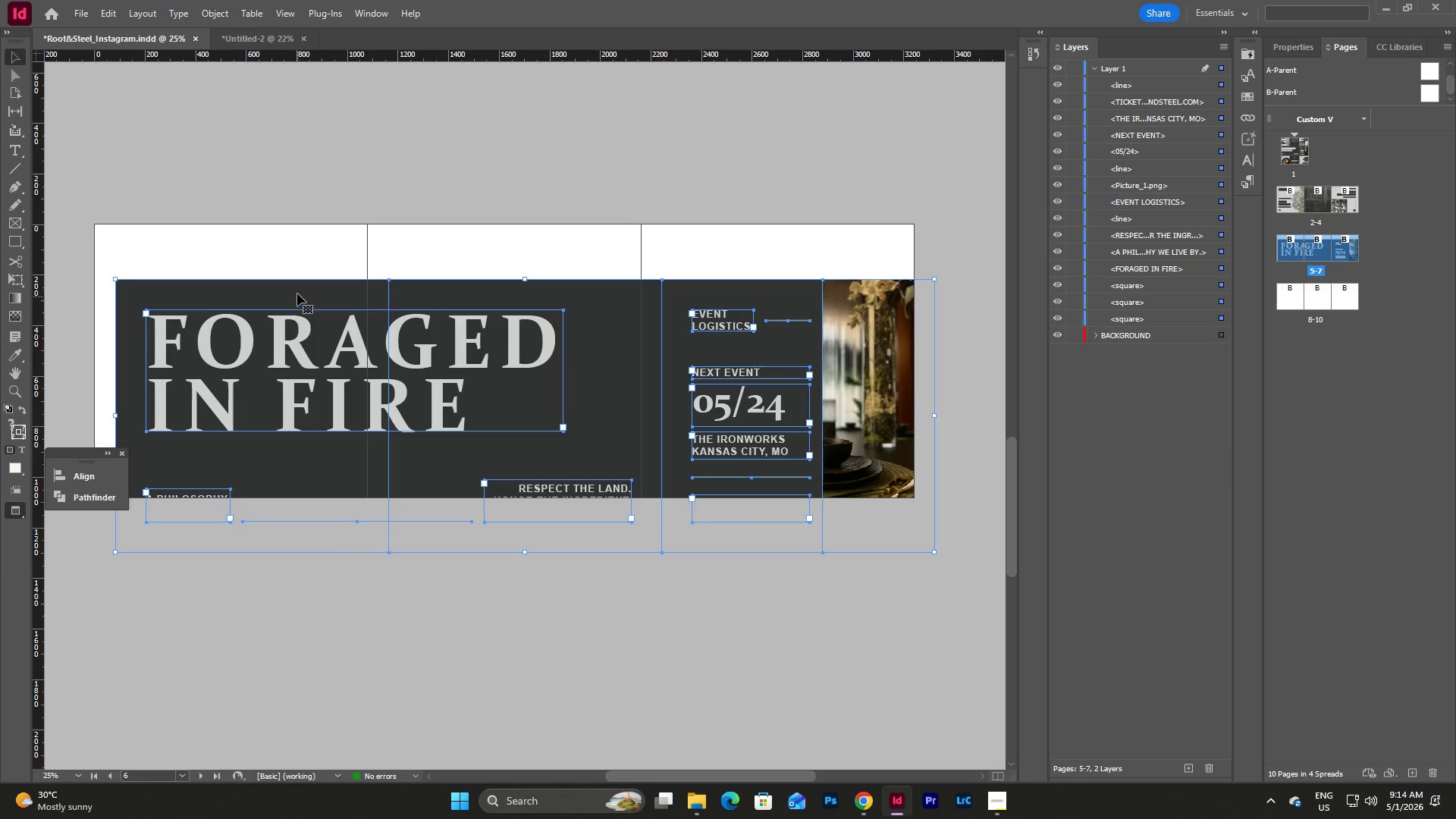 
left_click_drag(start_coordinate=[294, 289], to_coordinate=[275, 235])
 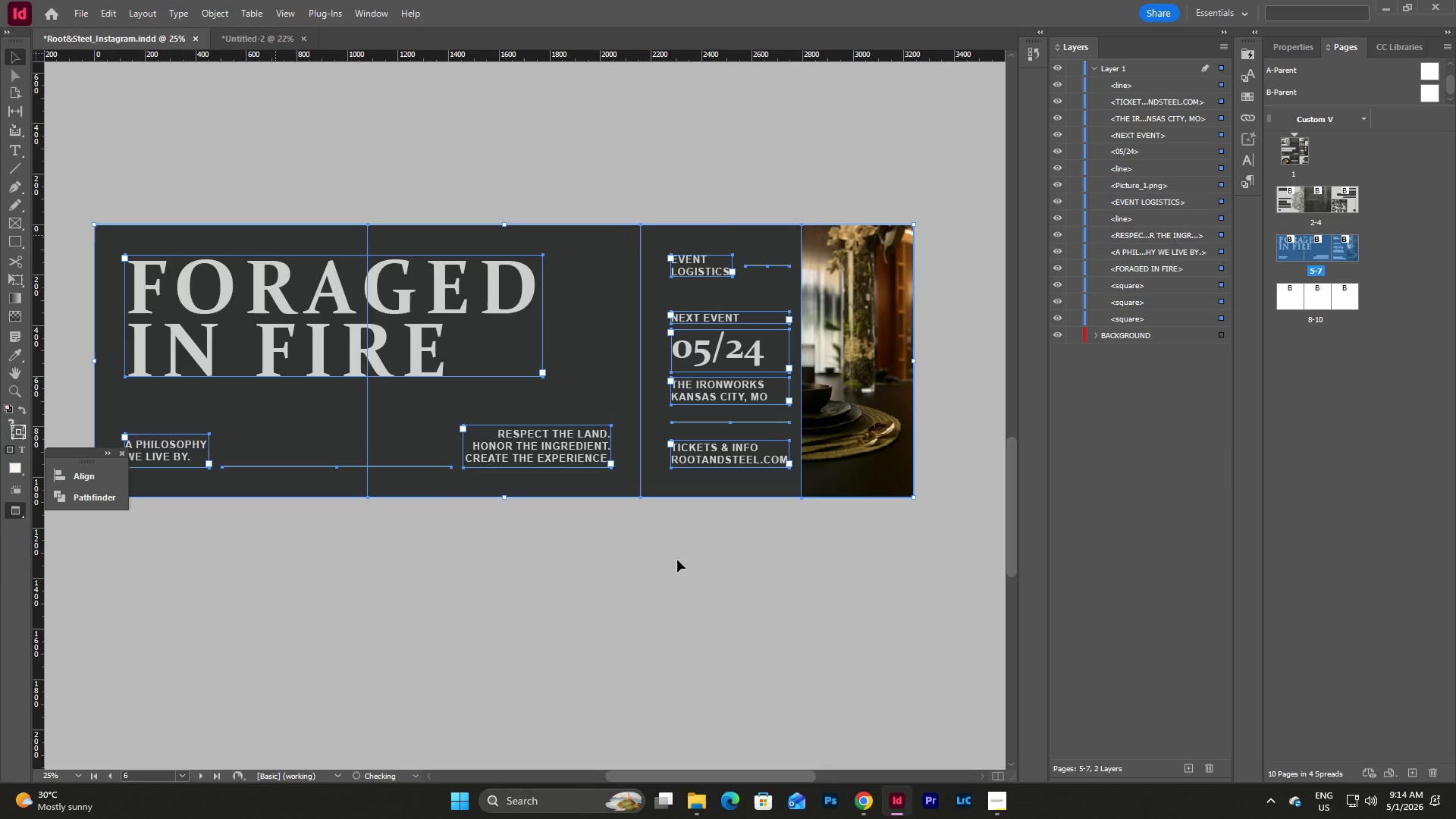 
left_click([704, 579])
 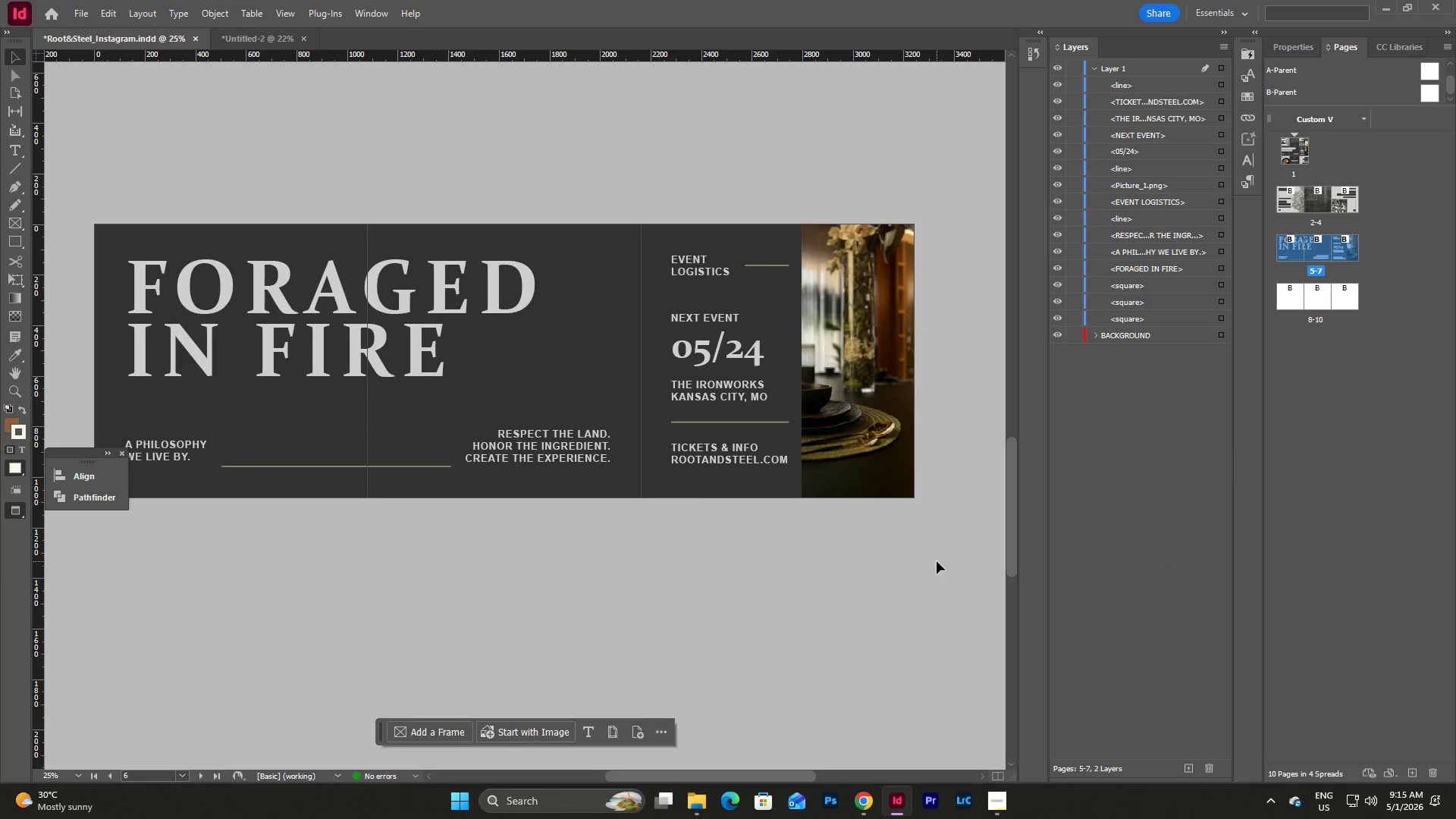 
scroll: coordinate [937, 561], scroll_direction: up, amount: 26.0
 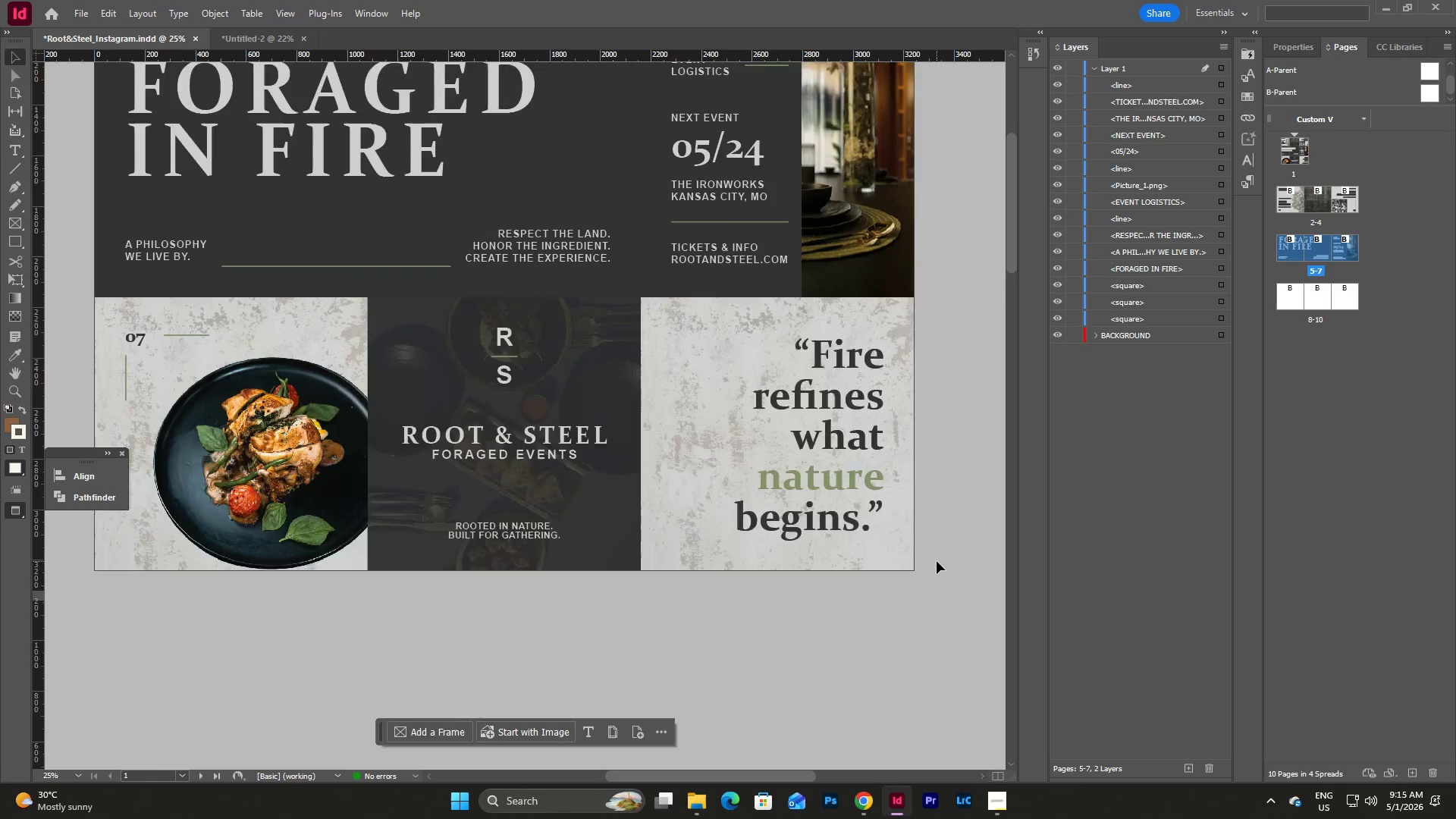 
scroll: coordinate [937, 561], scroll_direction: down, amount: 2.0
 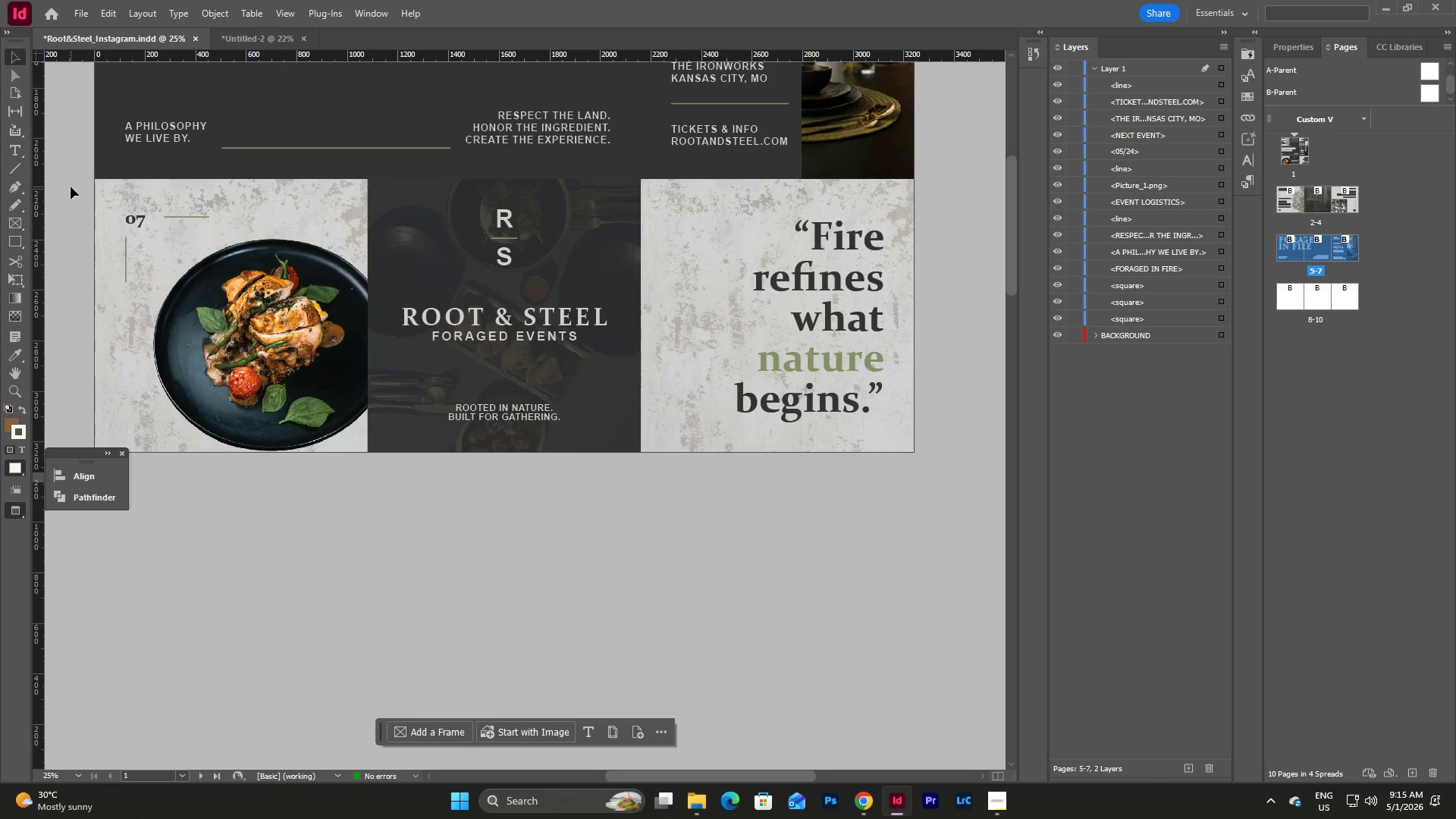 
left_click_drag(start_coordinate=[81, 191], to_coordinate=[949, 507])
 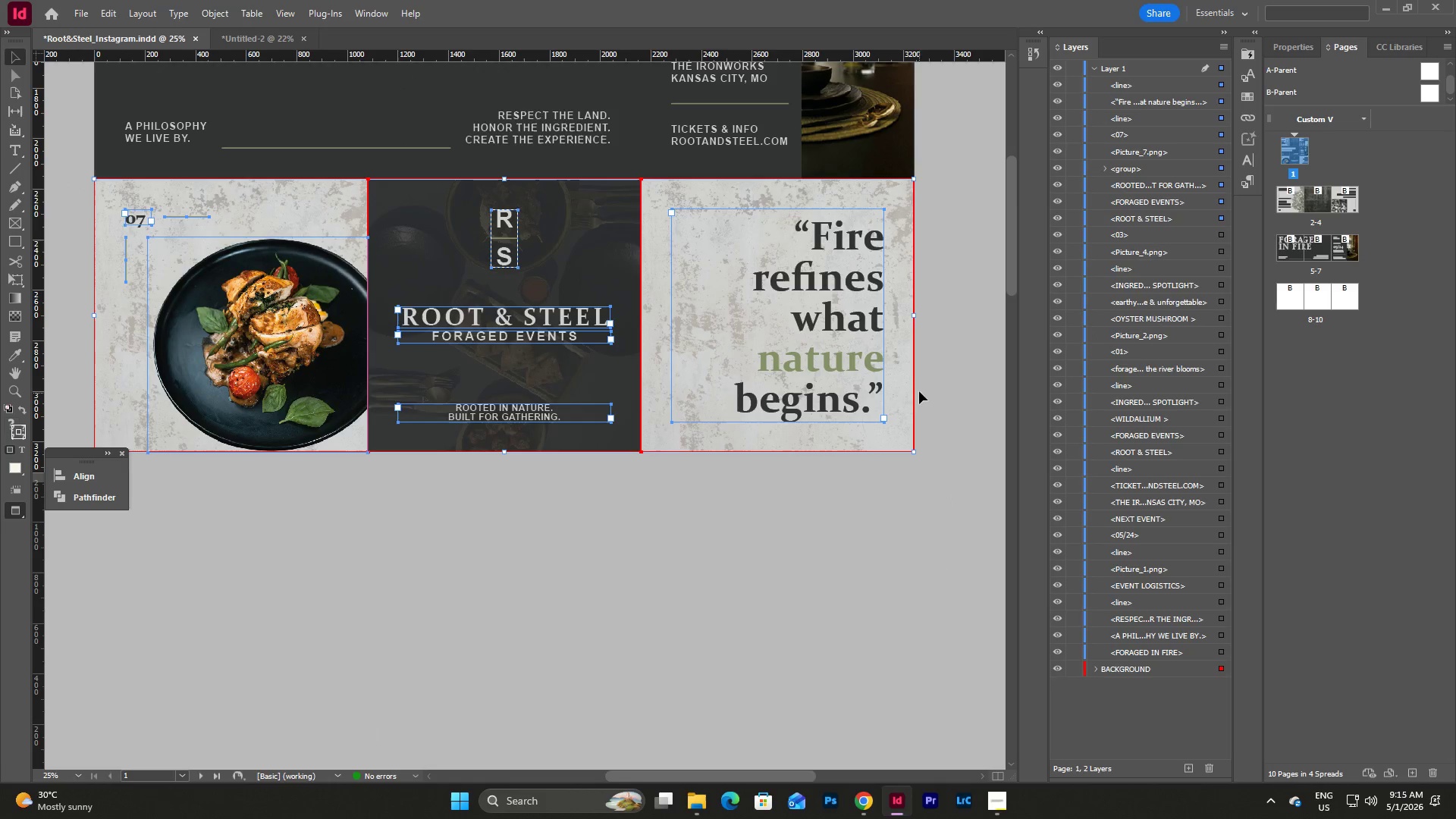 
key(Control+C)
 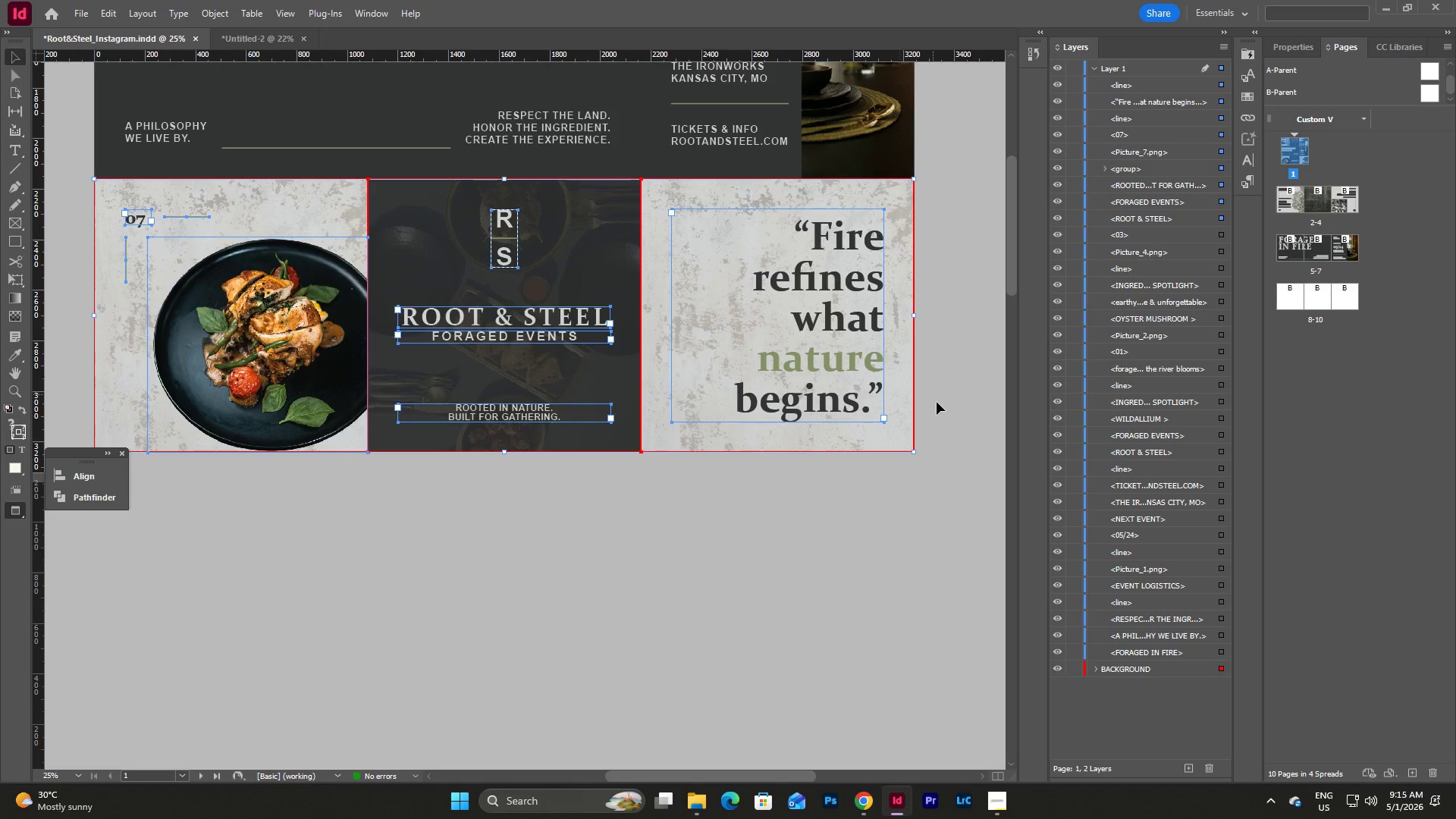 
scroll: coordinate [937, 406], scroll_direction: down, amount: 41.0
 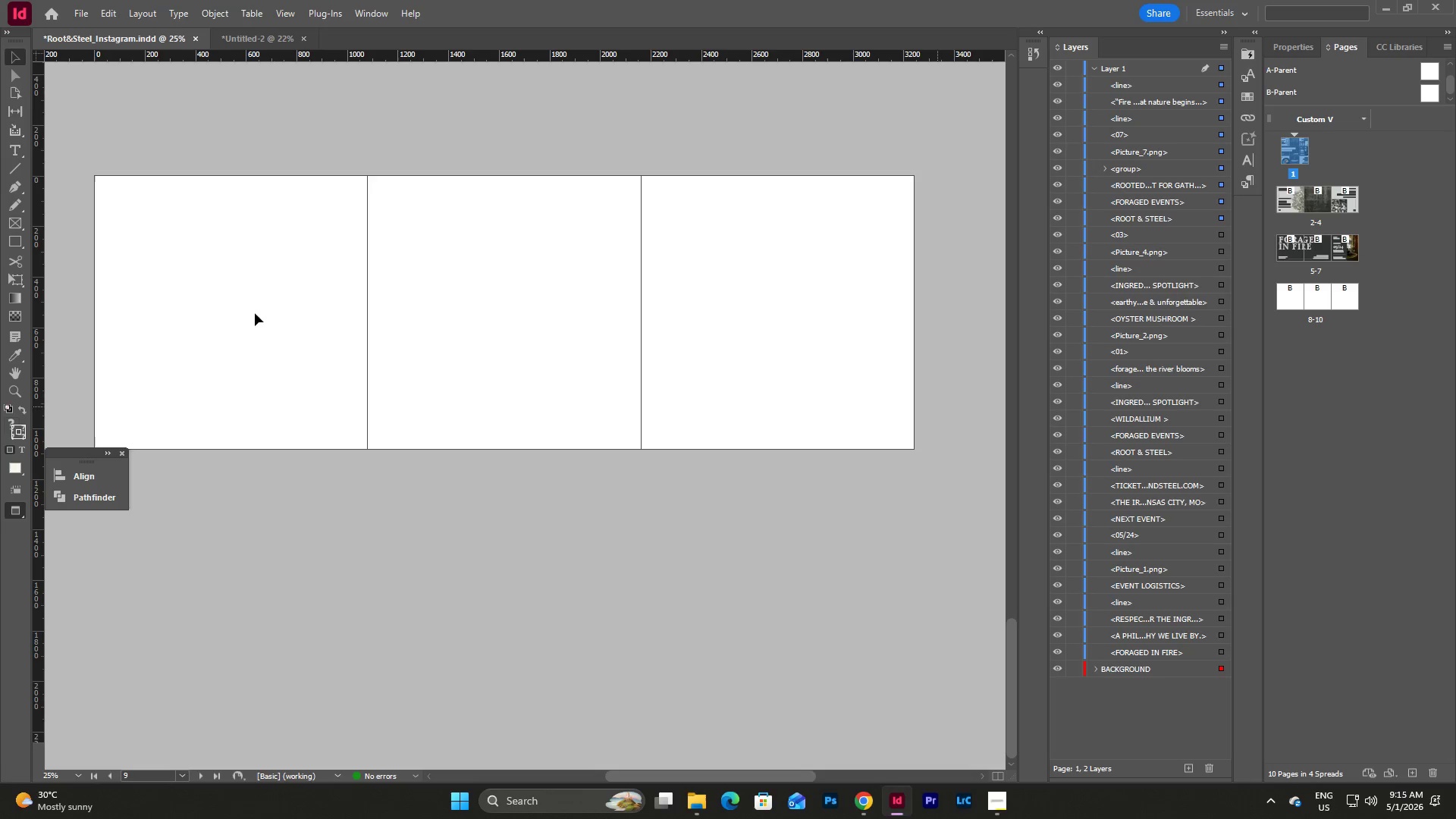 
left_click([253, 313])
 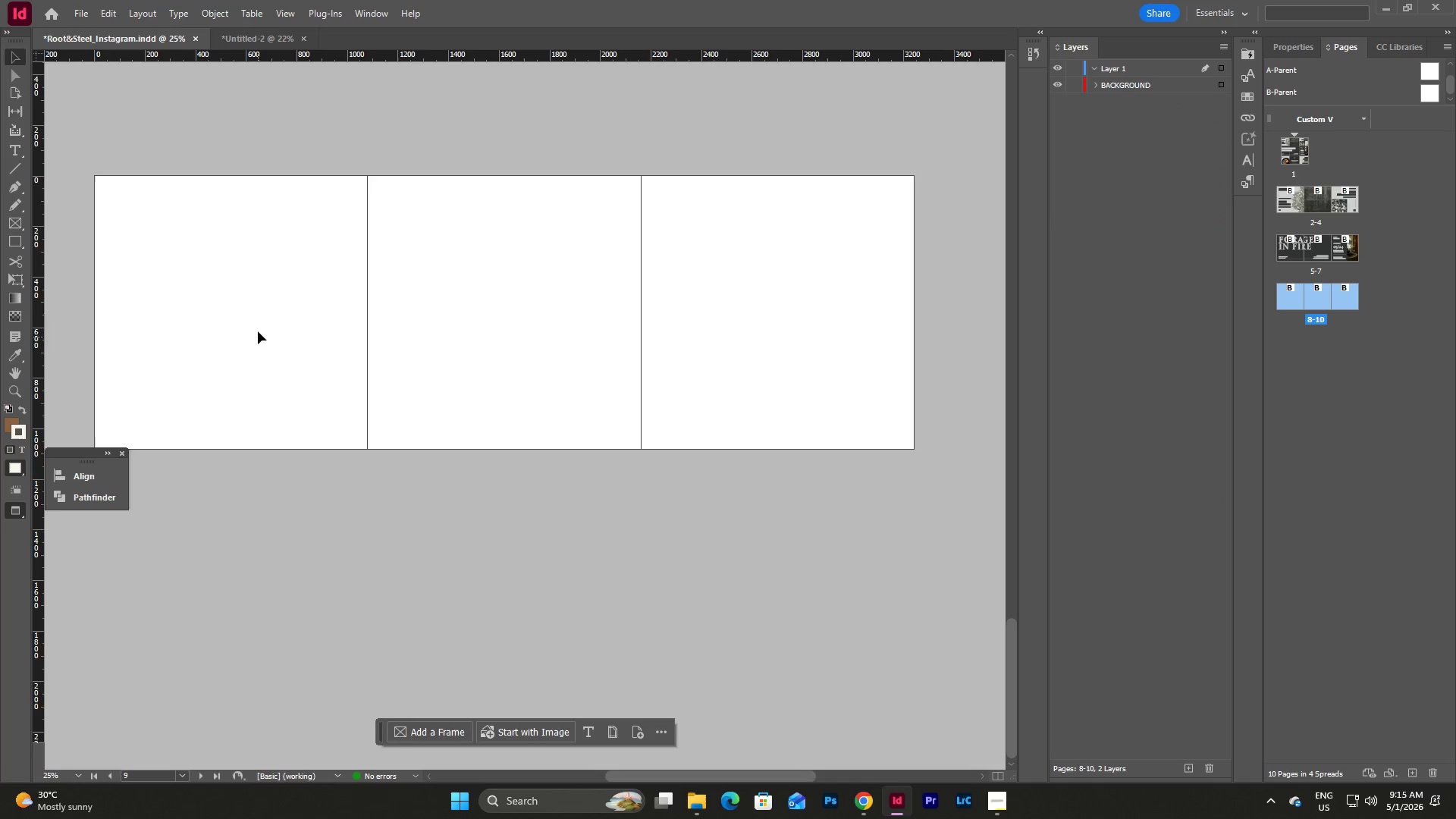 
key(Control+V)
 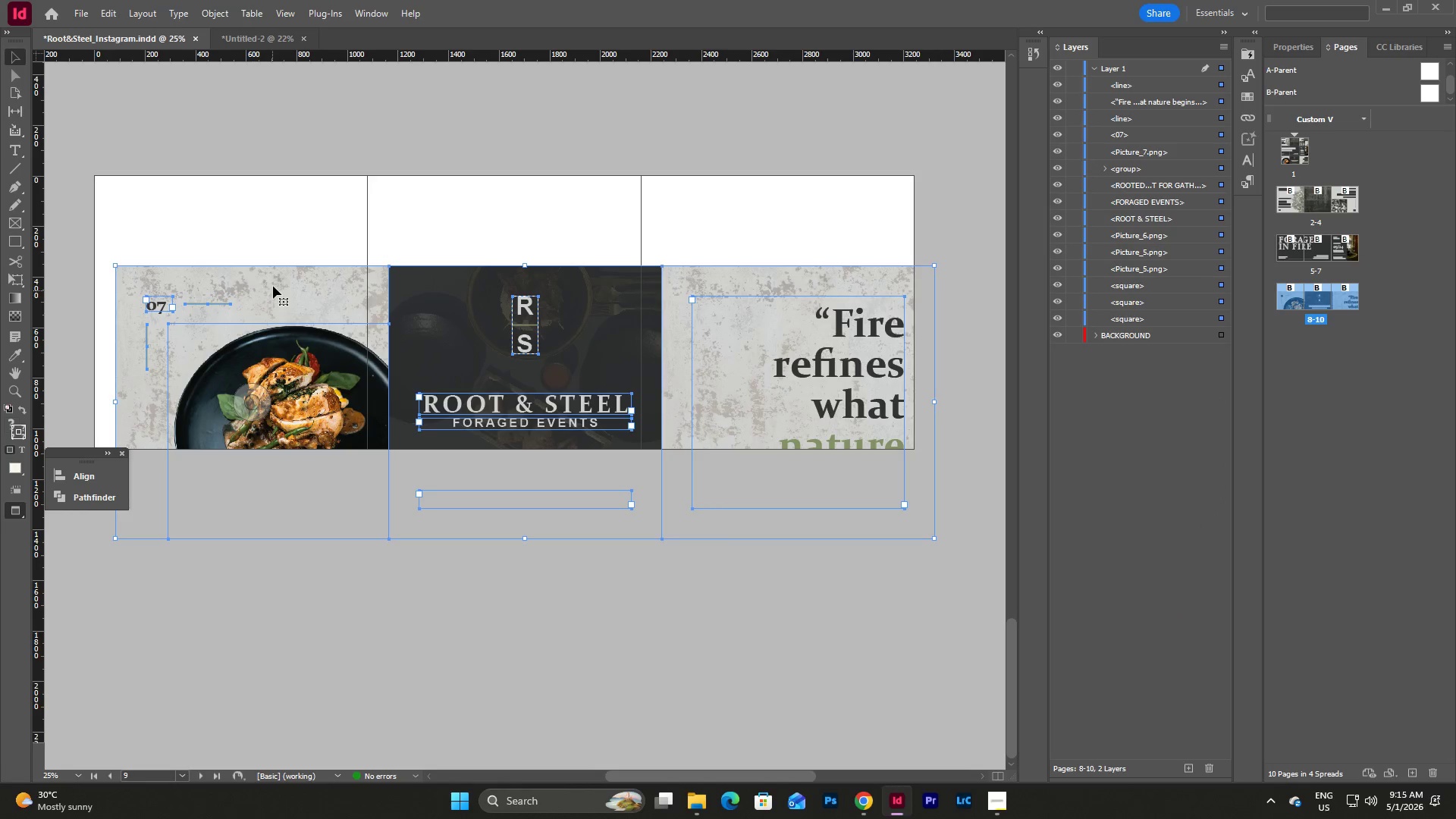 
left_click_drag(start_coordinate=[276, 276], to_coordinate=[258, 187])
 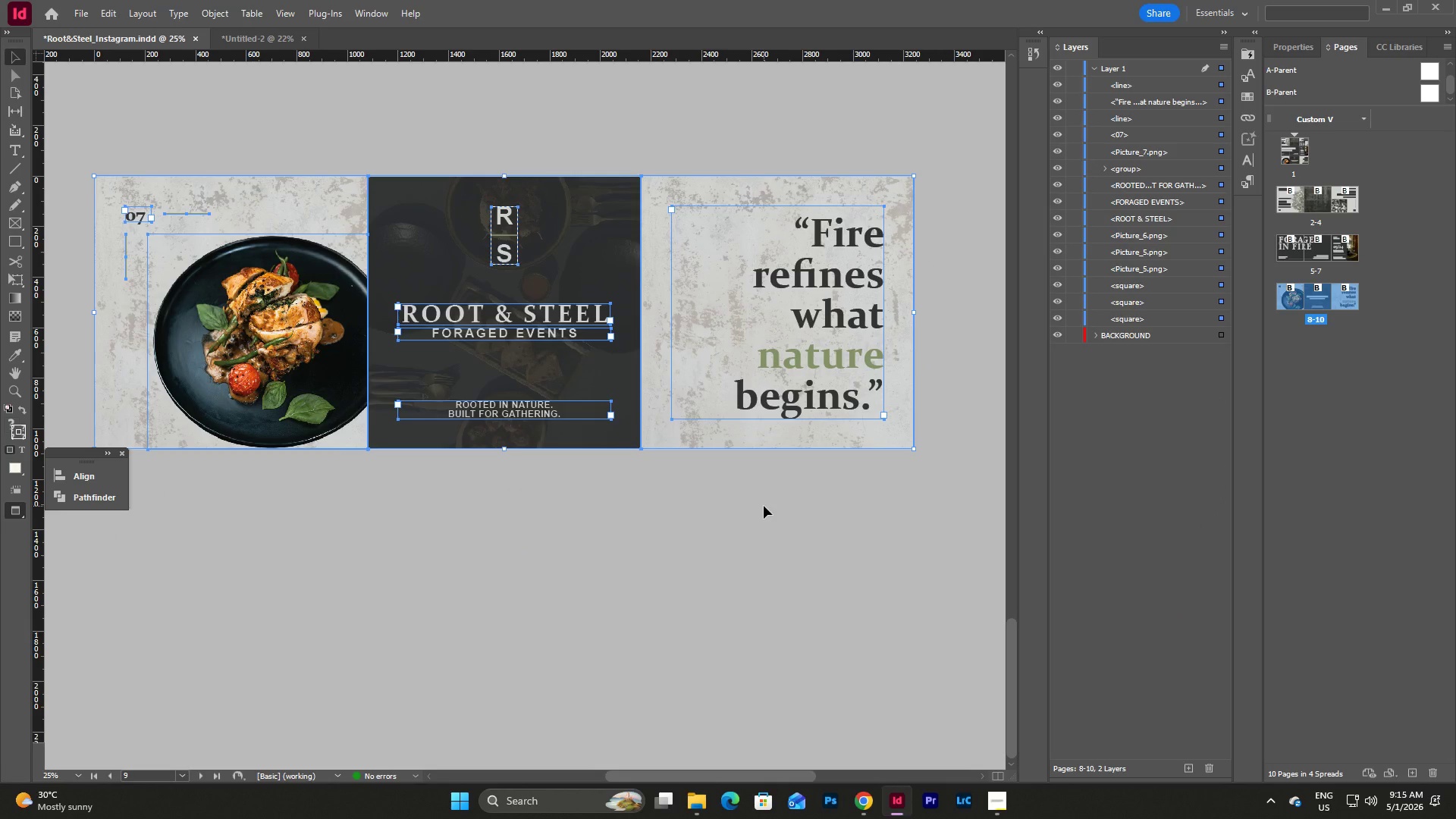 
left_click([764, 506])
 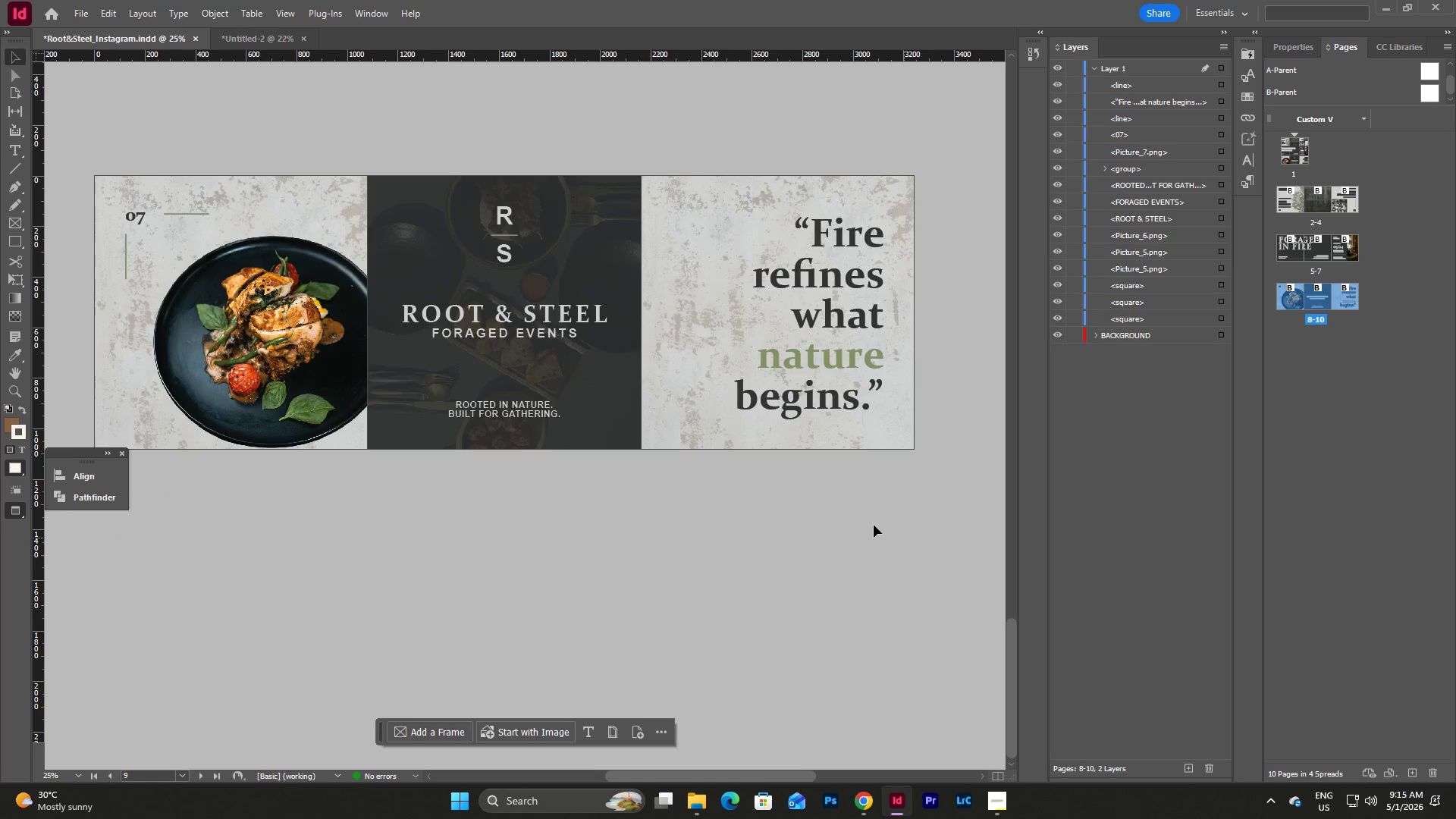 
scroll: coordinate [871, 524], scroll_direction: up, amount: 5.0
 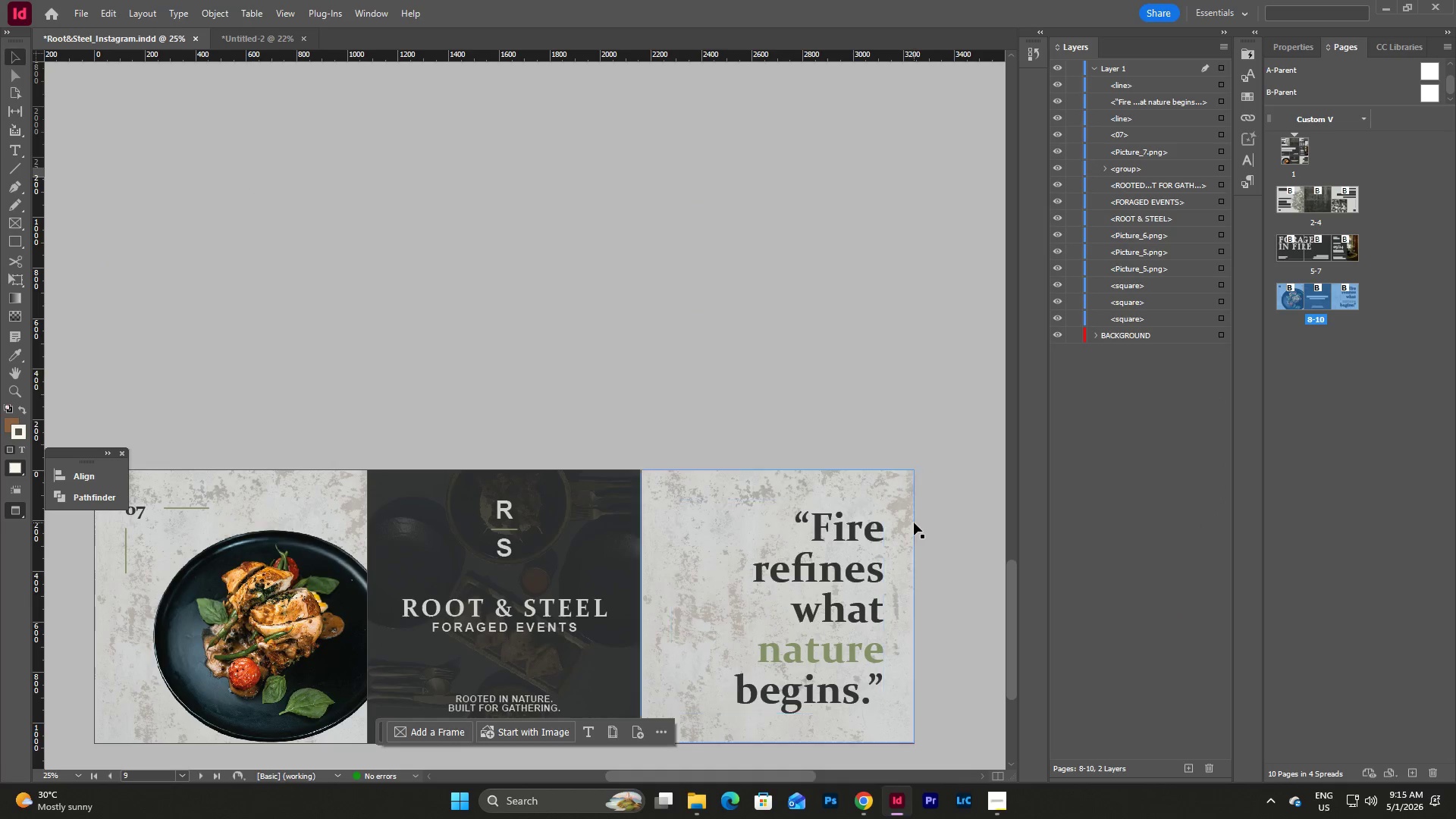 
left_click([946, 469])
 